 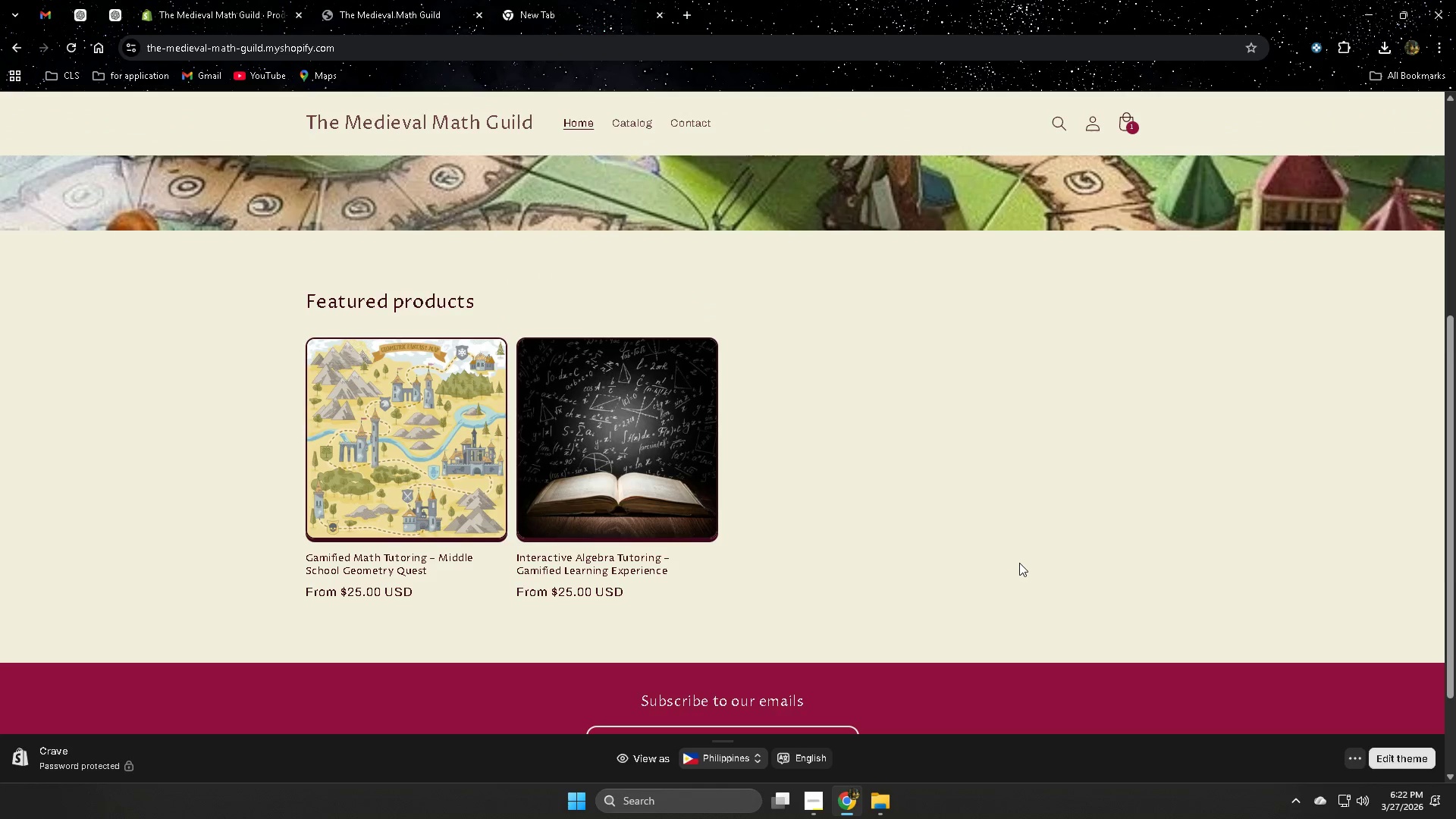 
scroll: coordinate [977, 564], scroll_direction: up, amount: 4.0
 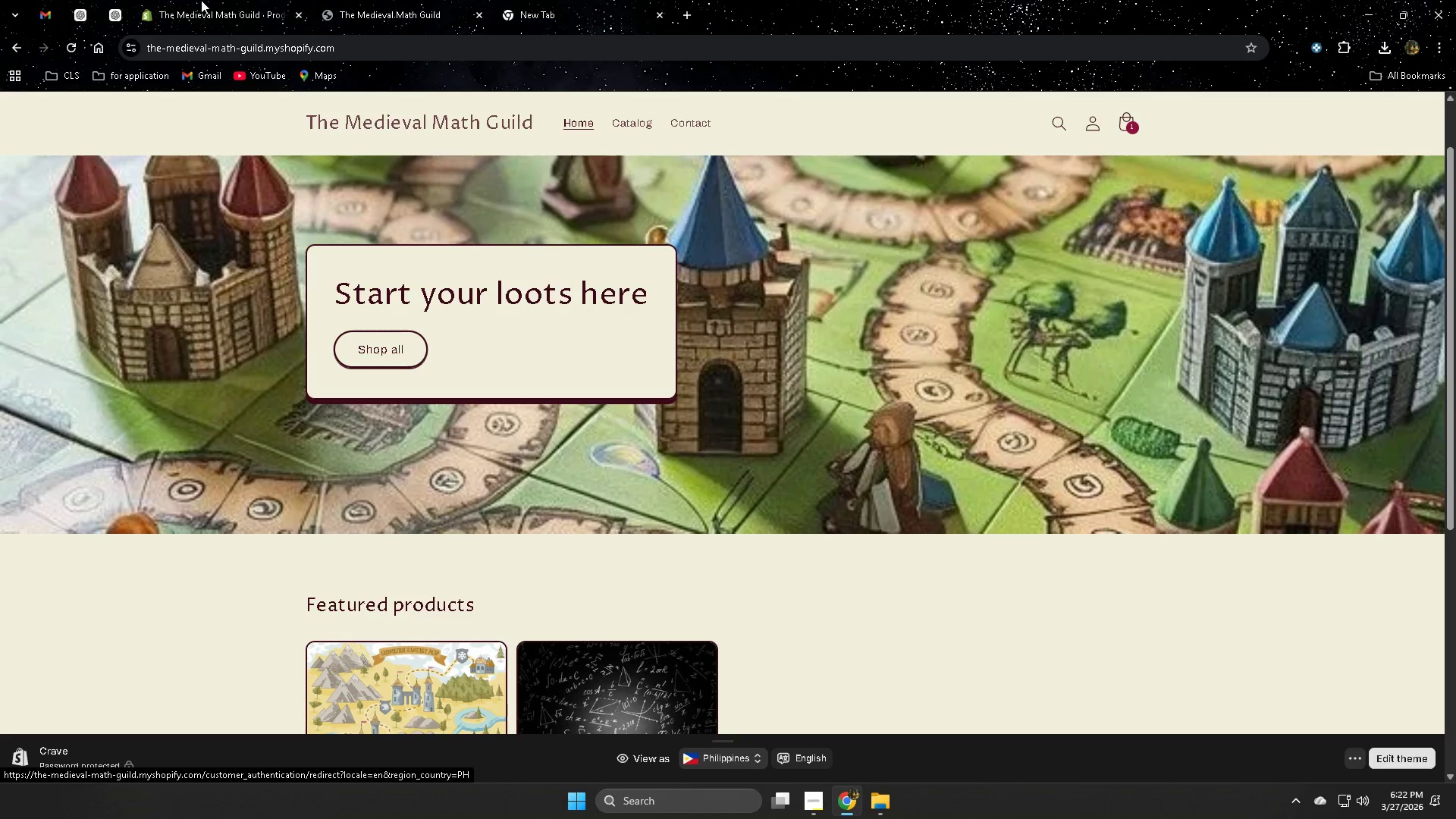 
left_click([551, 0])
 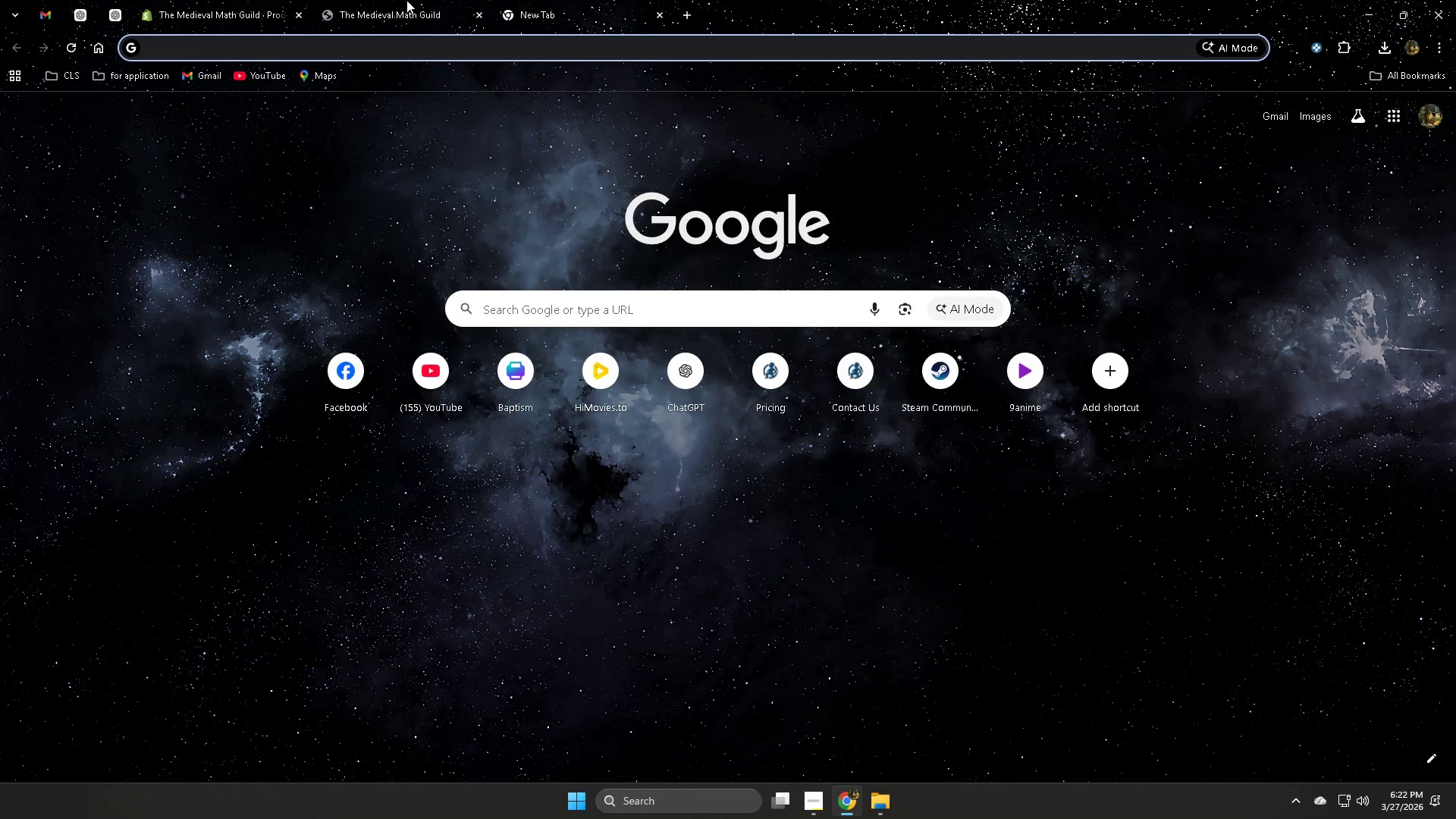 
left_click([406, 0])
 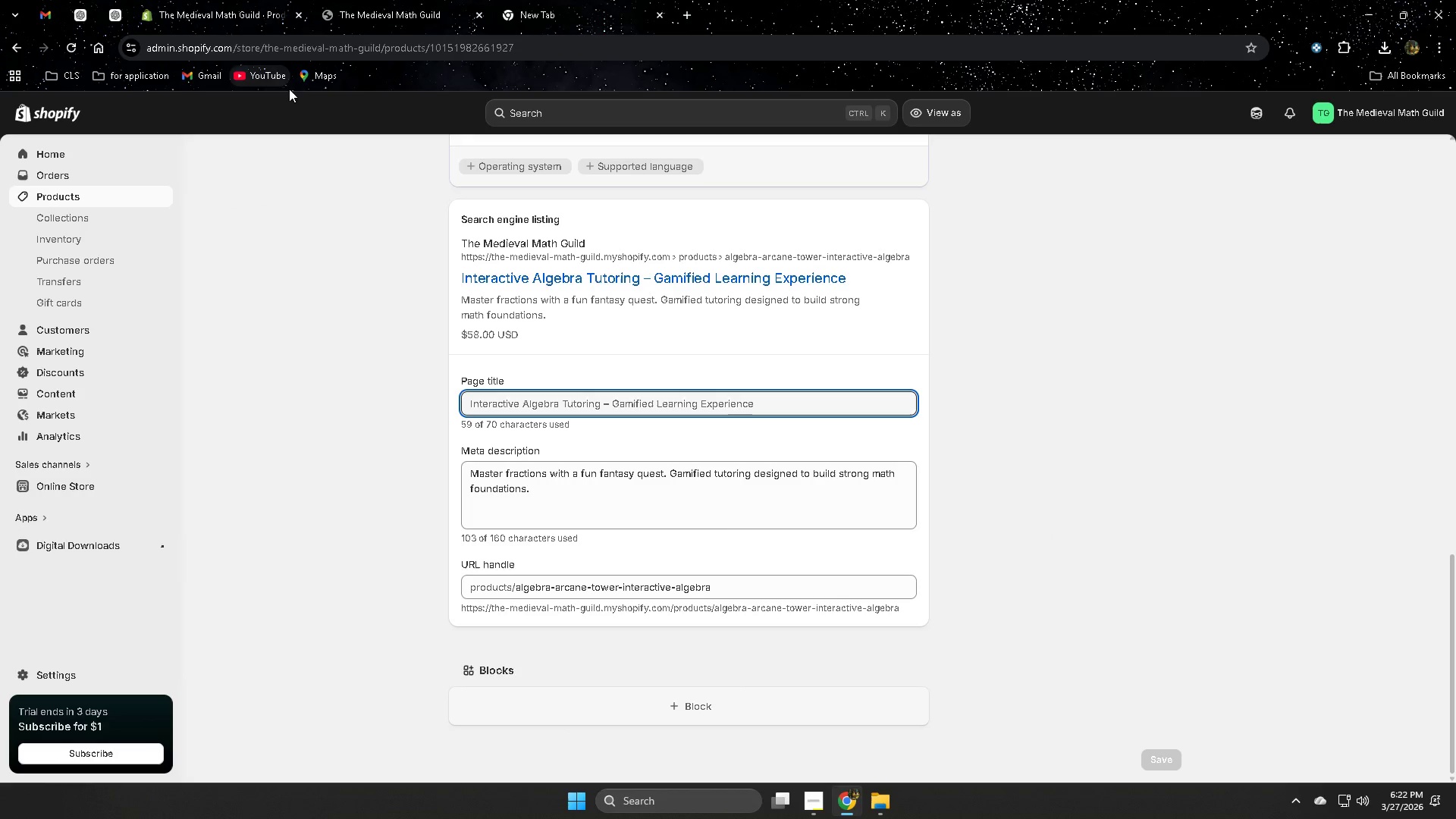 
scroll: coordinate [1113, 571], scroll_direction: up, amount: 17.0
 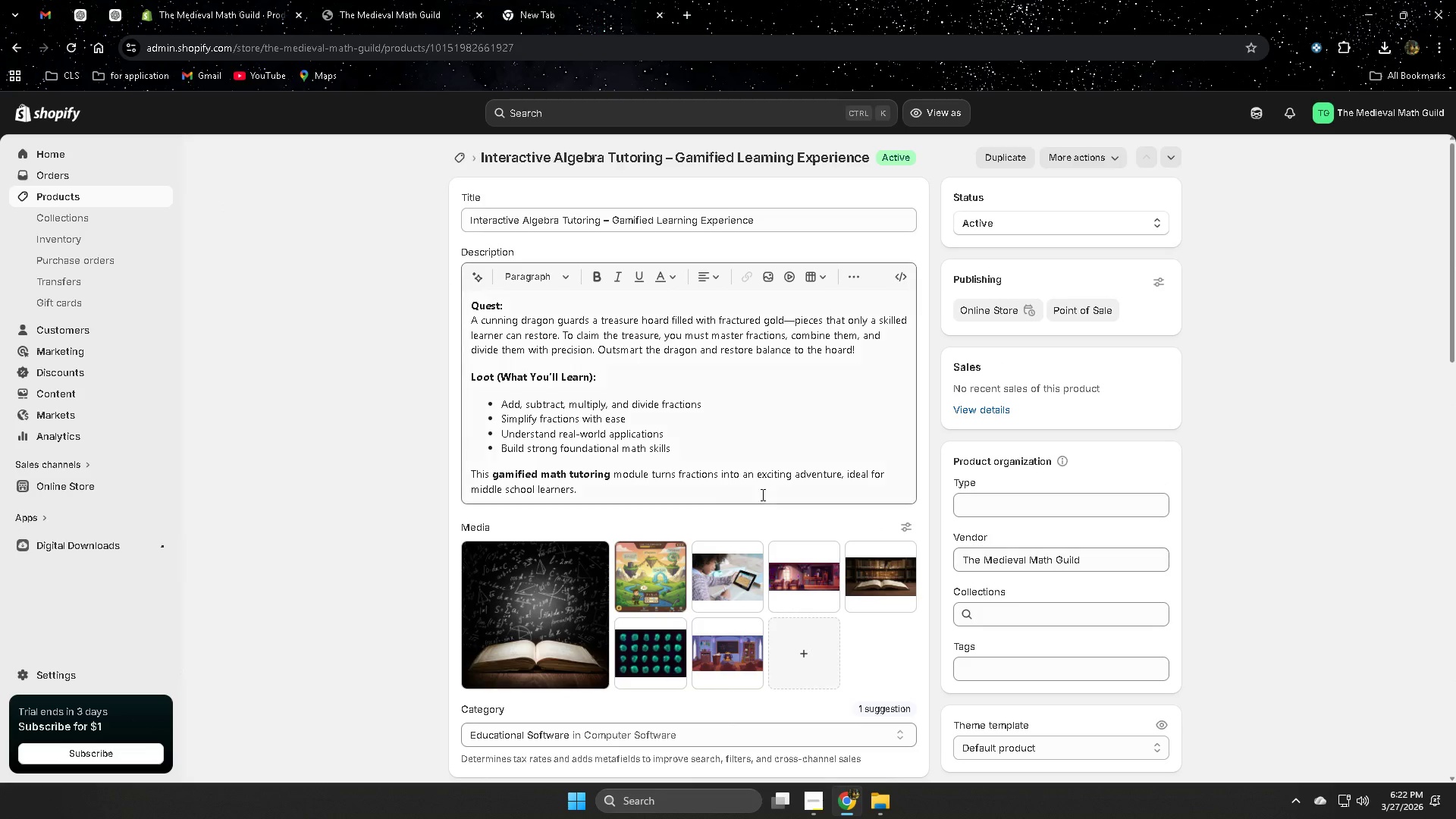 
left_click([748, 429])
 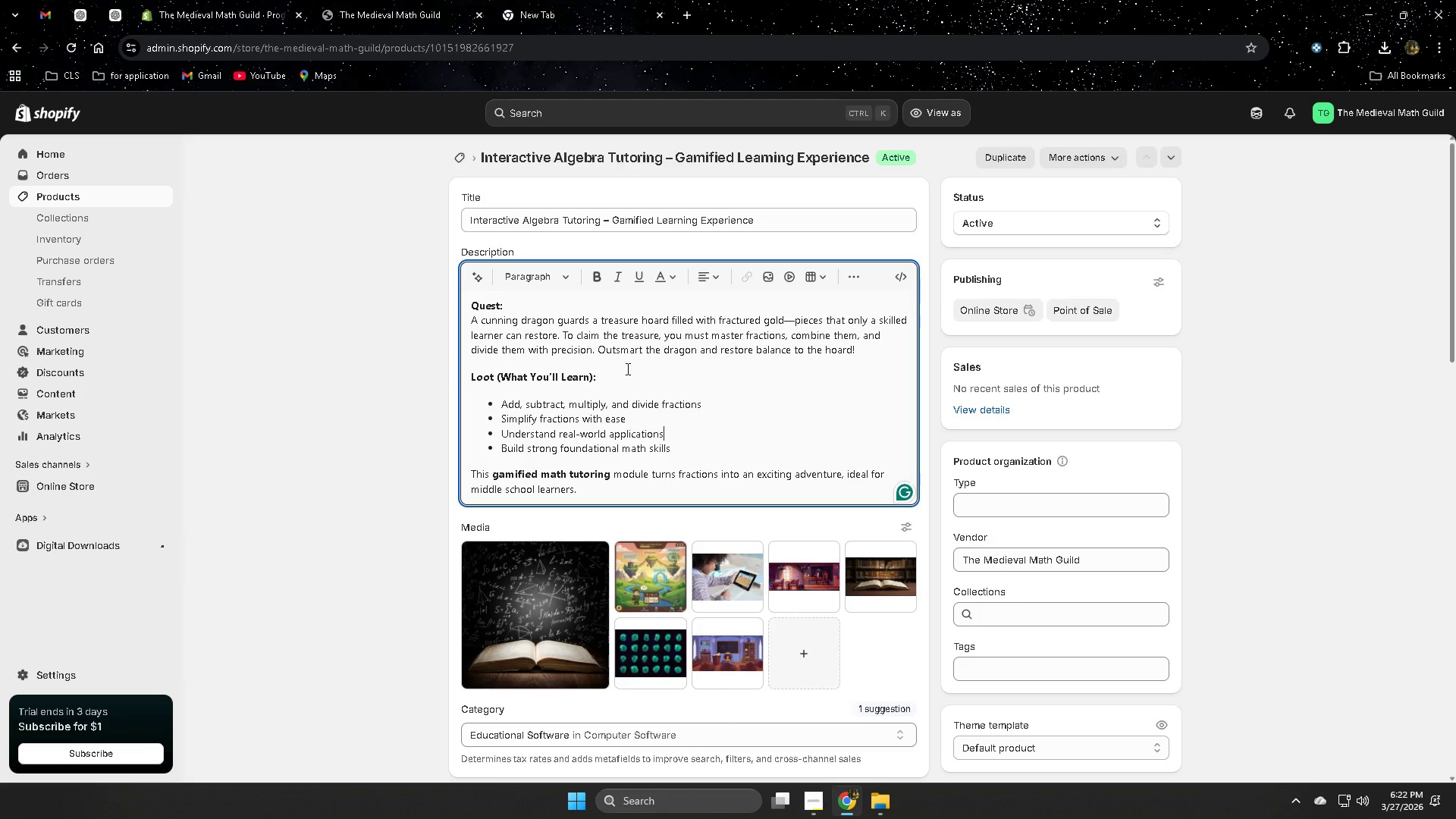 
mouse_move([897, 492])
 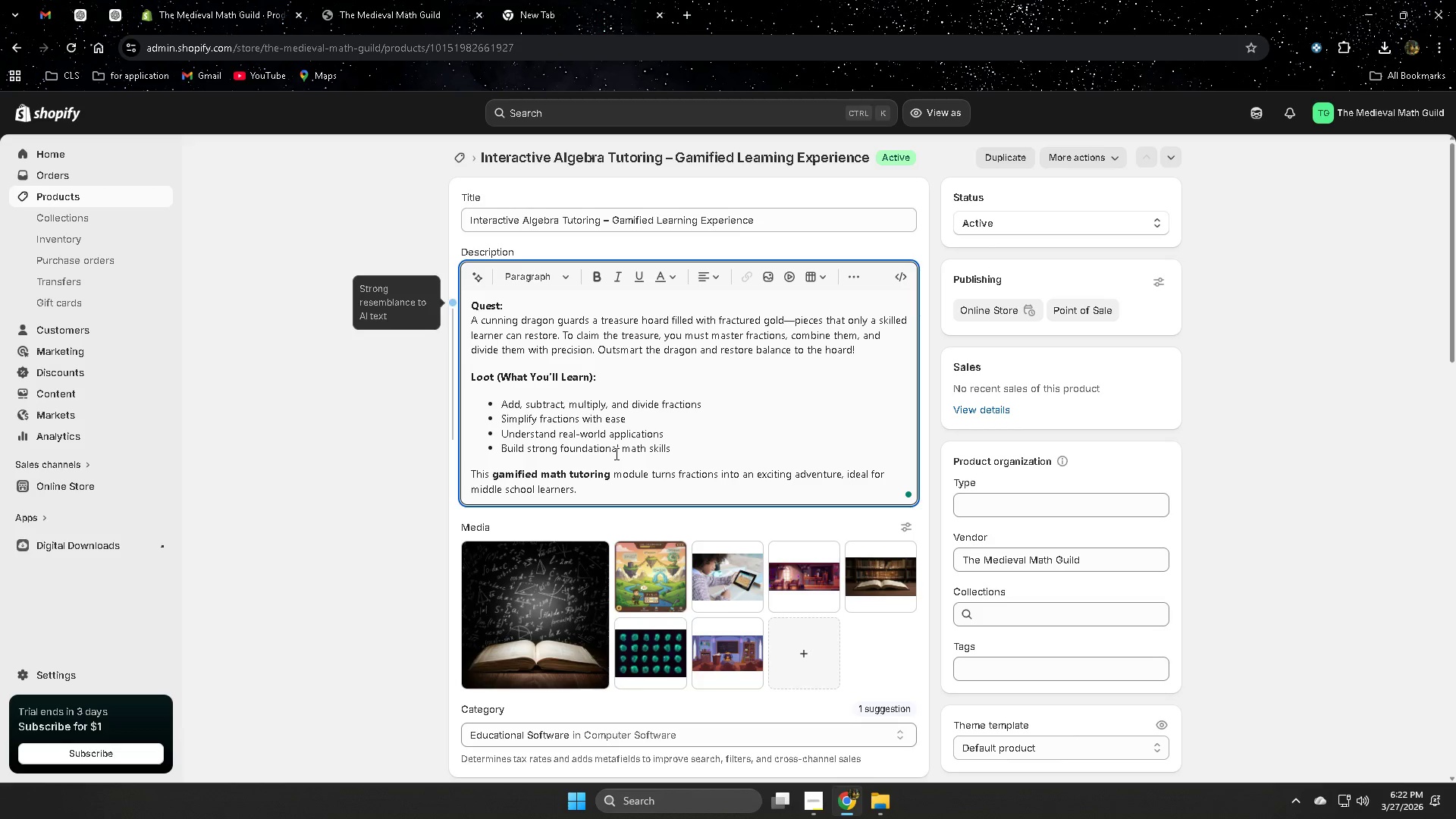 
left_click([615, 453])
 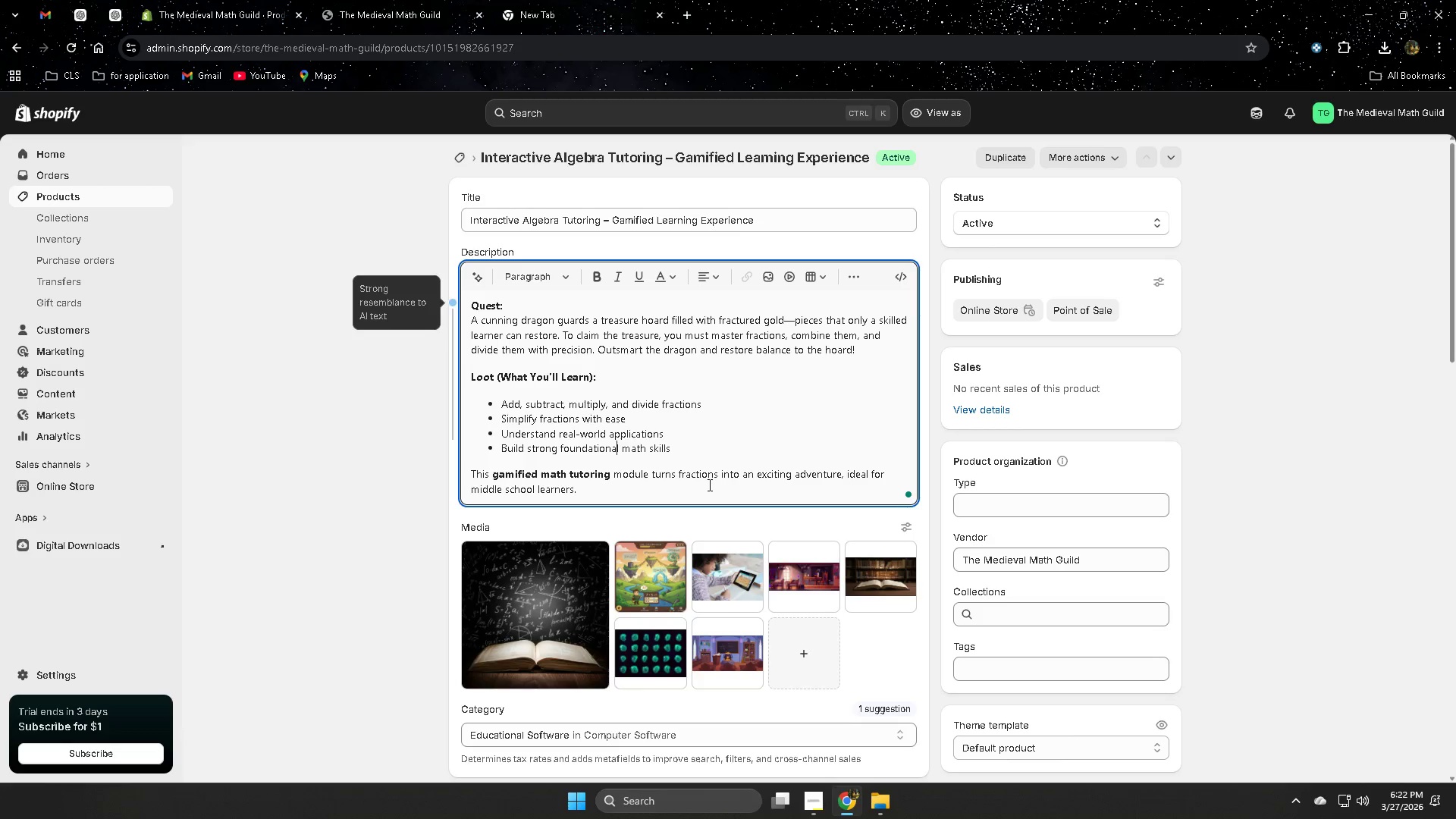 
left_click([699, 472])
 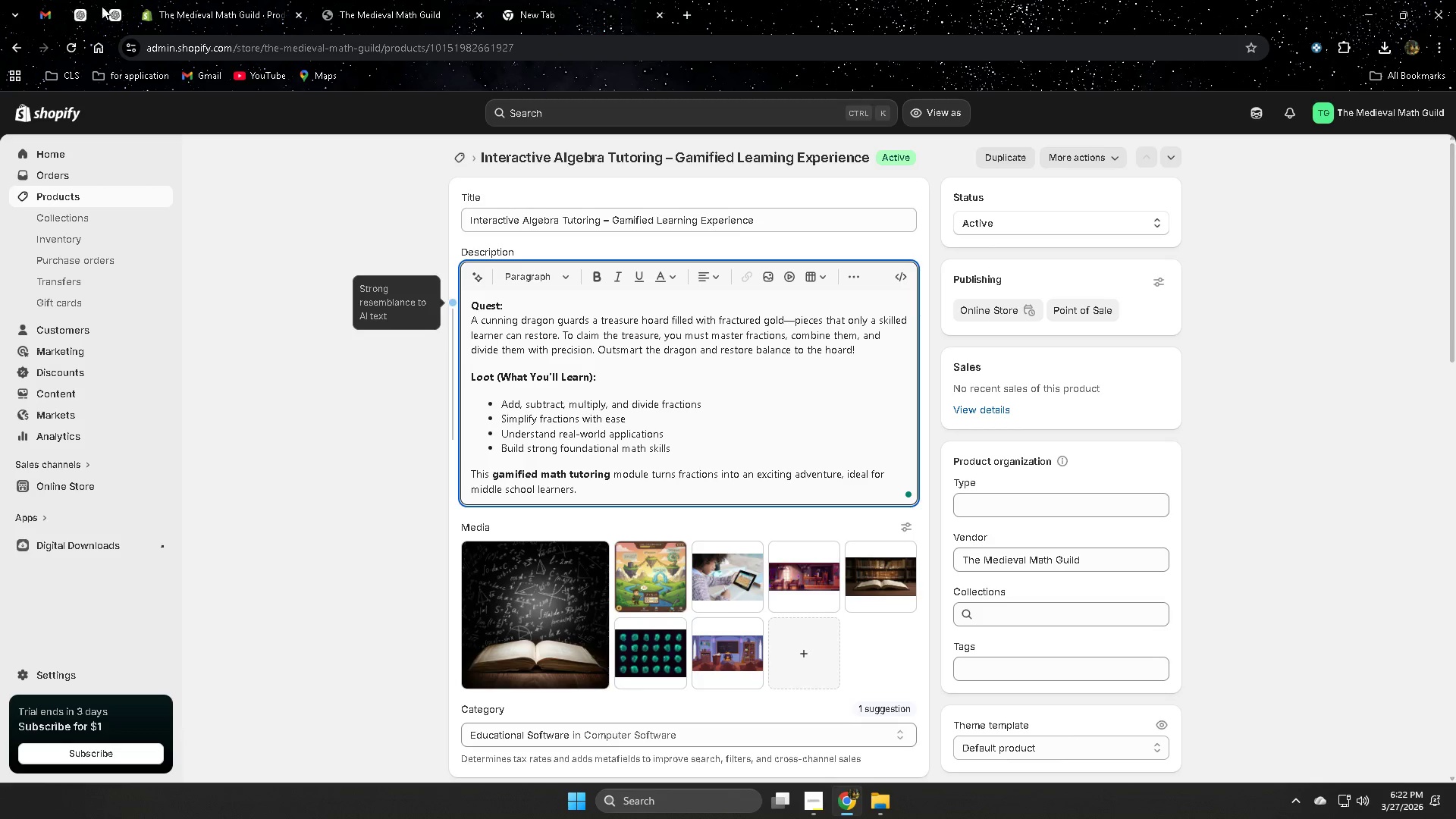 
left_click([444, 0])
 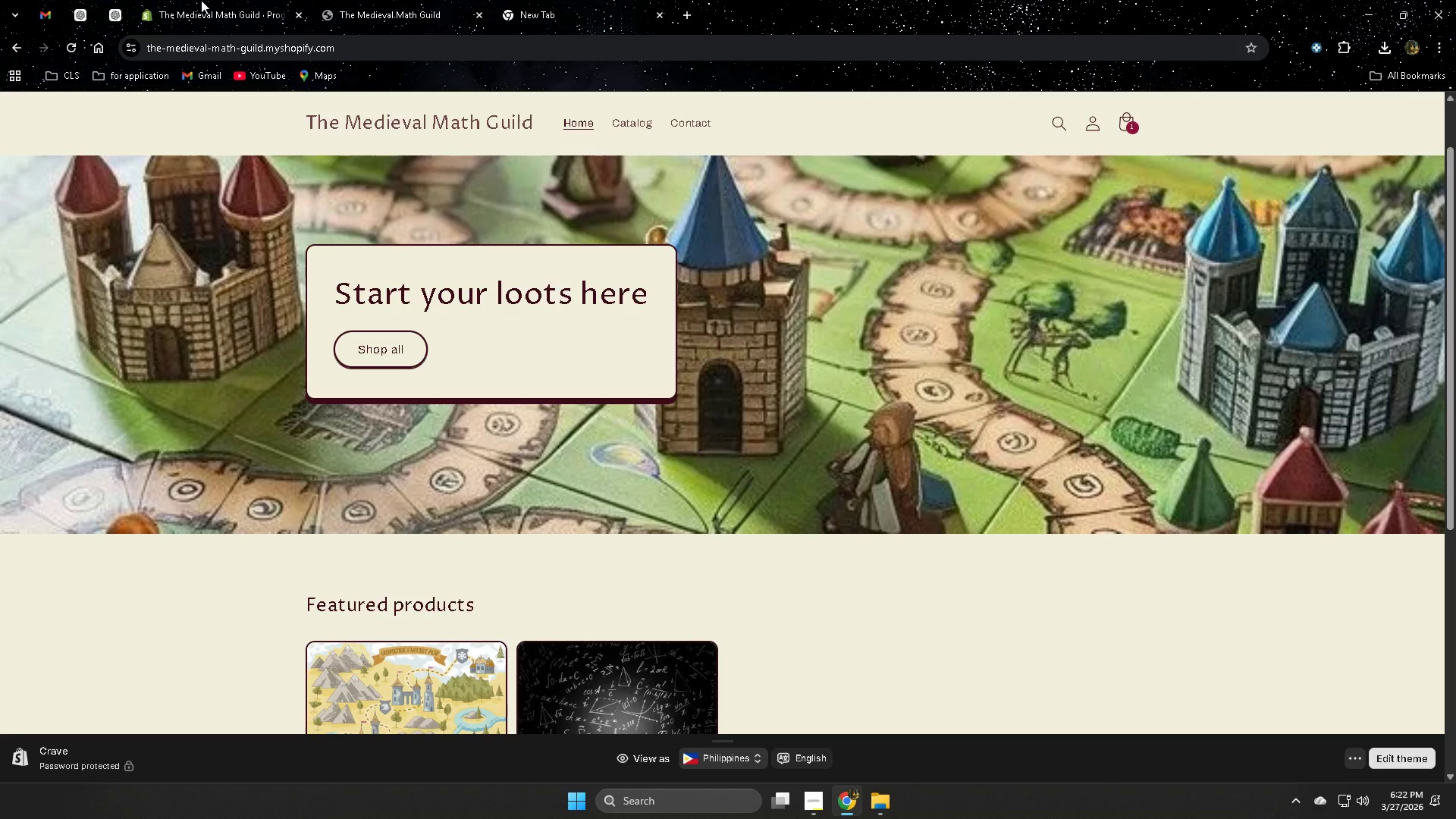 
left_click([190, 0])
 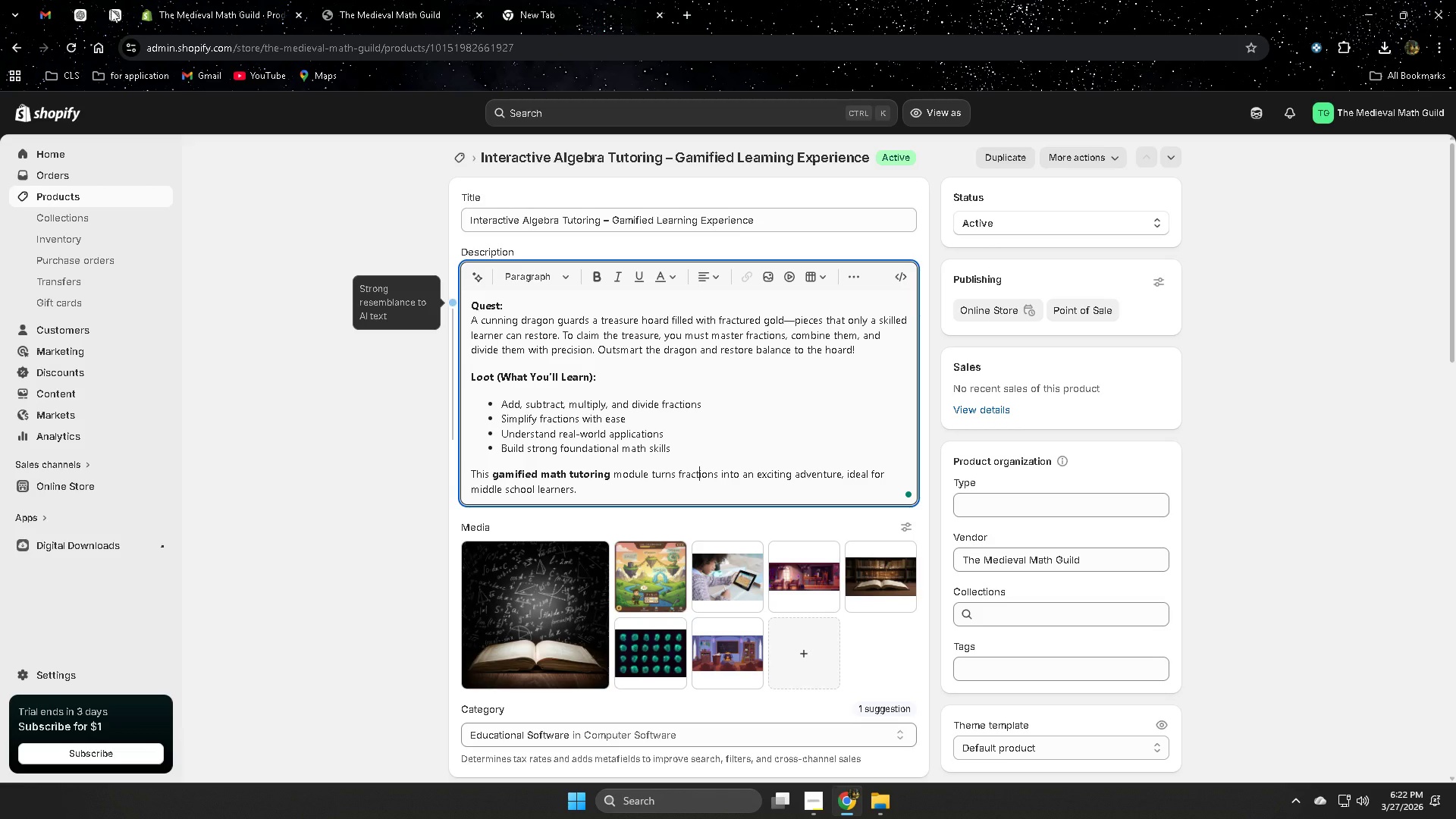 
left_click([121, 9])
 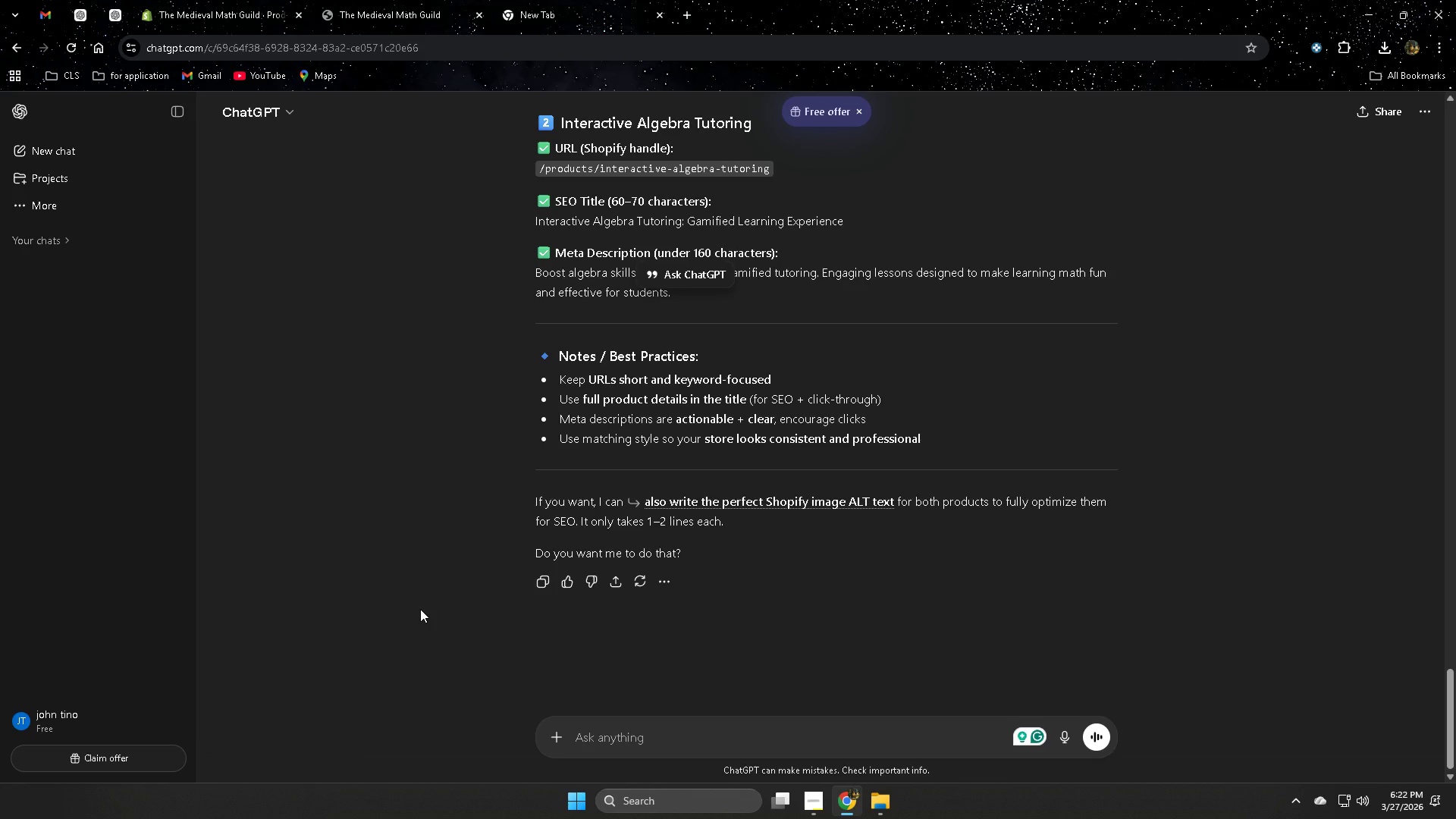 
scroll: coordinate [420, 607], scroll_direction: up, amount: 8.0
 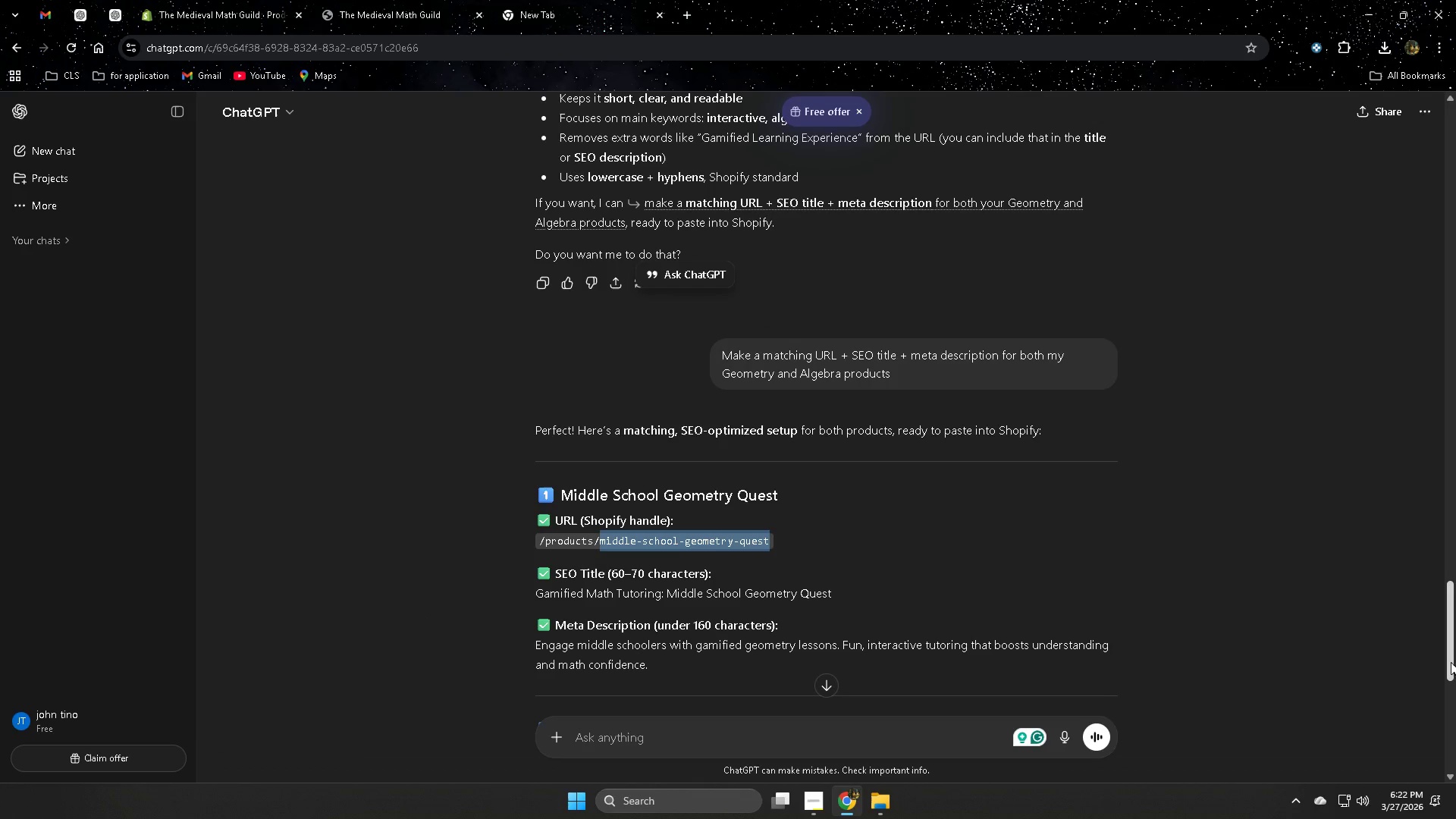 
left_click_drag(start_coordinate=[1447, 651], to_coordinate=[1404, 410])
 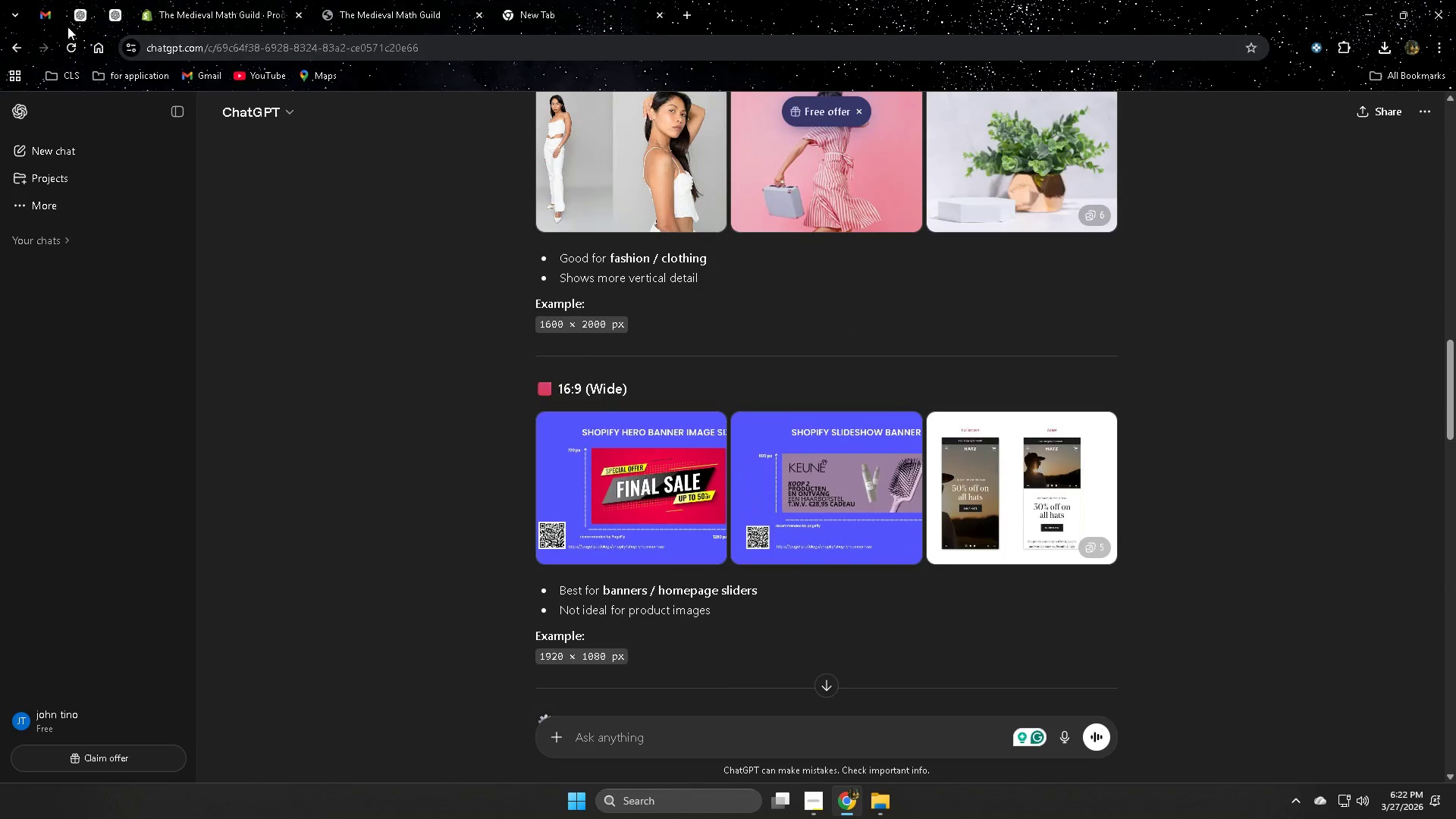 
left_click([73, 15])
 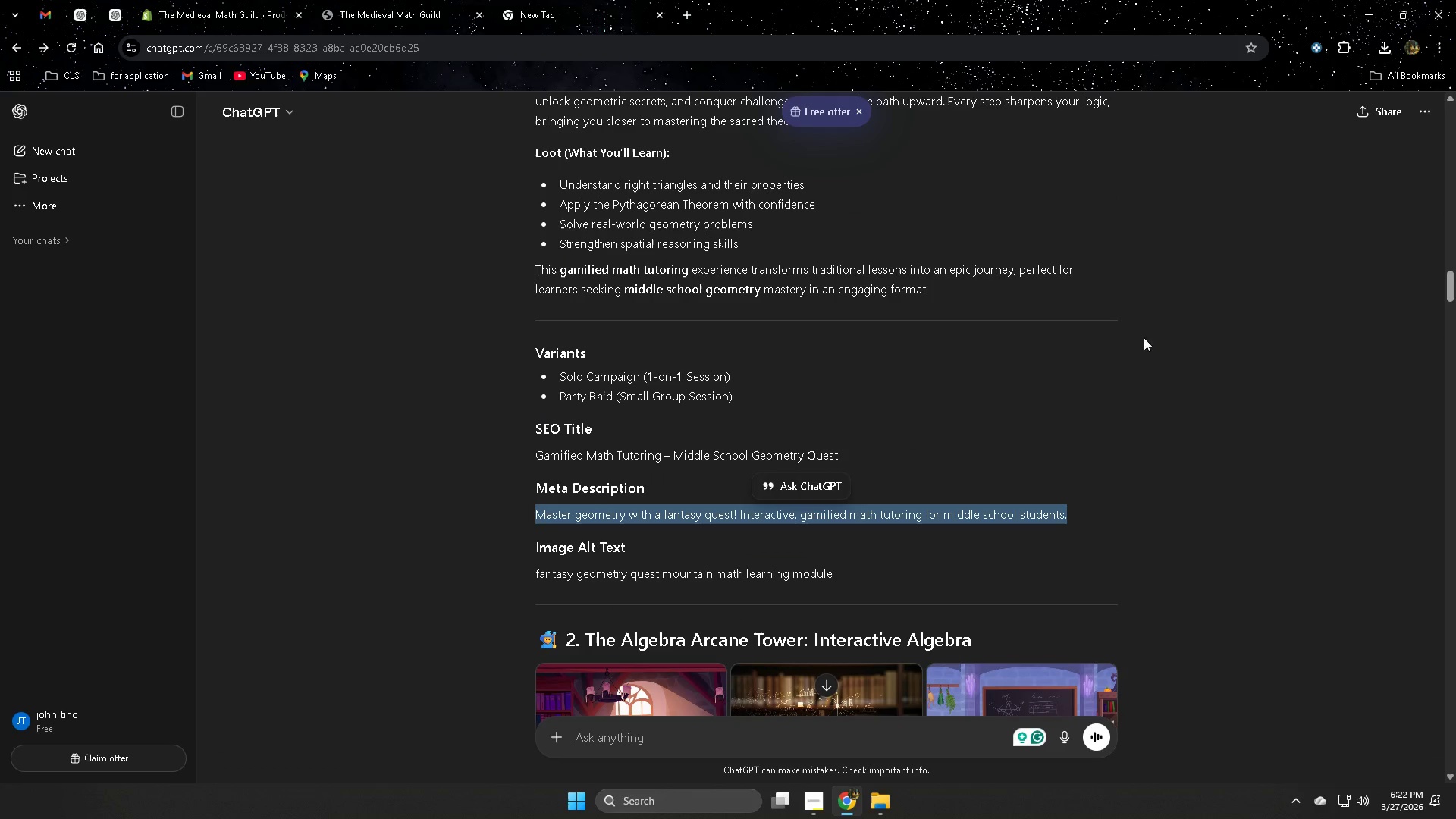 
scroll: coordinate [1159, 425], scroll_direction: up, amount: 7.0
 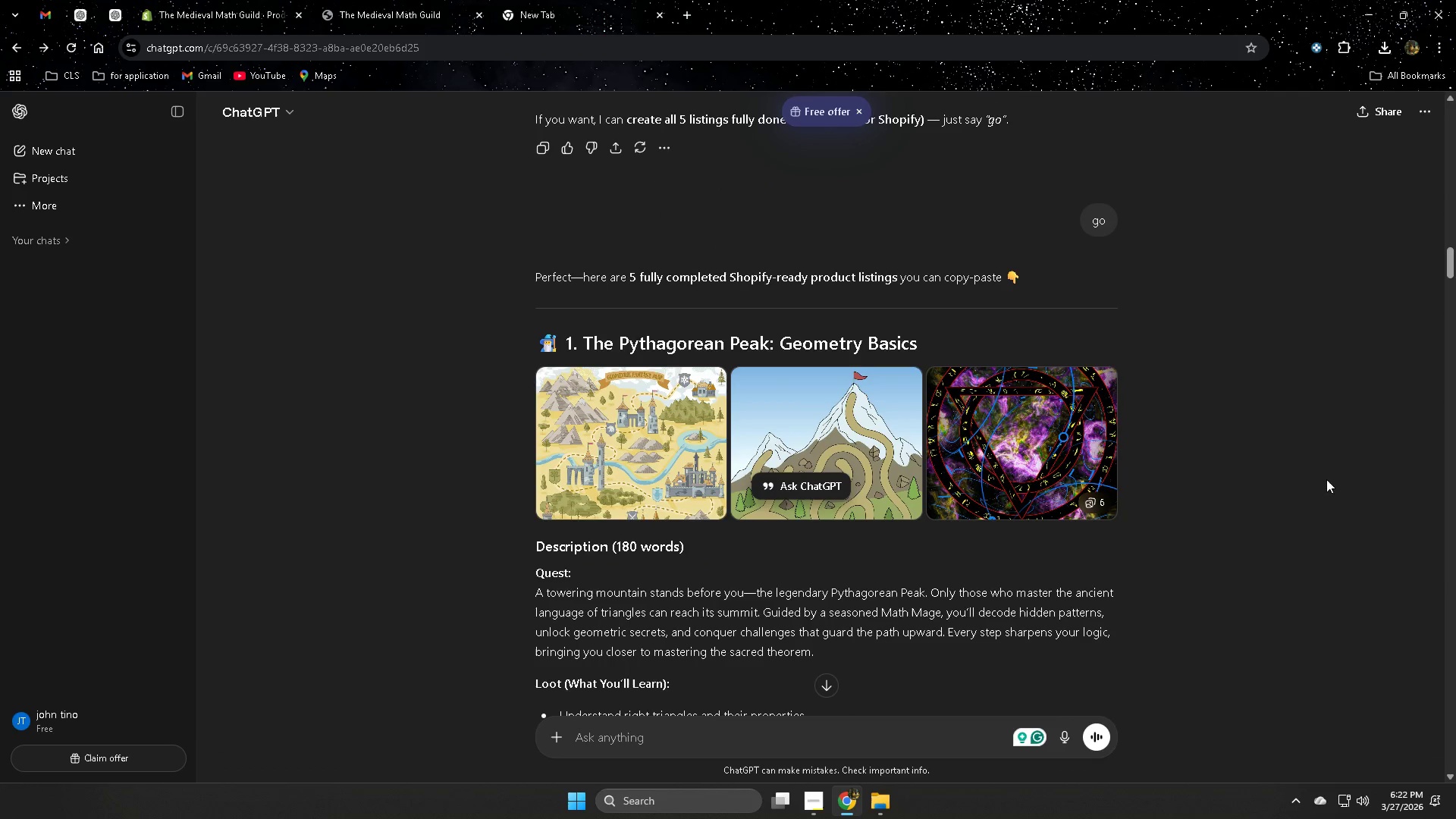 
scroll: coordinate [1270, 503], scroll_direction: down, amount: 3.0
 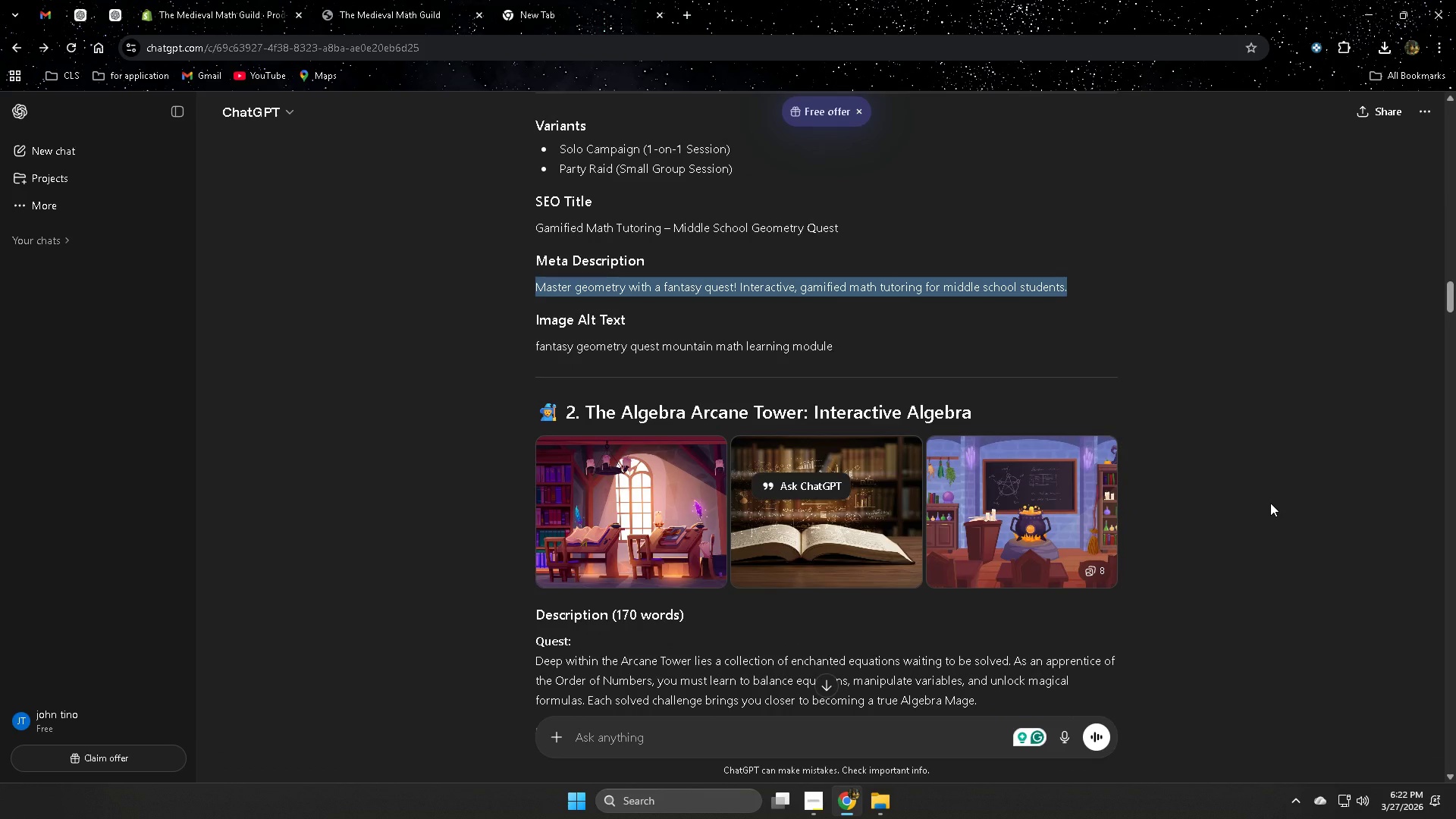 
left_click([1366, 491])
 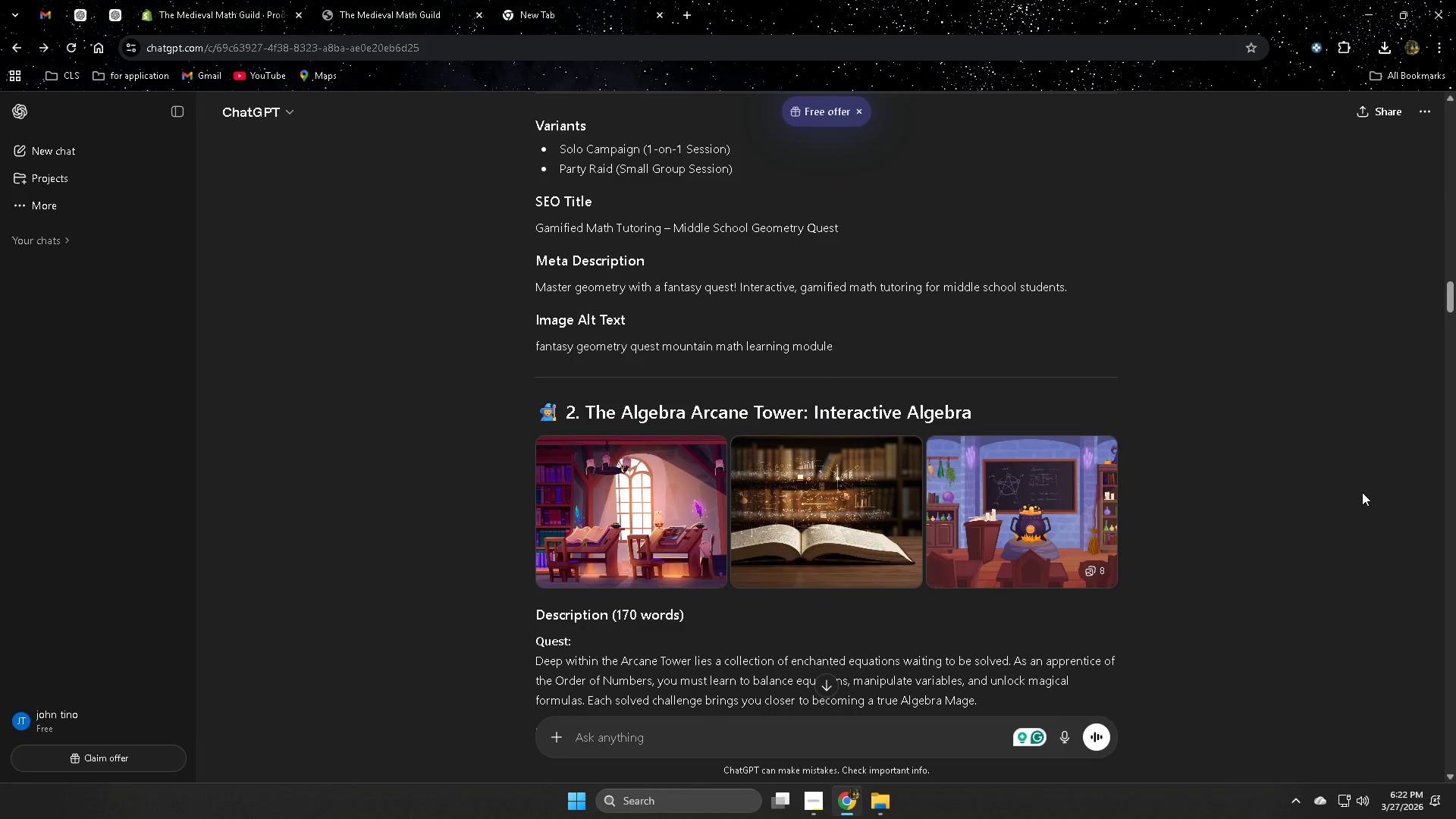 
scroll: coordinate [1361, 493], scroll_direction: down, amount: 4.0
 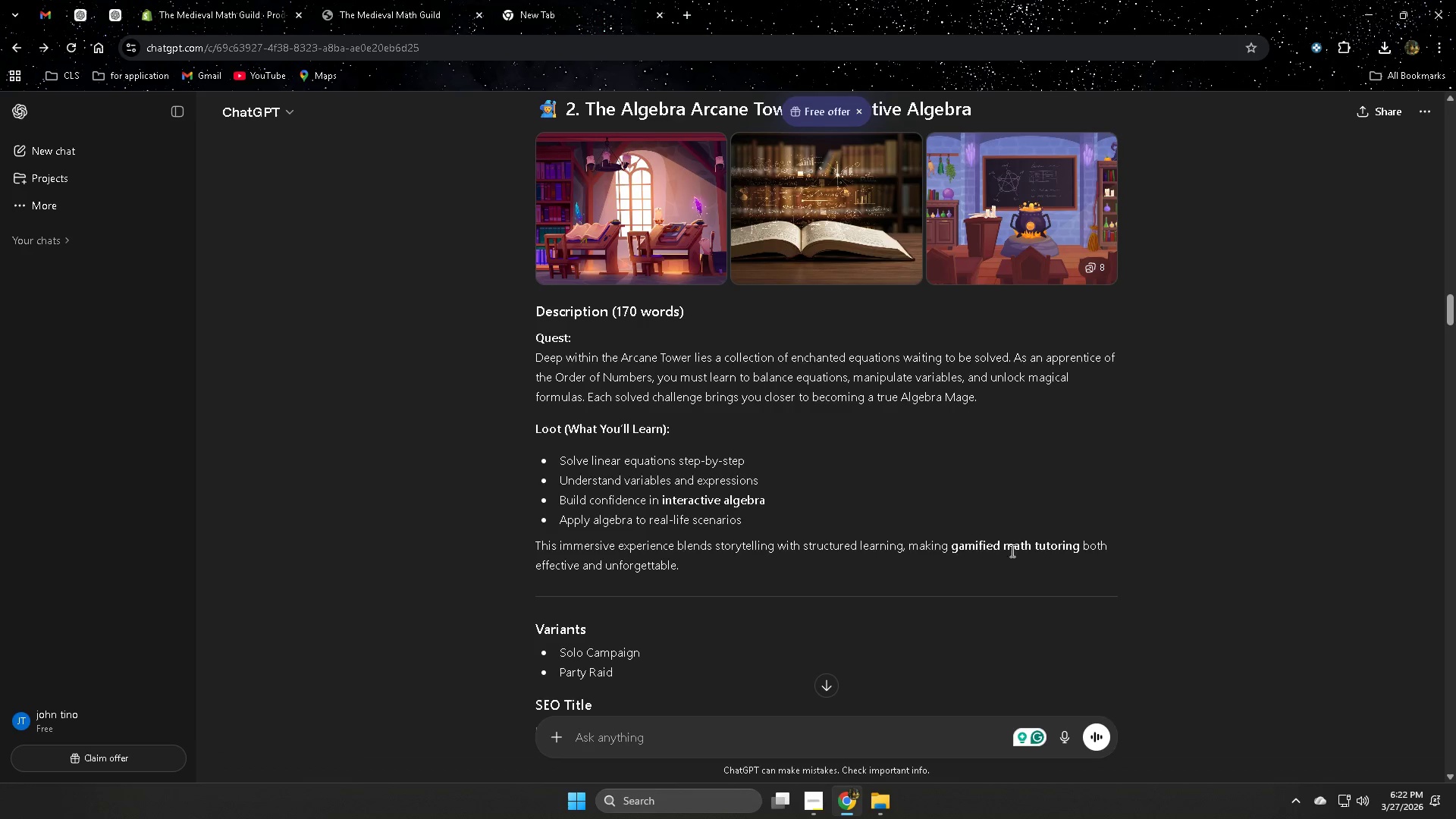 
wait(5.42)
 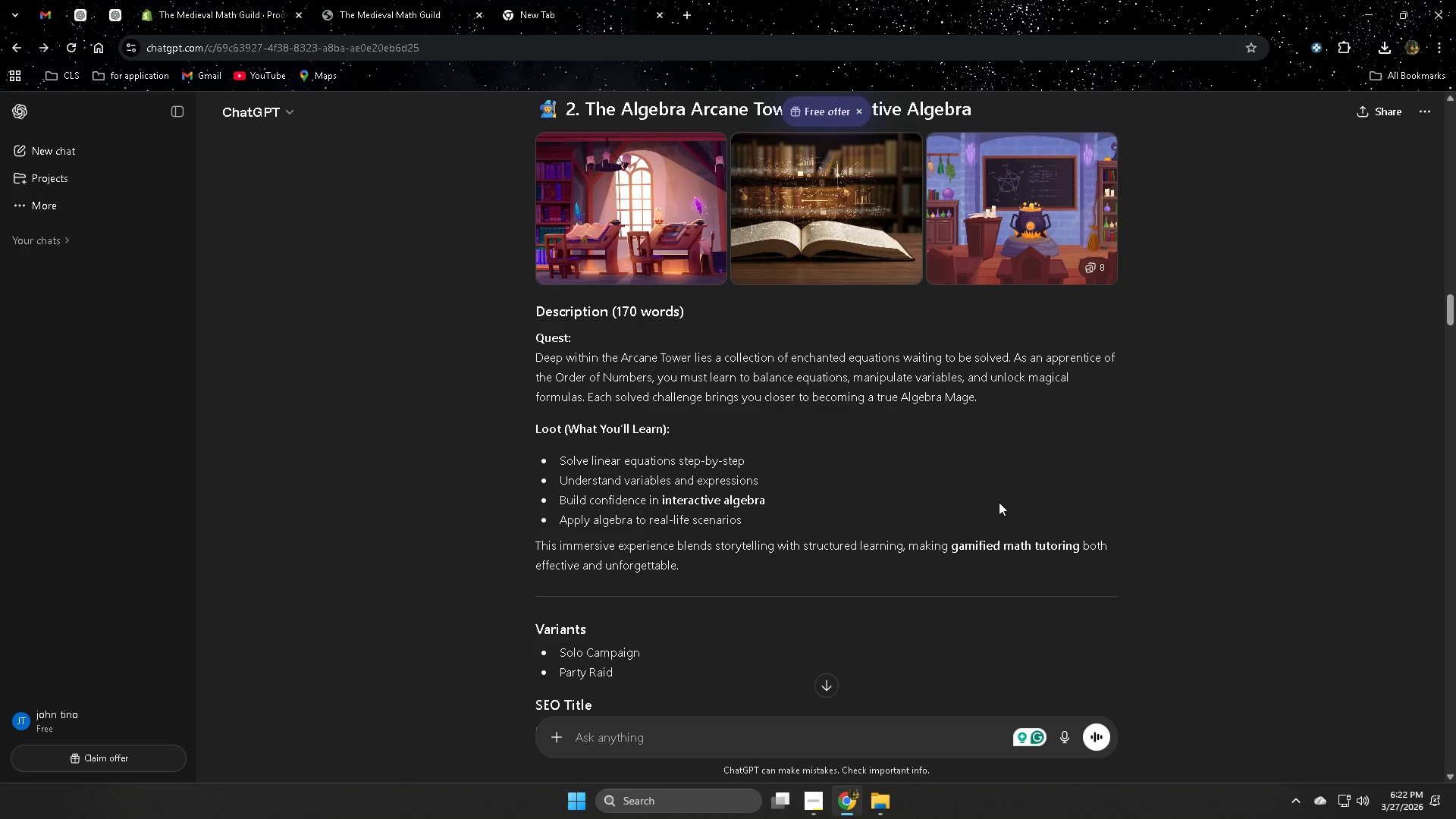 
left_click_drag(start_coordinate=[538, 340], to_coordinate=[819, 571])
 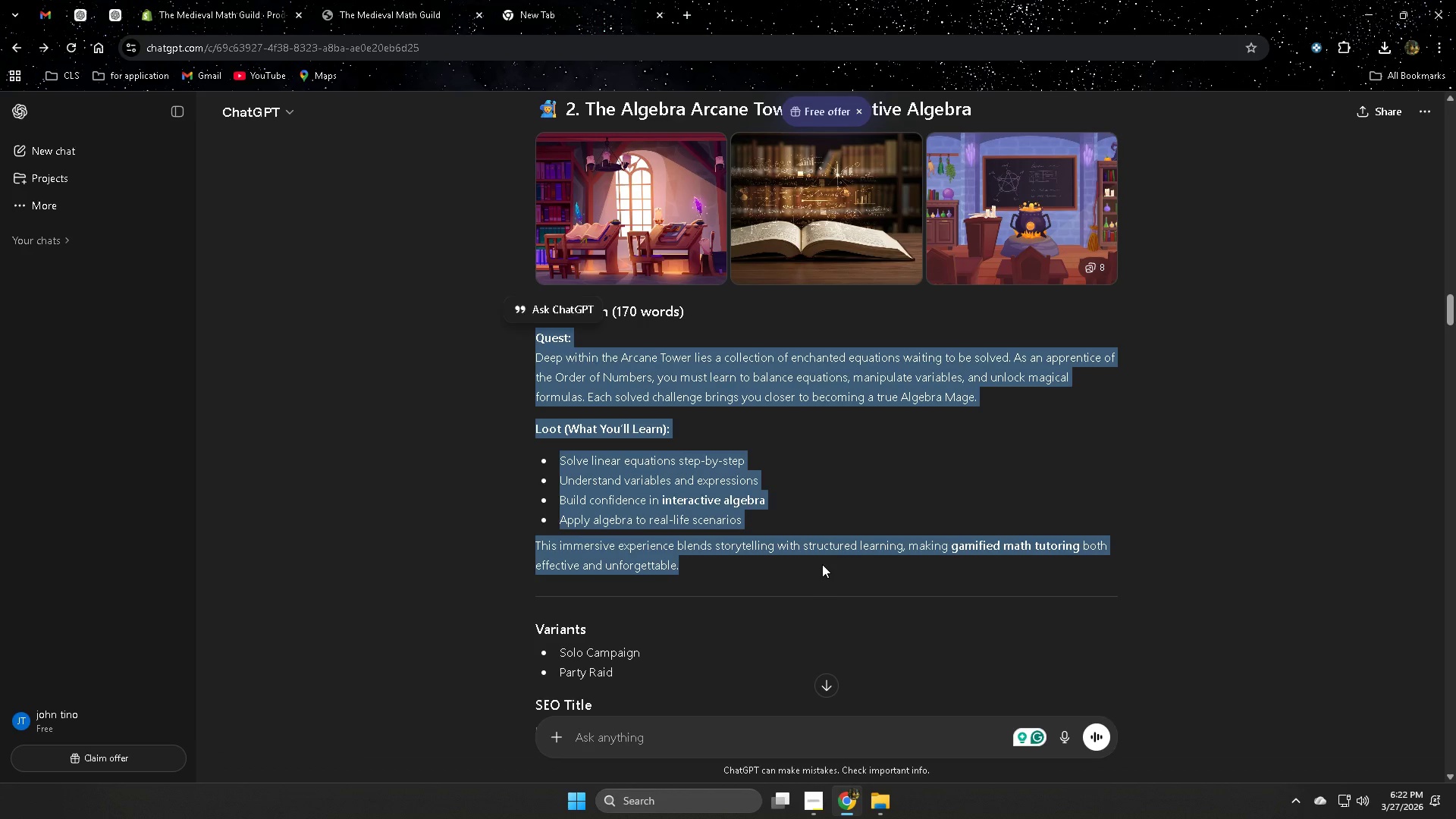 
key(Control+ControlLeft)
 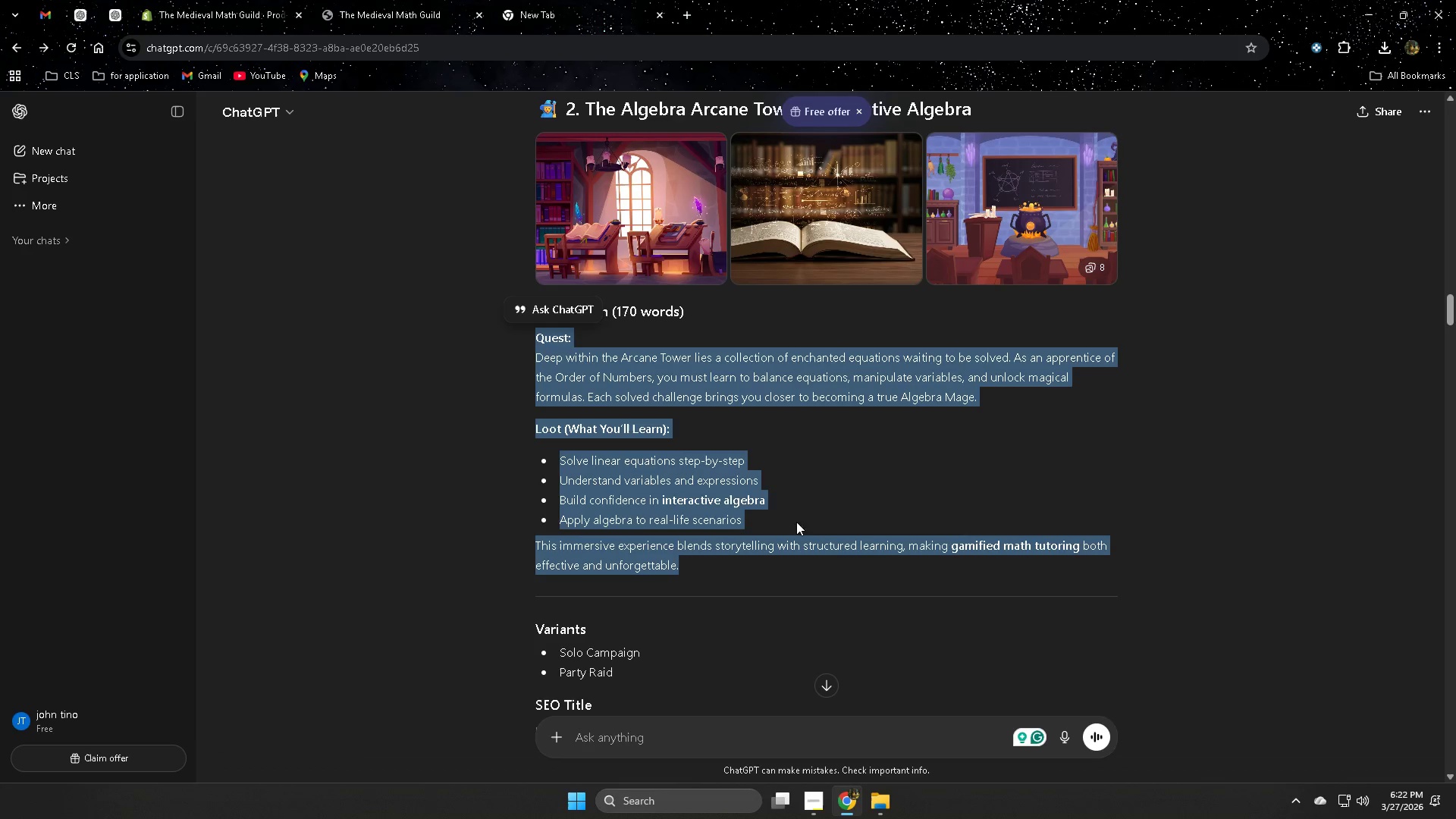 
key(Control+C)
 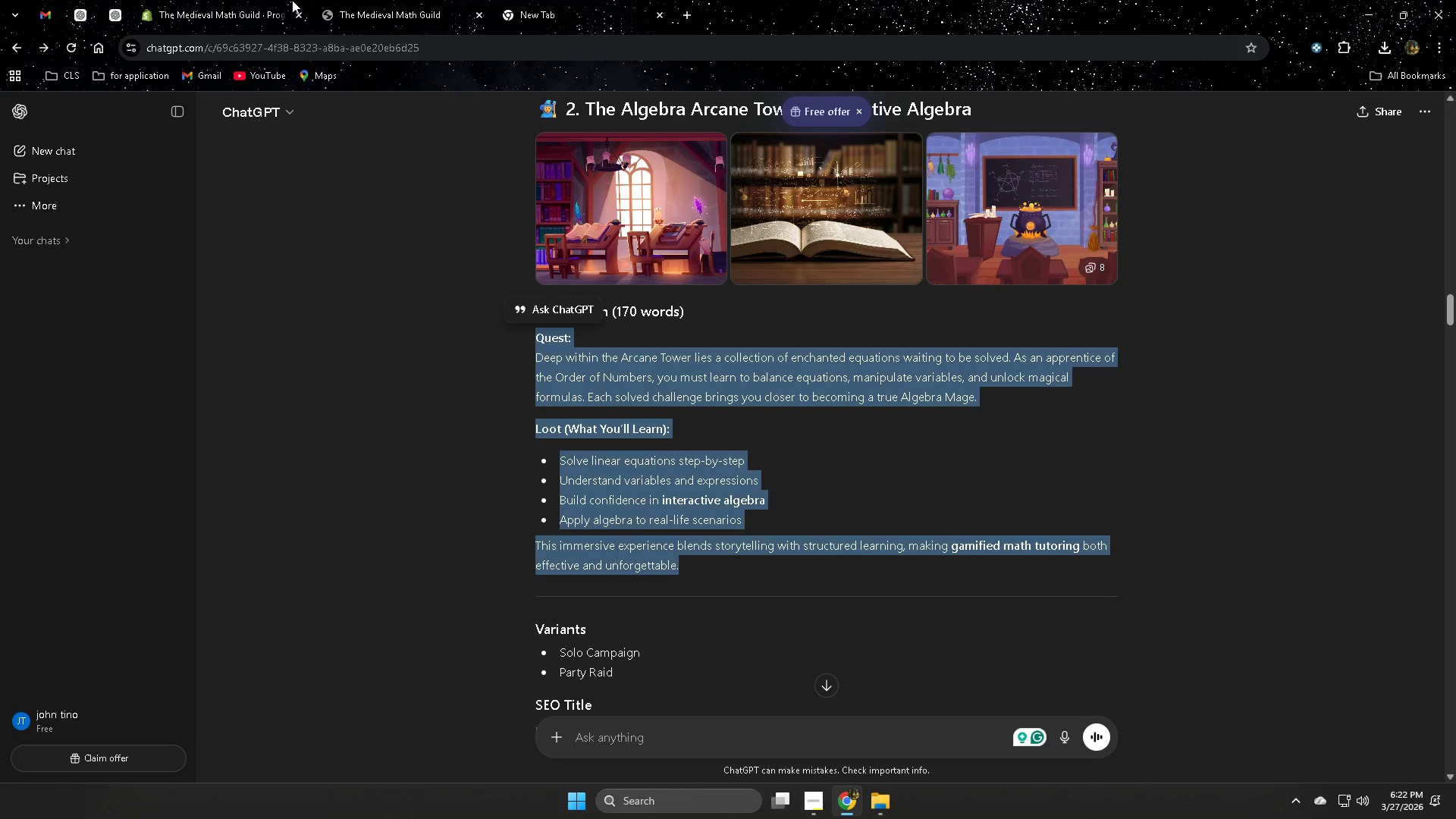 
left_click([243, 4])
 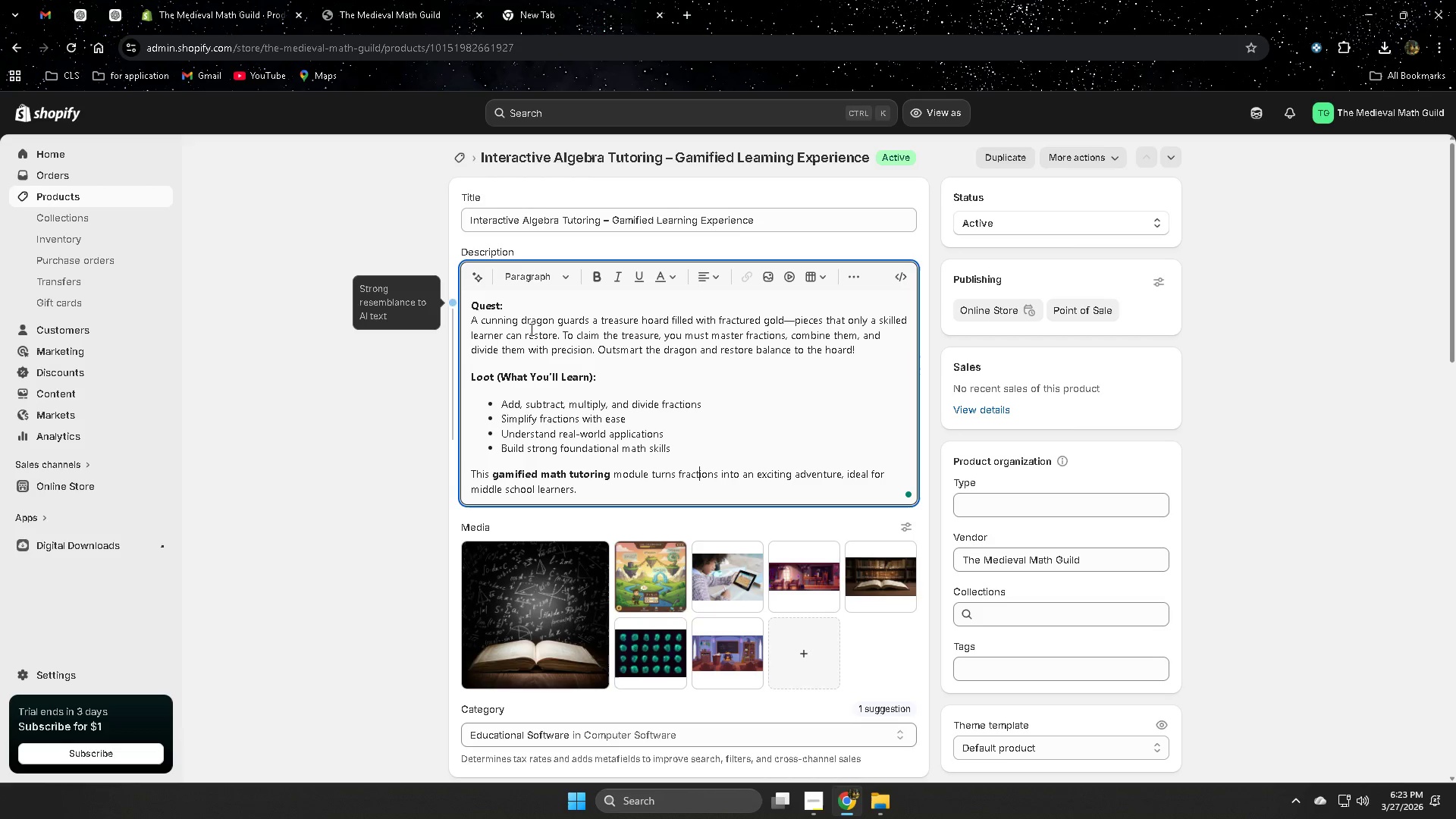 
double_click([479, 309])
 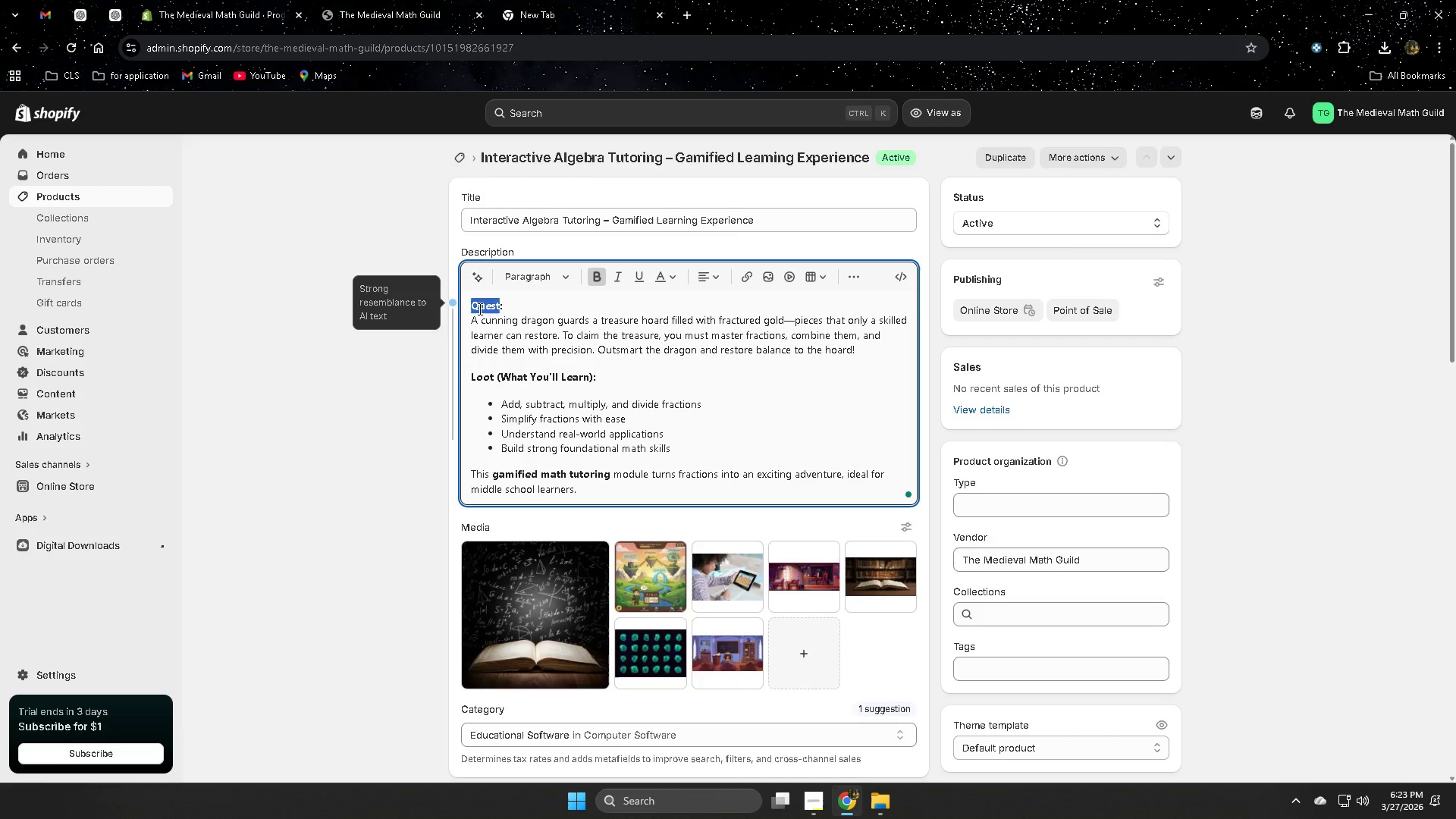 
triple_click([479, 309])
 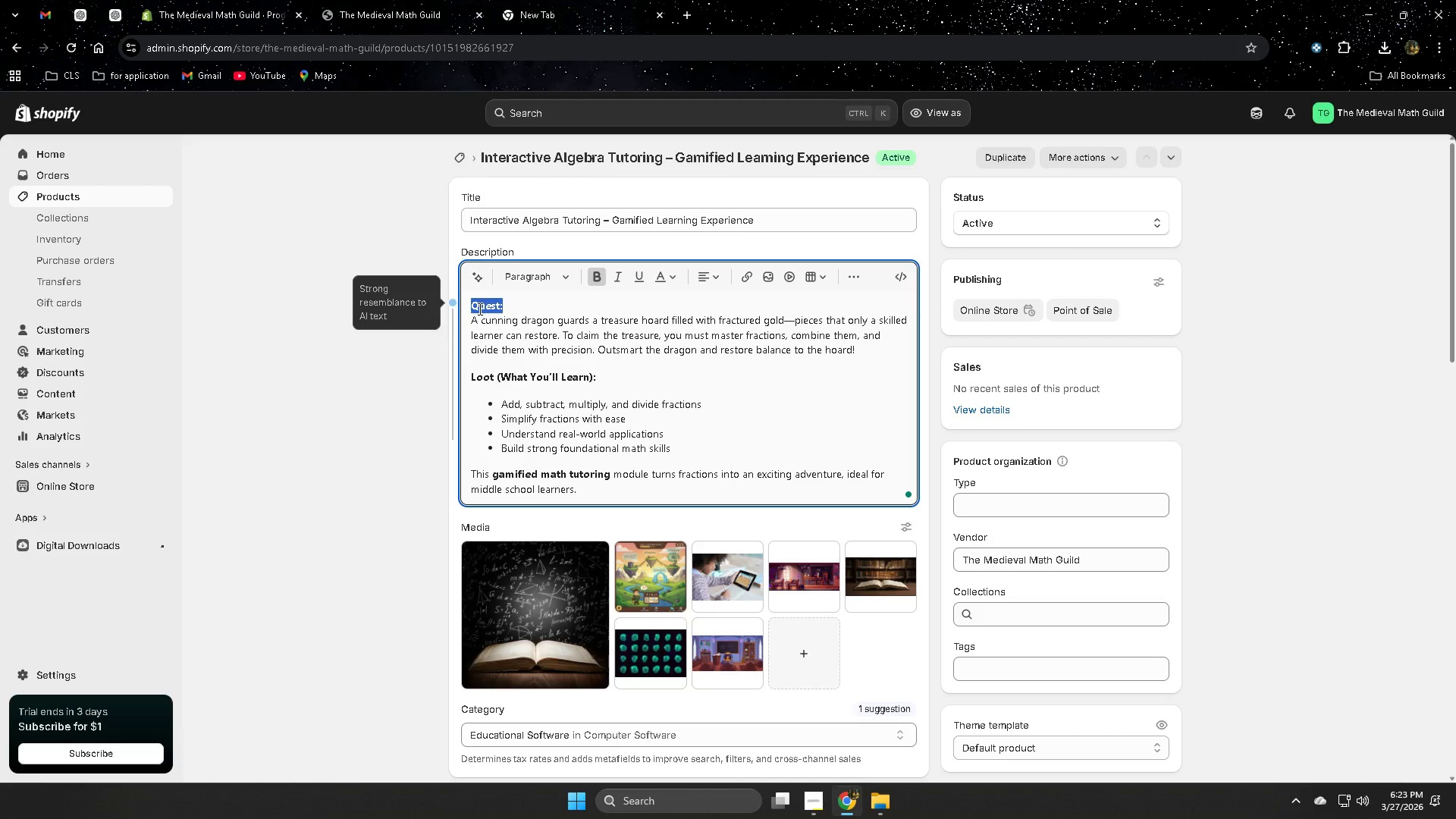 
triple_click([479, 309])
 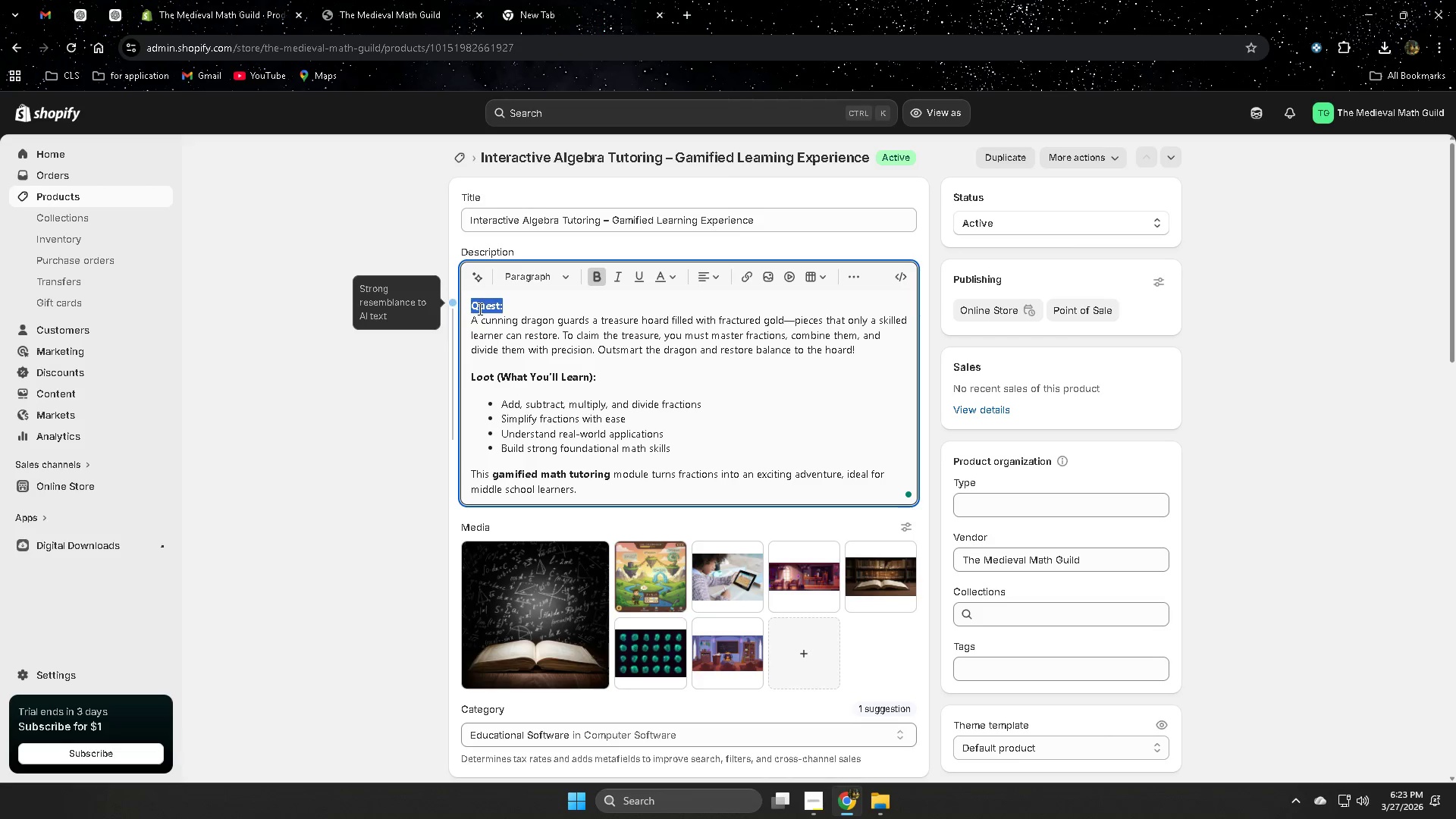 
triple_click([479, 309])
 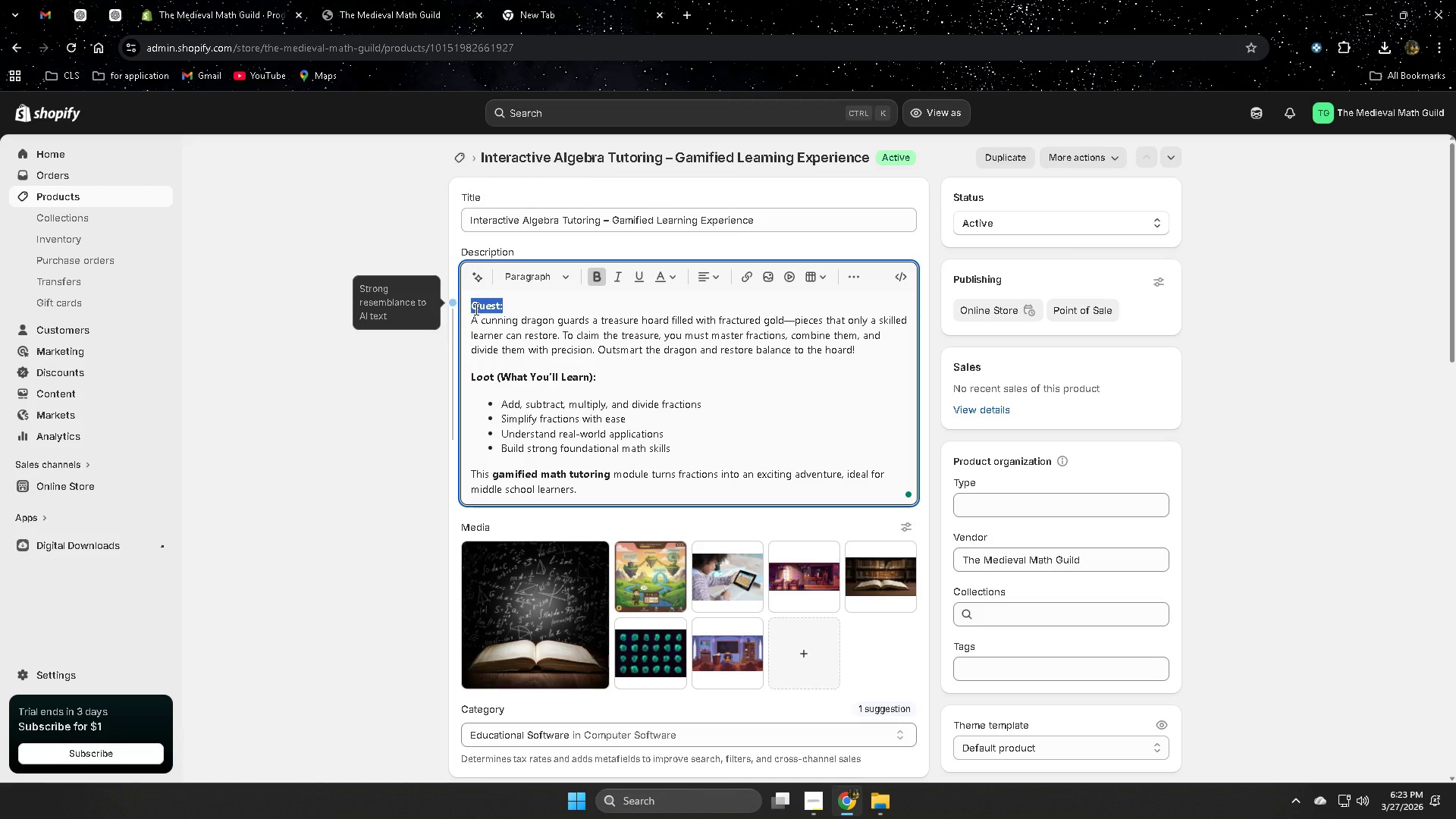 
left_click([474, 309])
 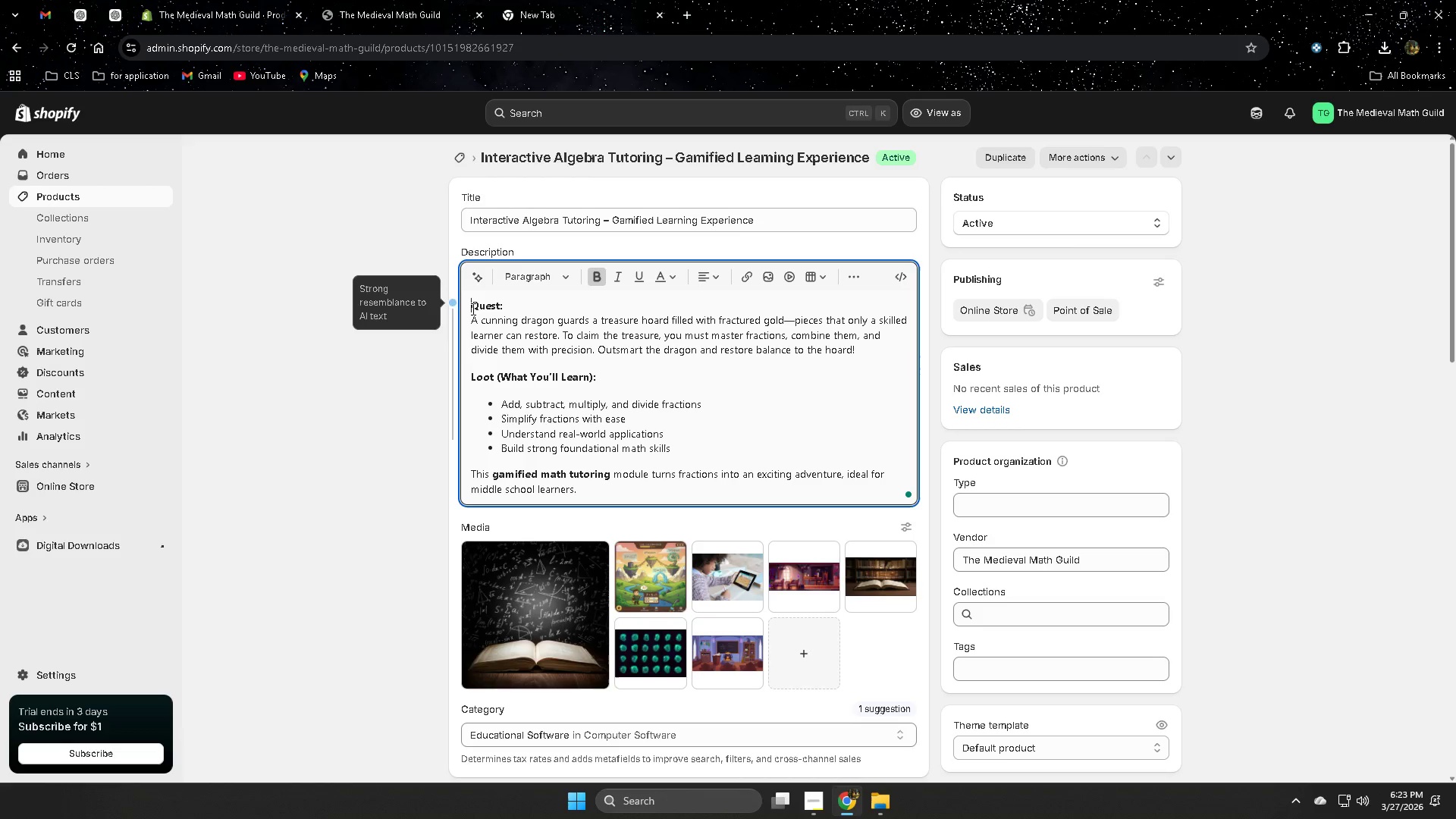 
left_click_drag(start_coordinate=[472, 309], to_coordinate=[682, 493])
 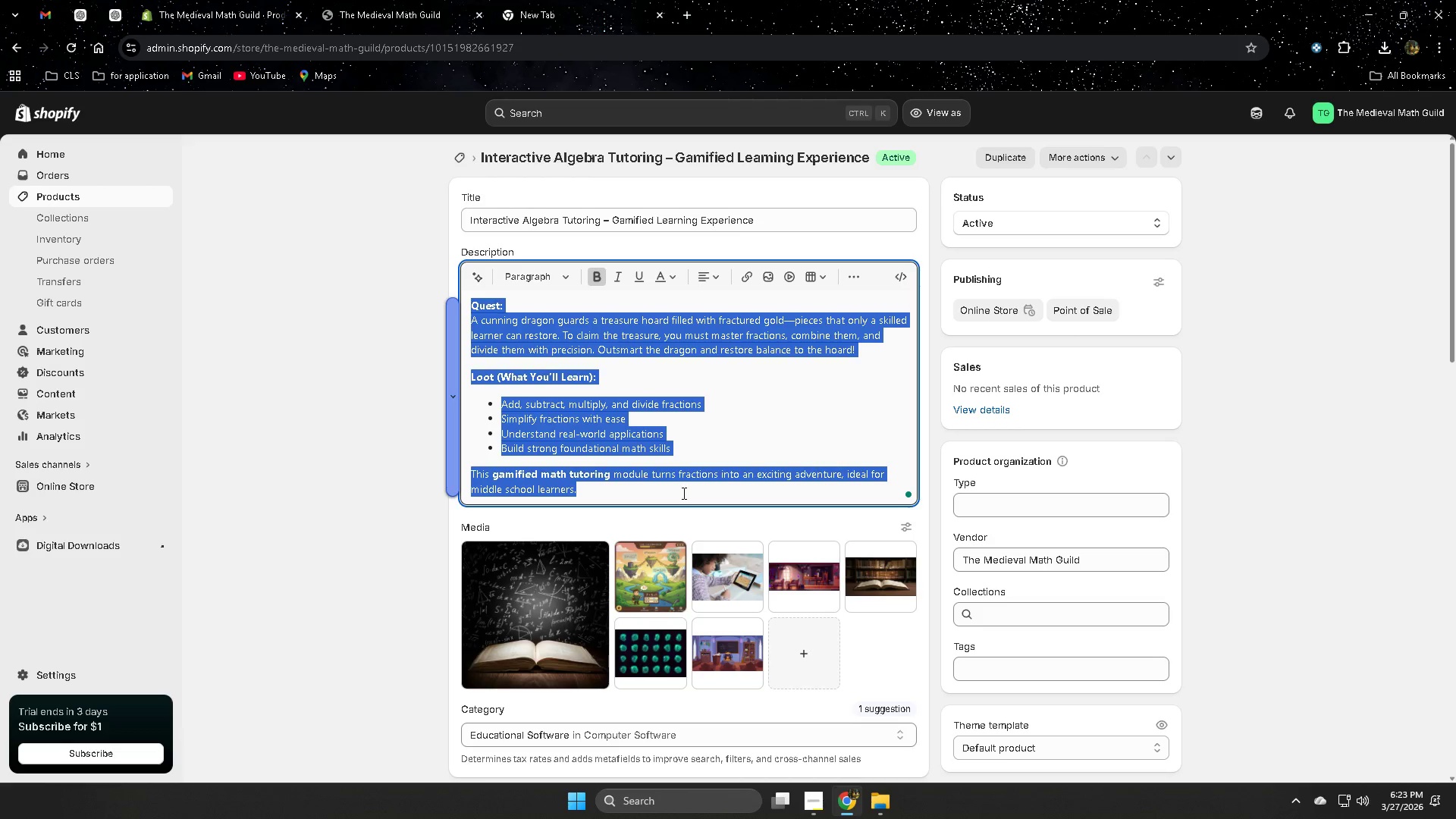 
key(Control+V)
 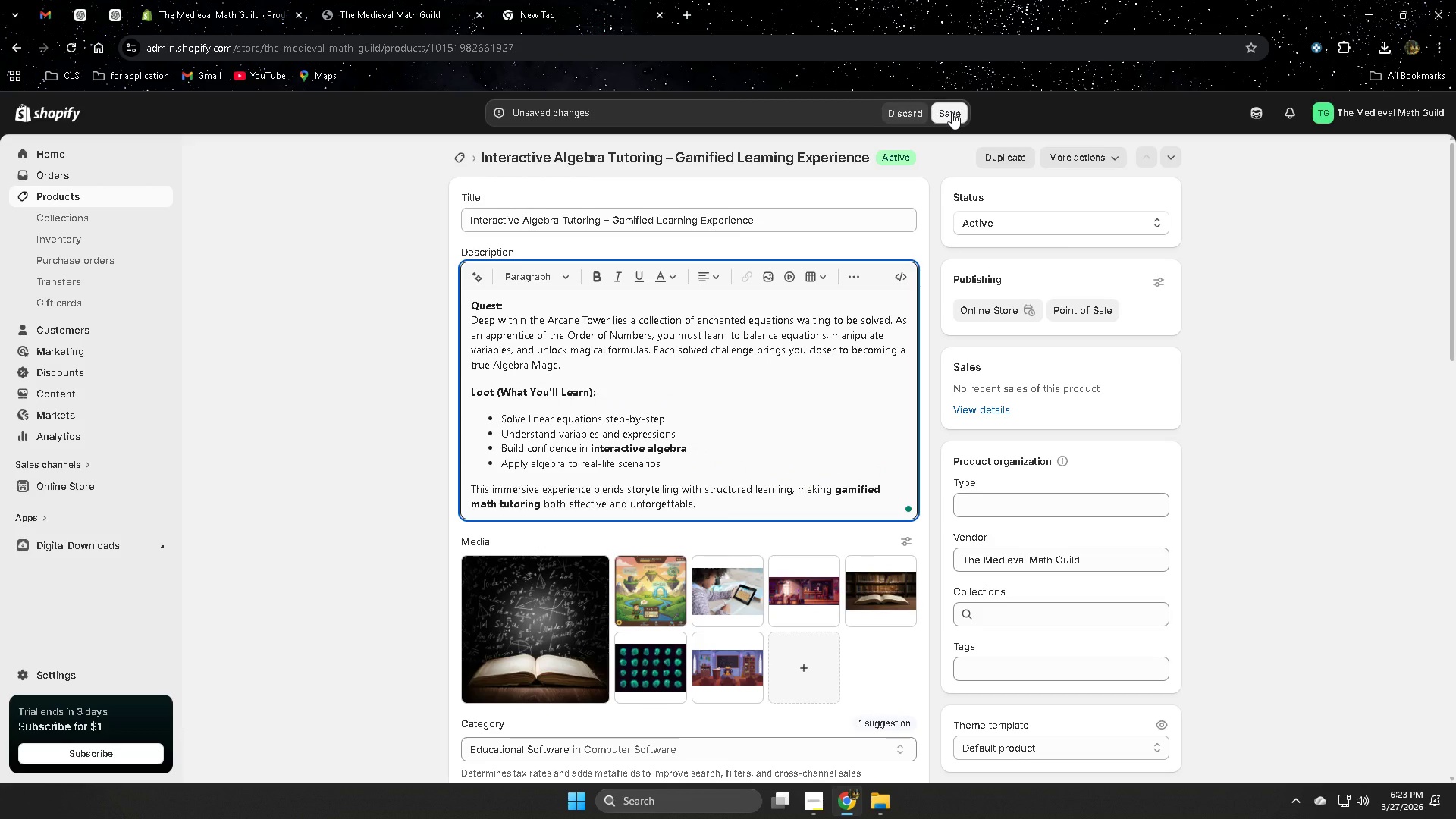 
wait(5.5)
 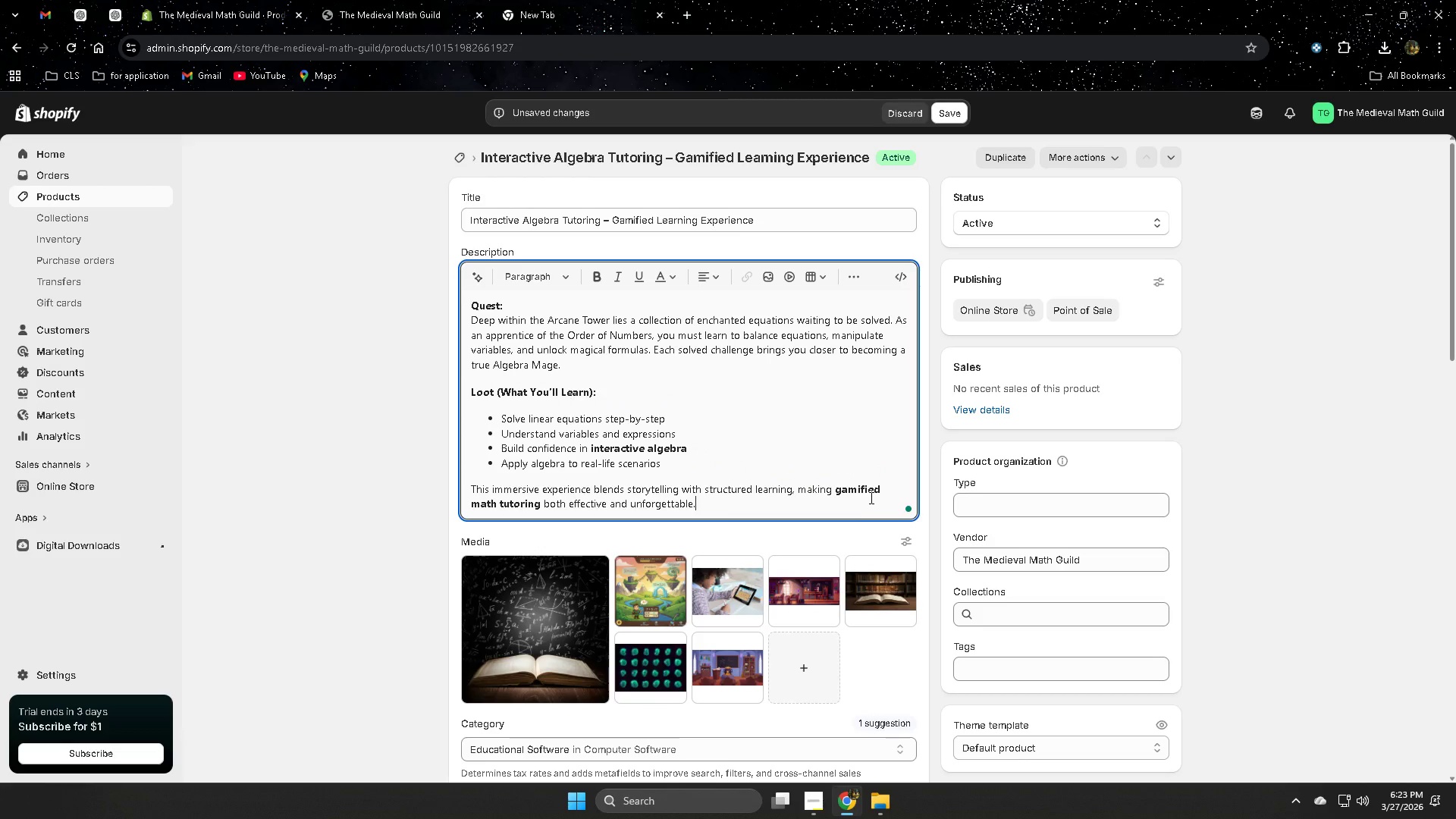 
left_click([952, 112])
 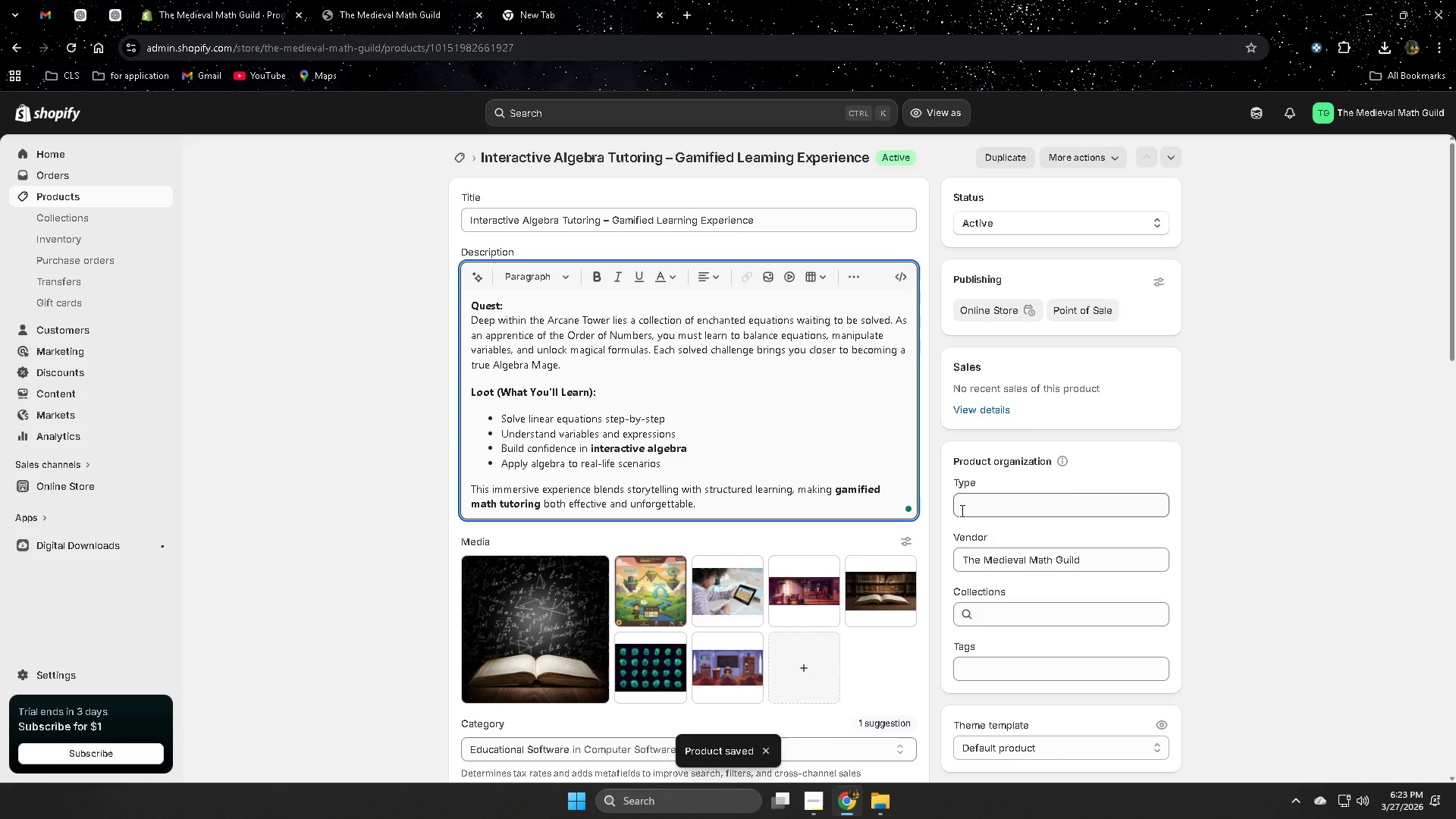 
wait(6.12)
 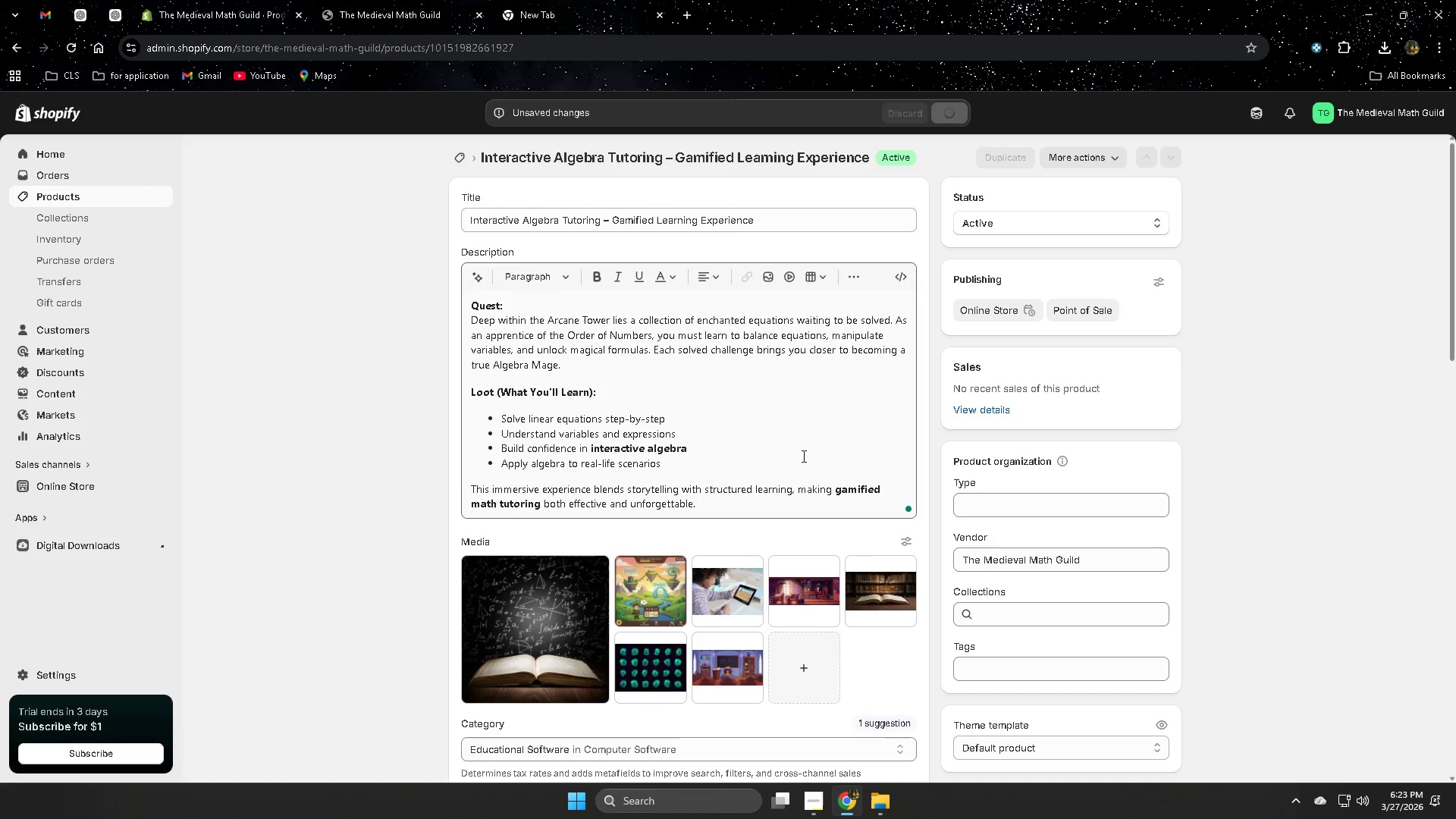 
left_click([668, 374])
 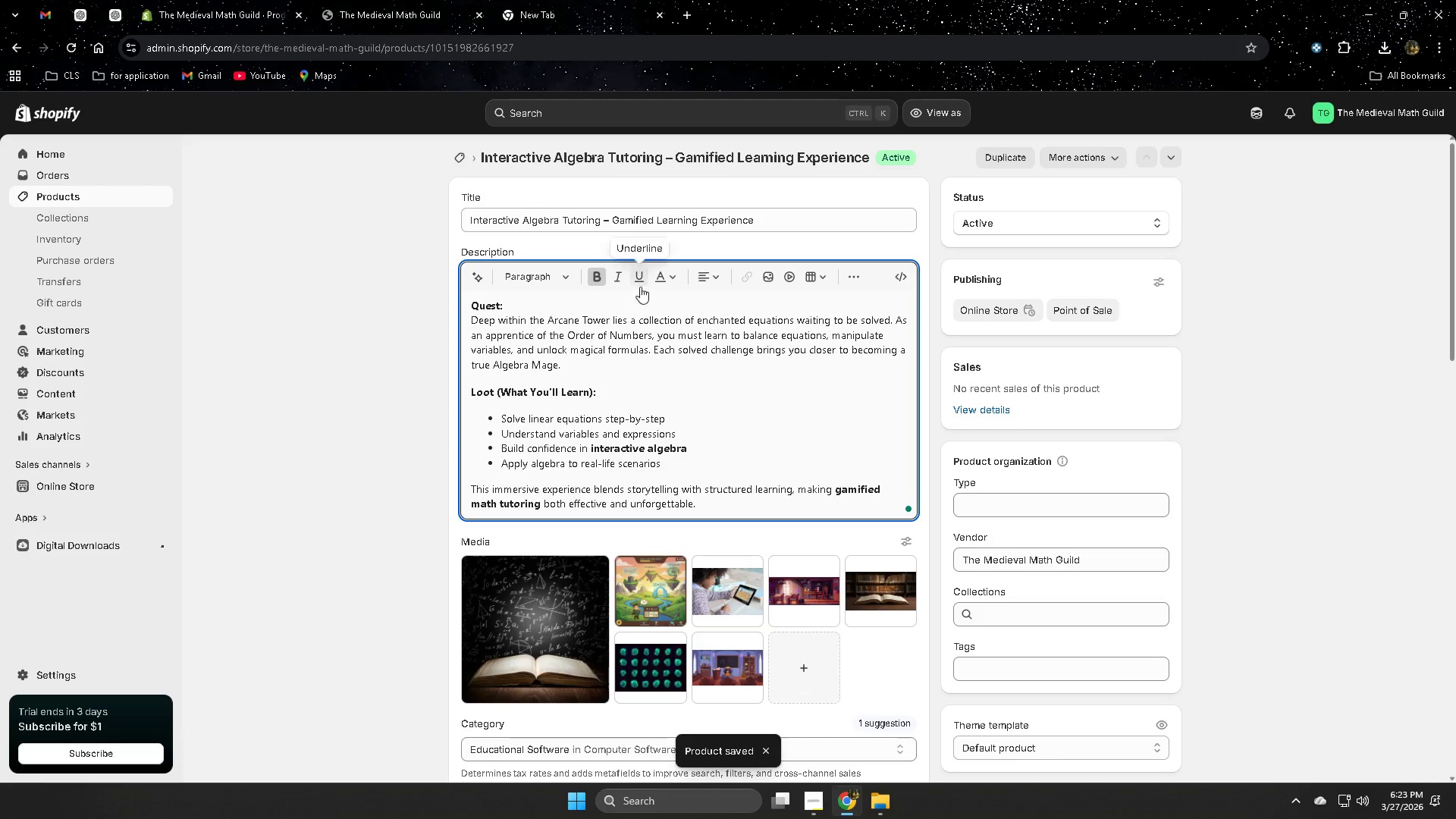 
left_click([651, 352])
 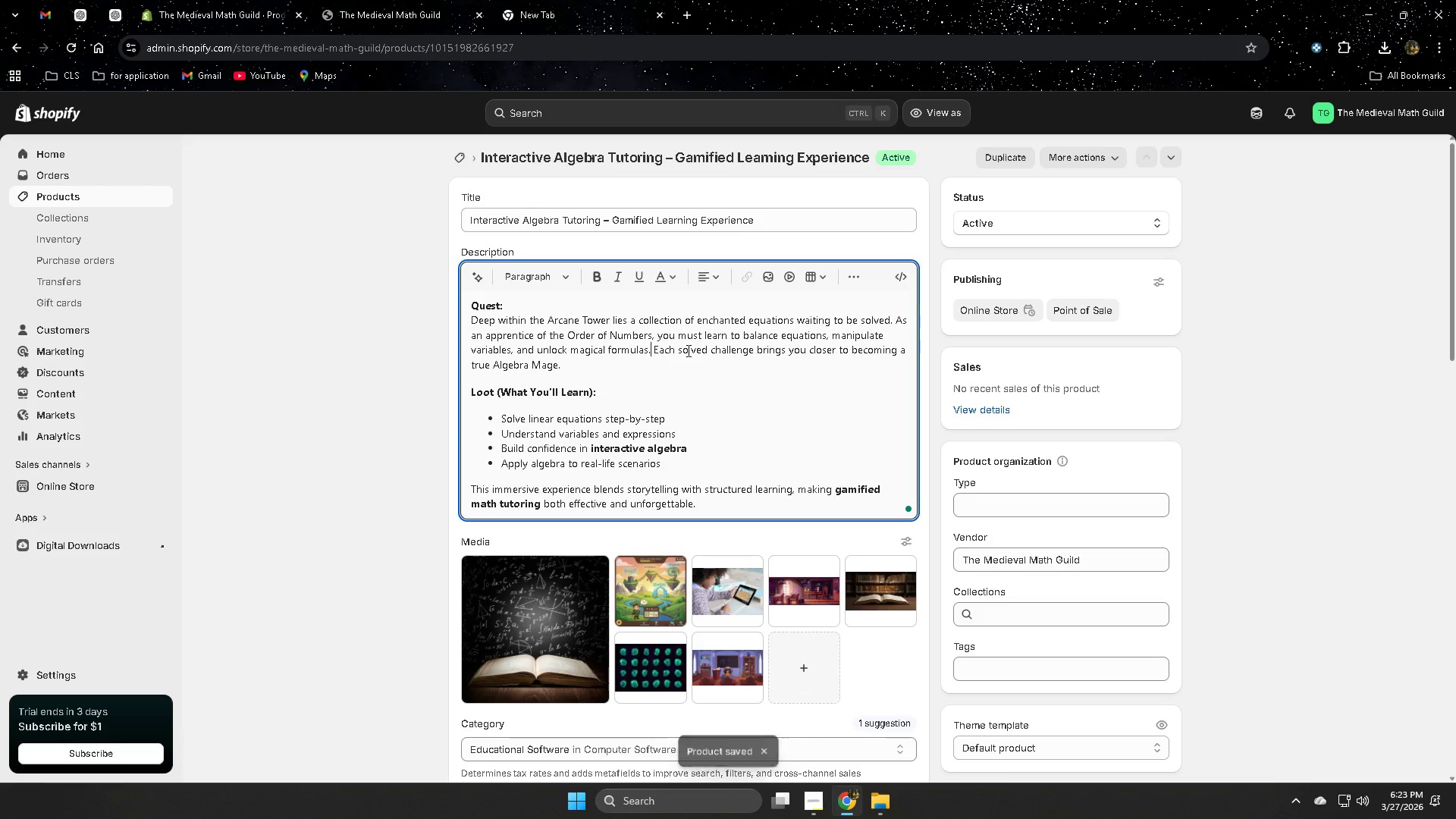 
left_click([675, 334])
 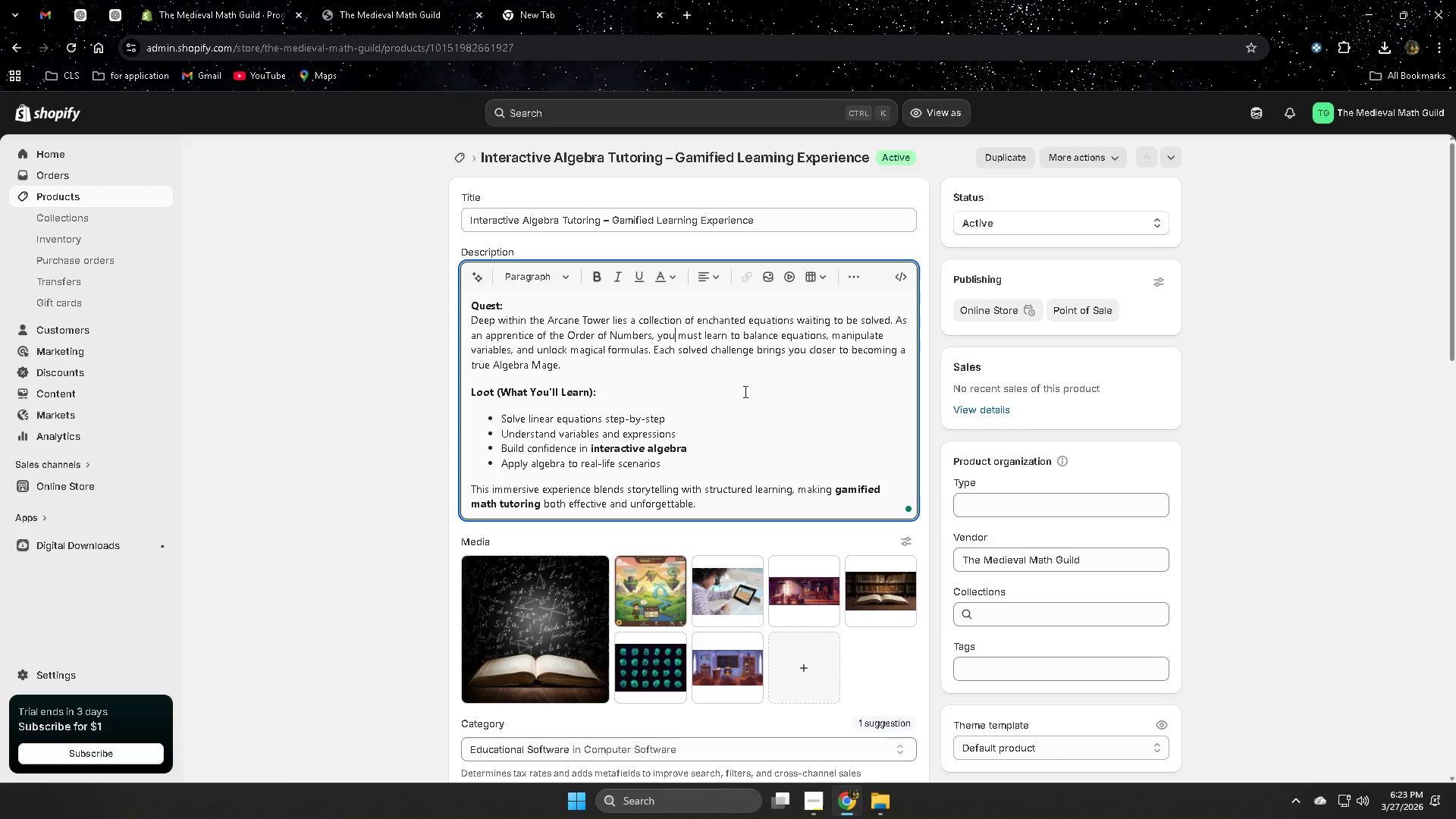 
scroll: coordinate [758, 391], scroll_direction: down, amount: 1.0
 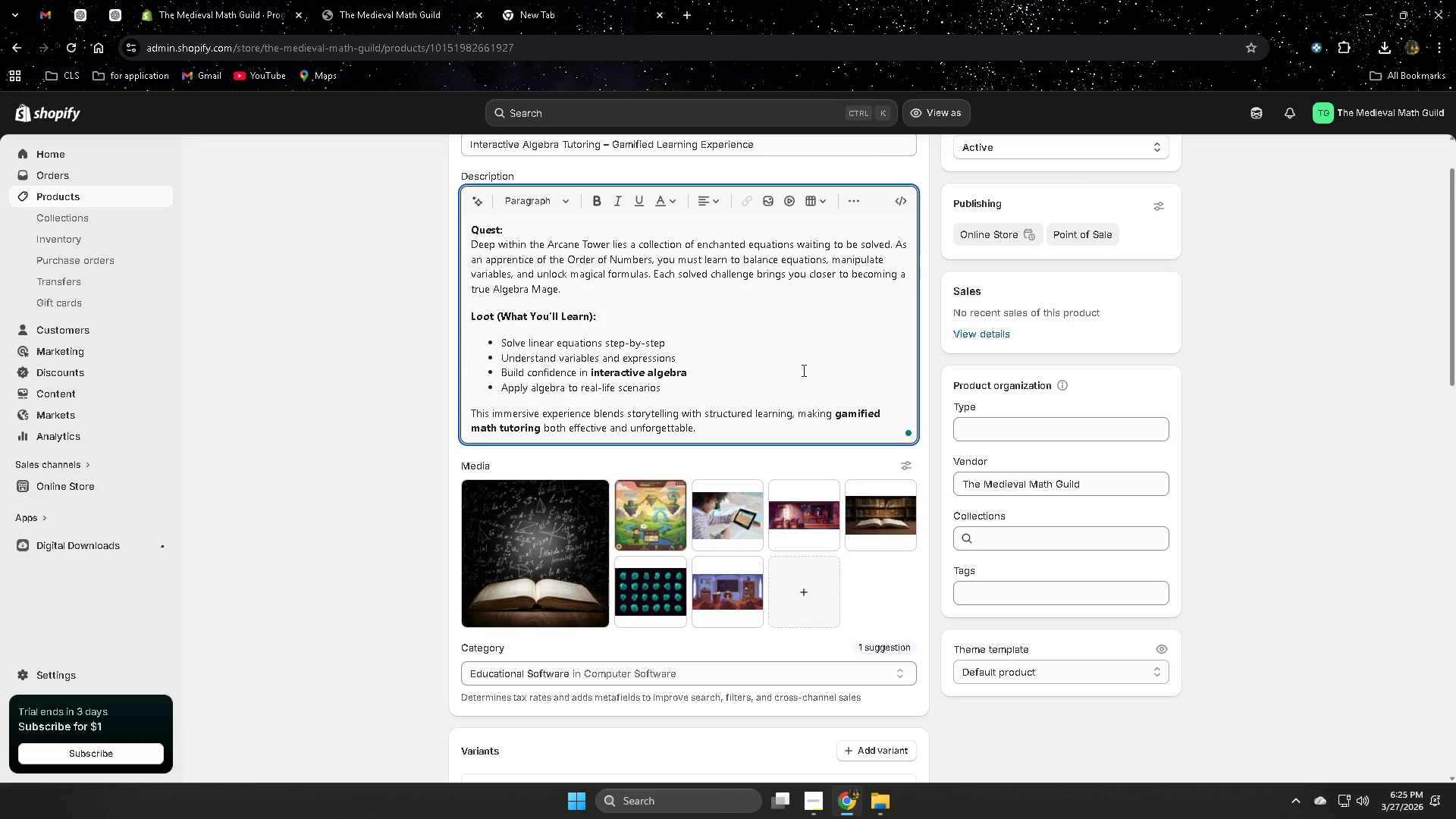 
wait(135.99)
 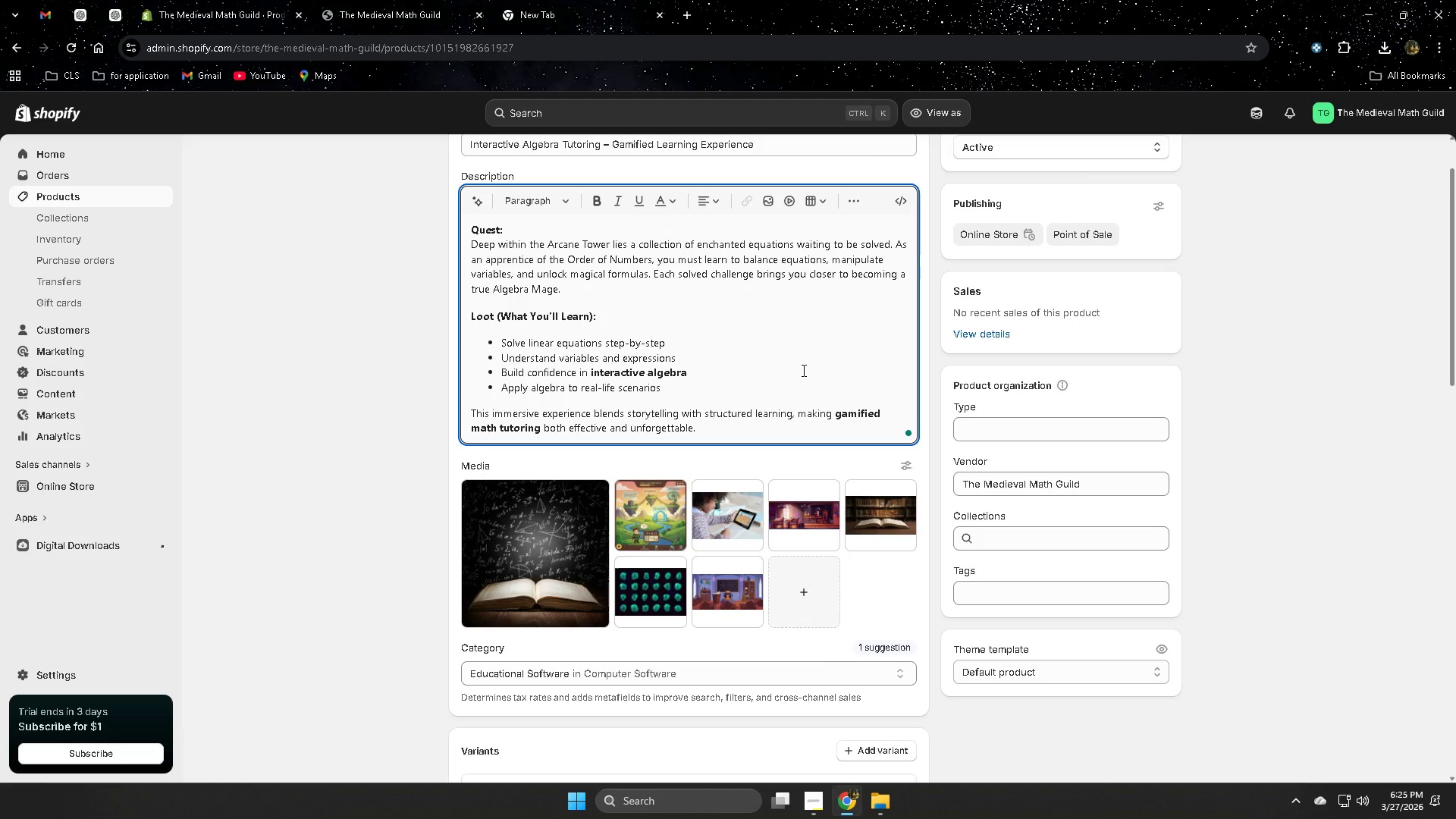 
left_click_drag(start_coordinate=[305, 425], to_coordinate=[312, 422])
 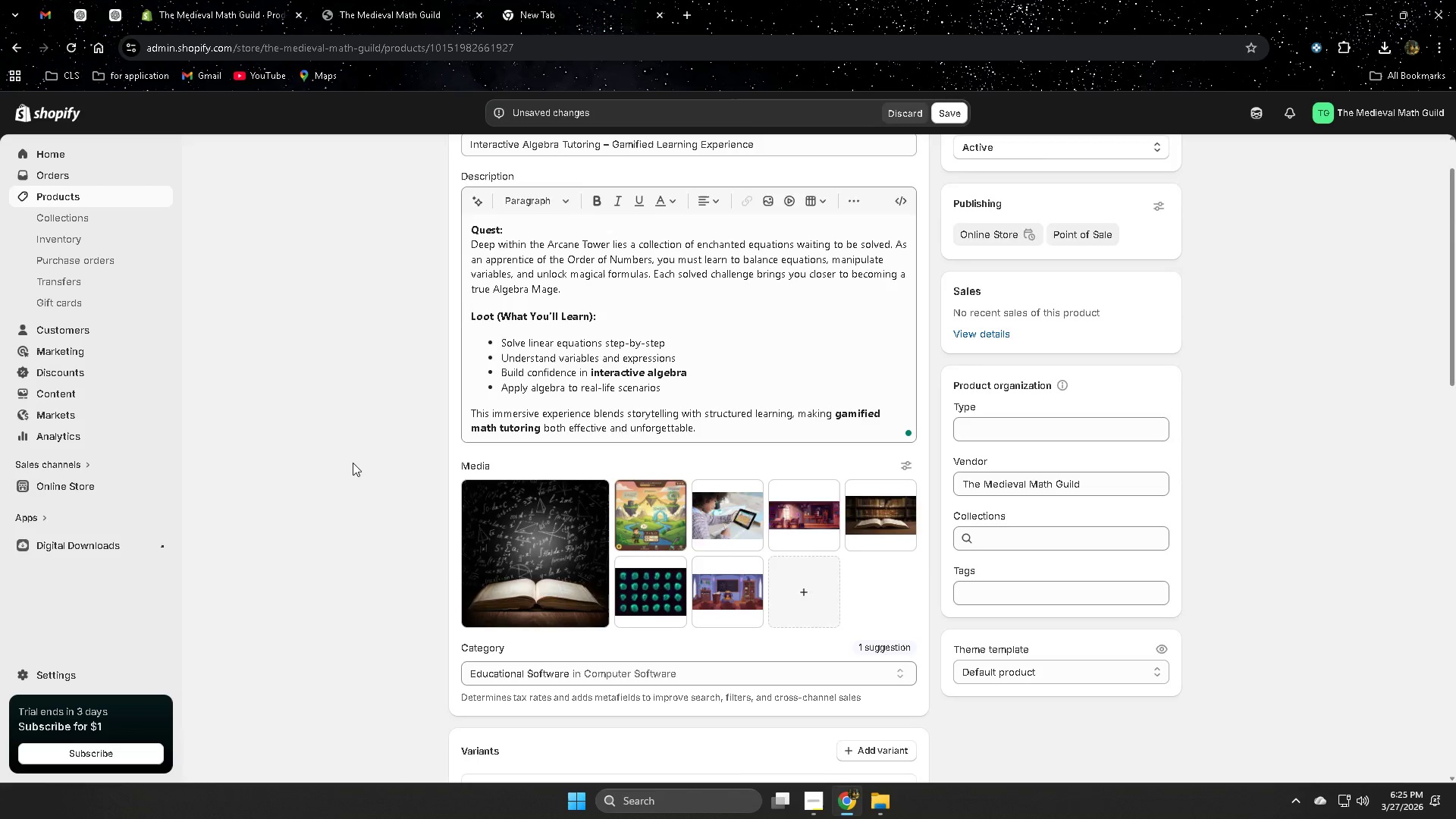 
scroll: coordinate [353, 460], scroll_direction: none, amount: 0.0
 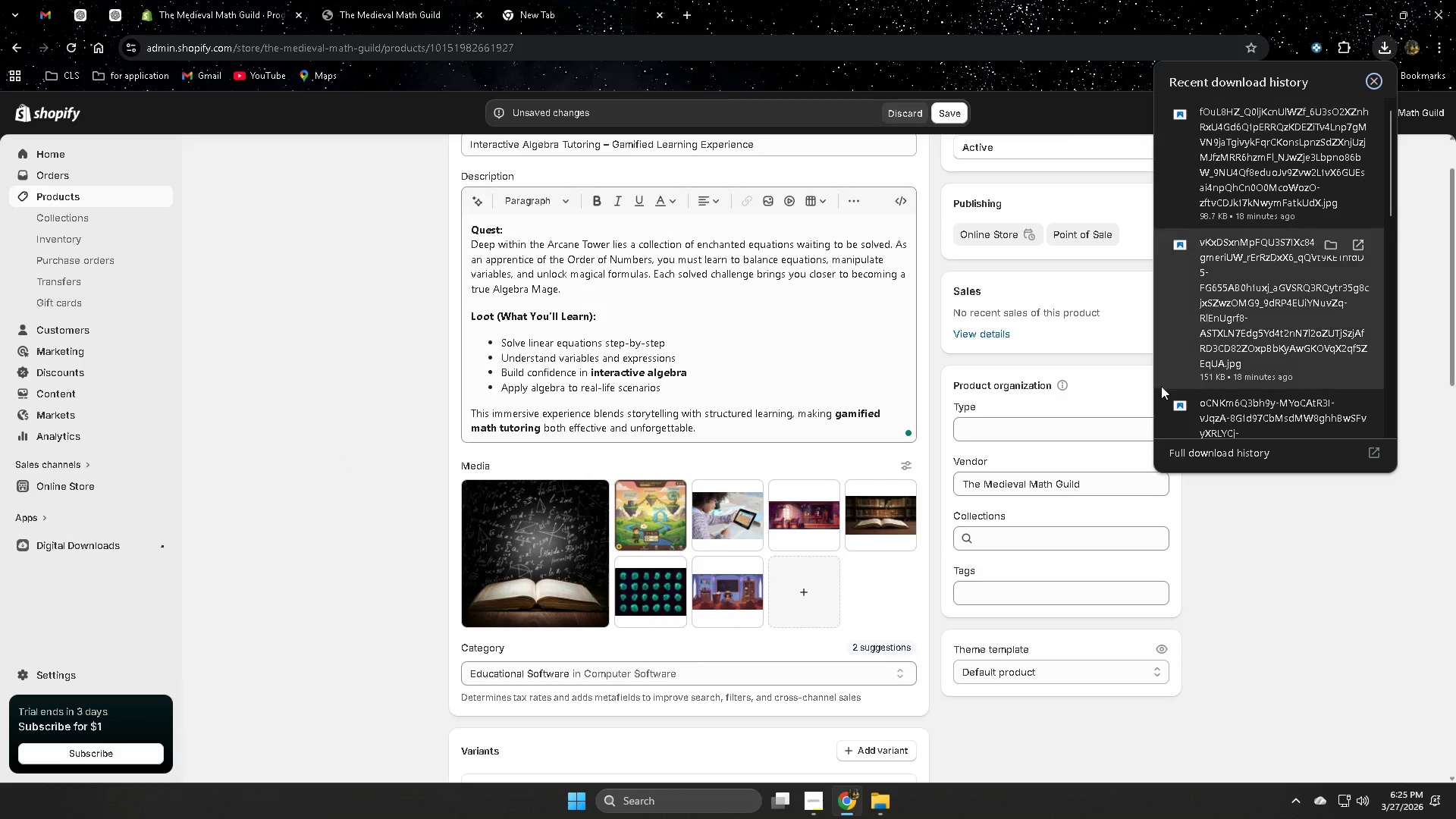 
left_click([1271, 457])
 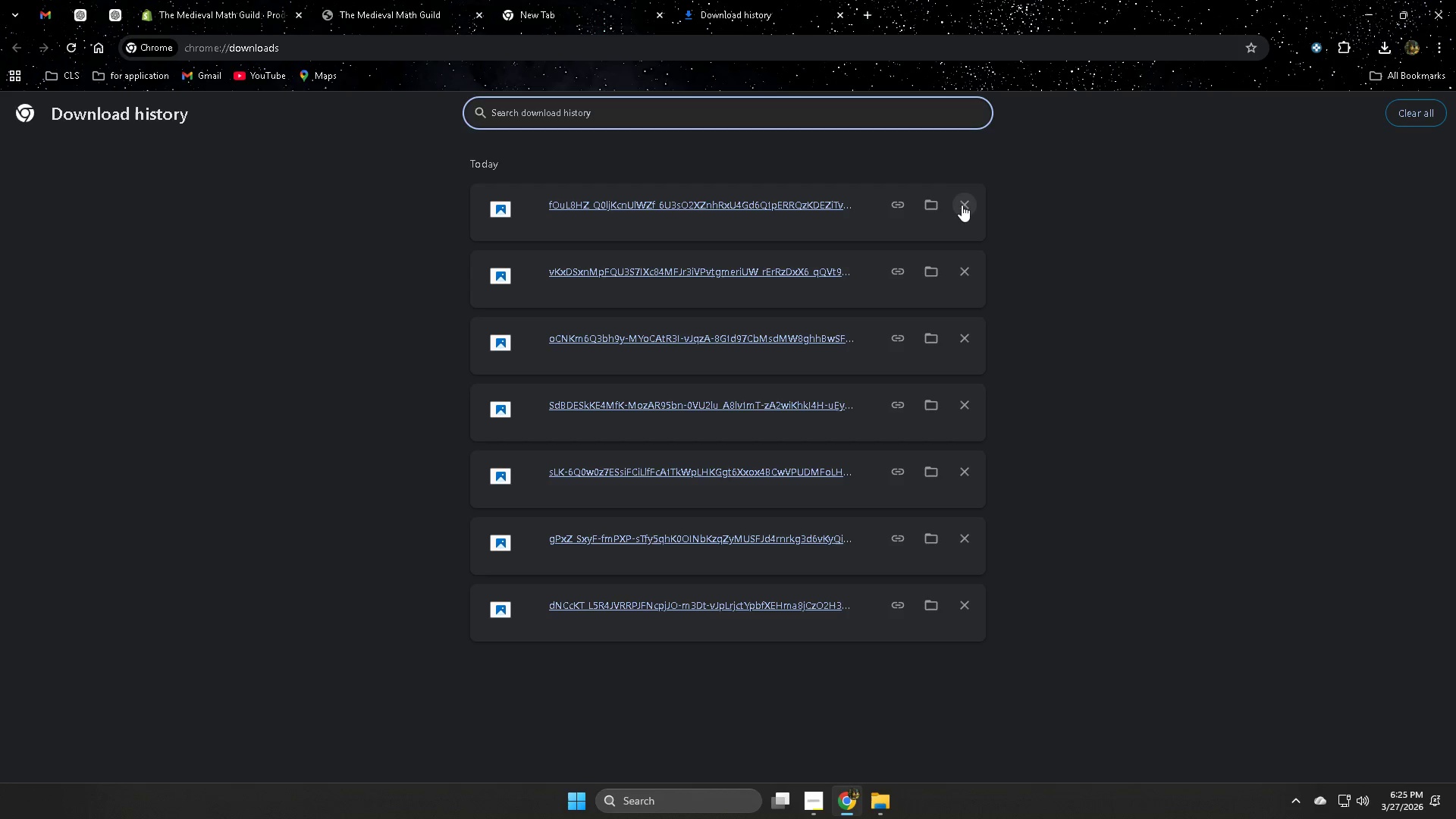 
double_click([962, 203])
 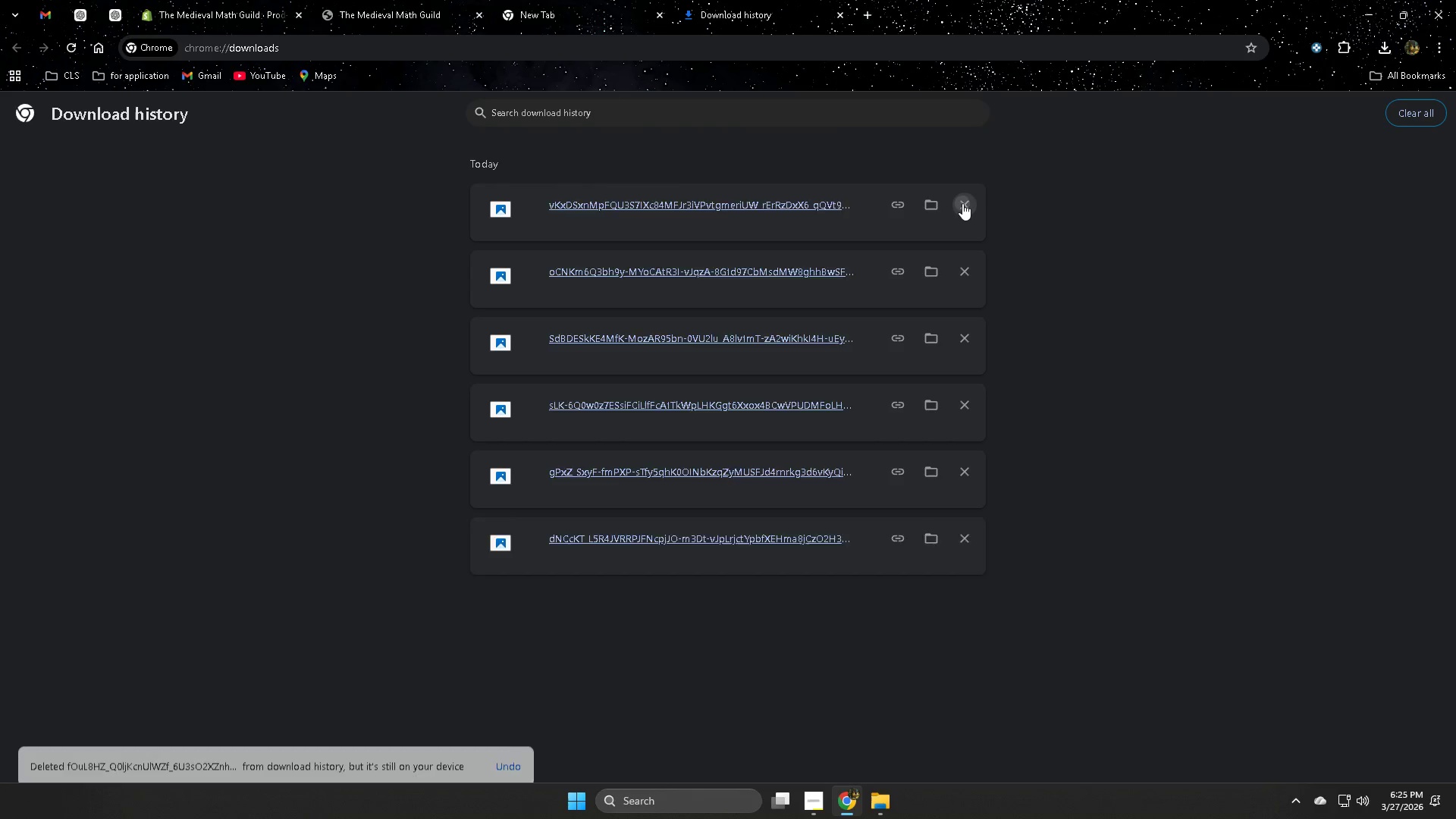 
triple_click([962, 203])
 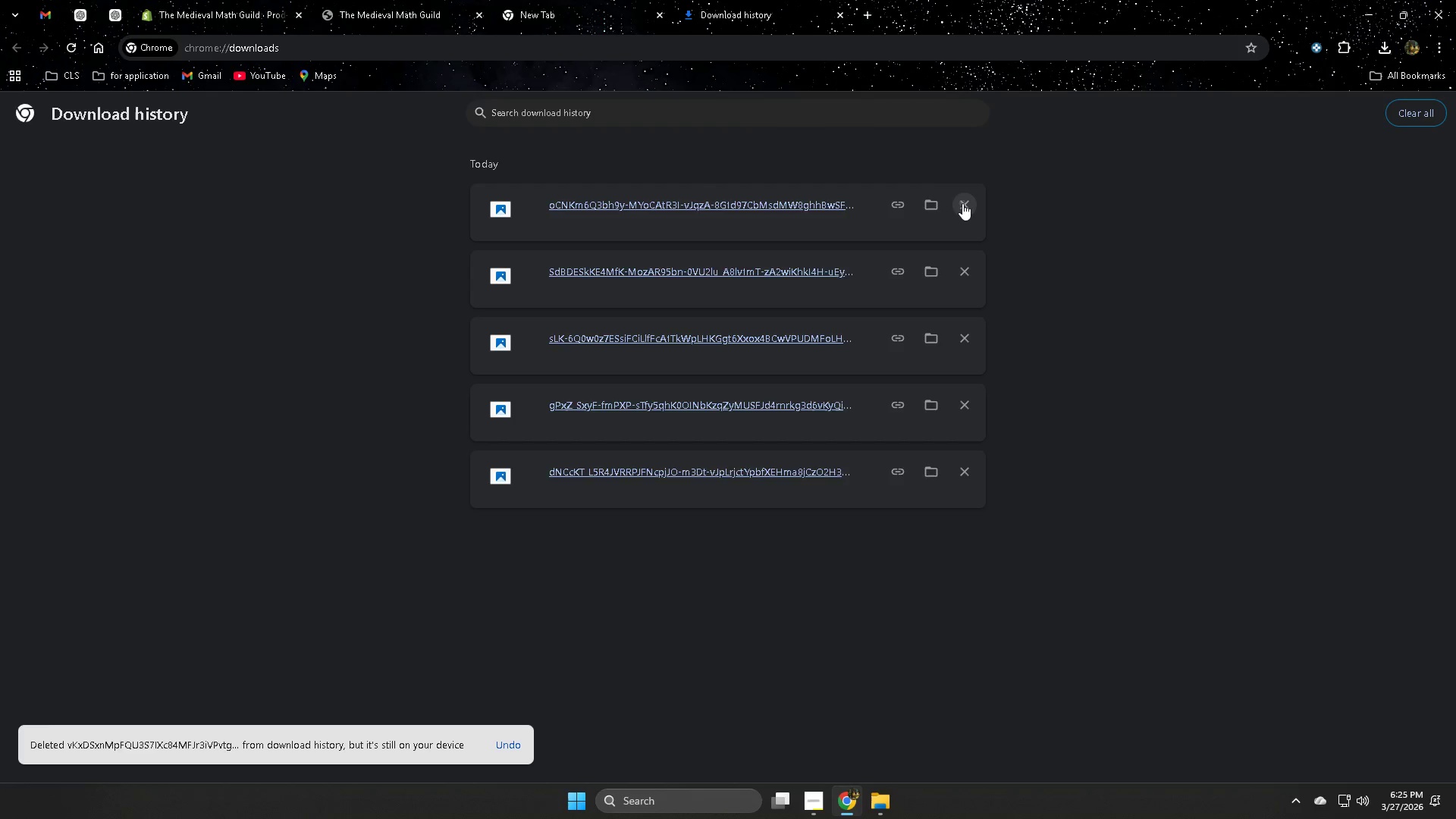 
triple_click([962, 203])
 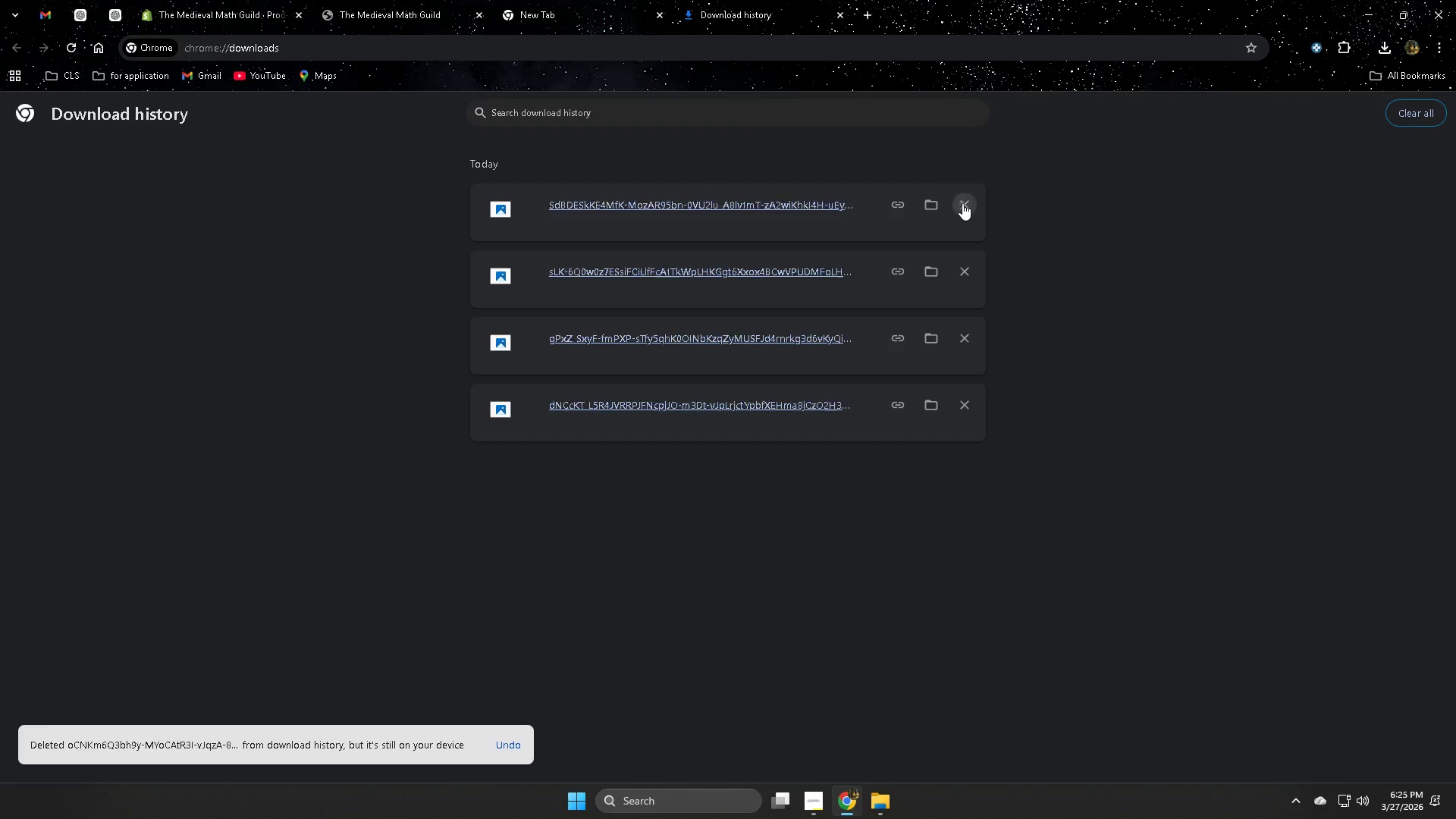 
triple_click([962, 203])
 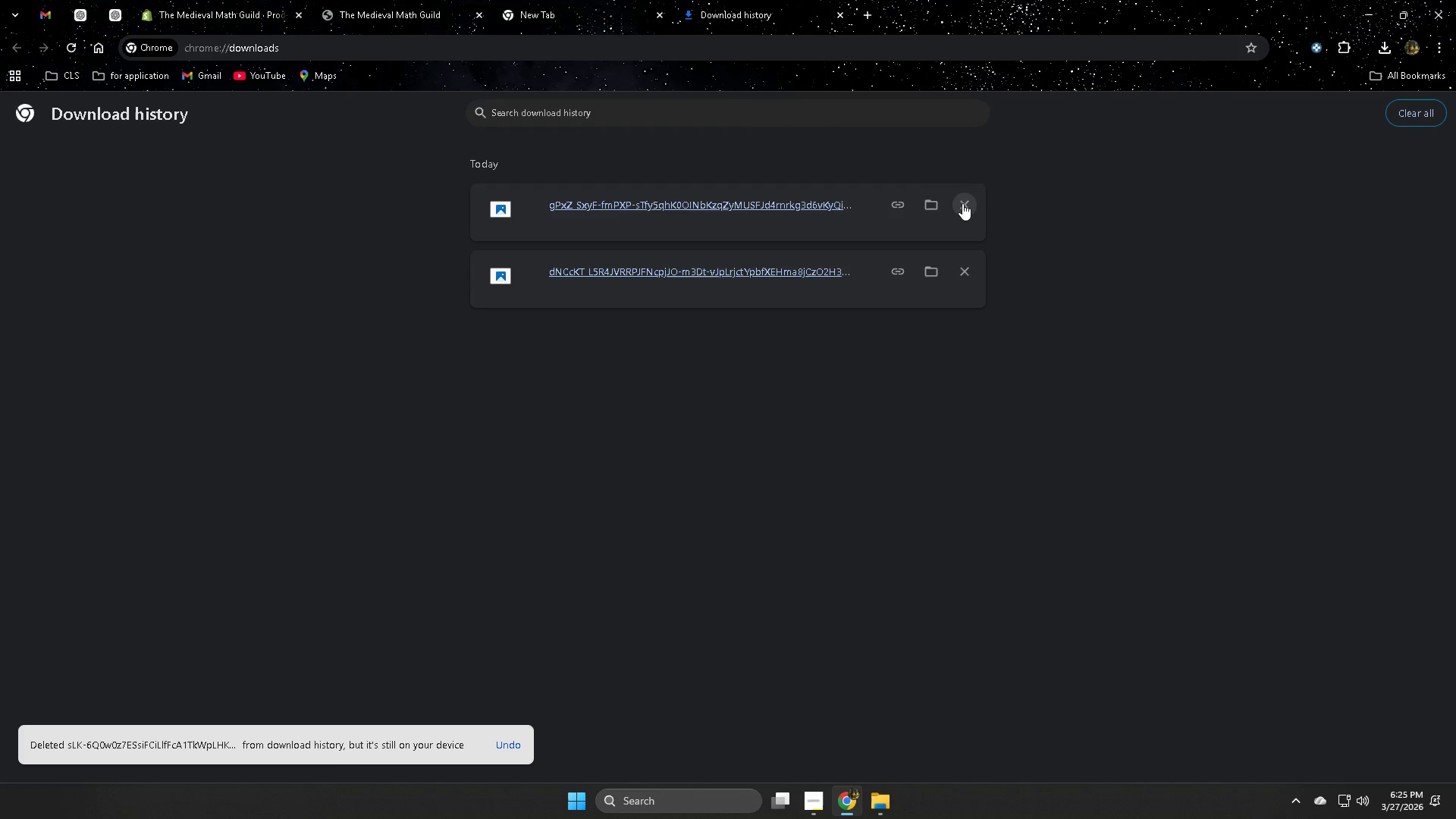 
triple_click([962, 203])
 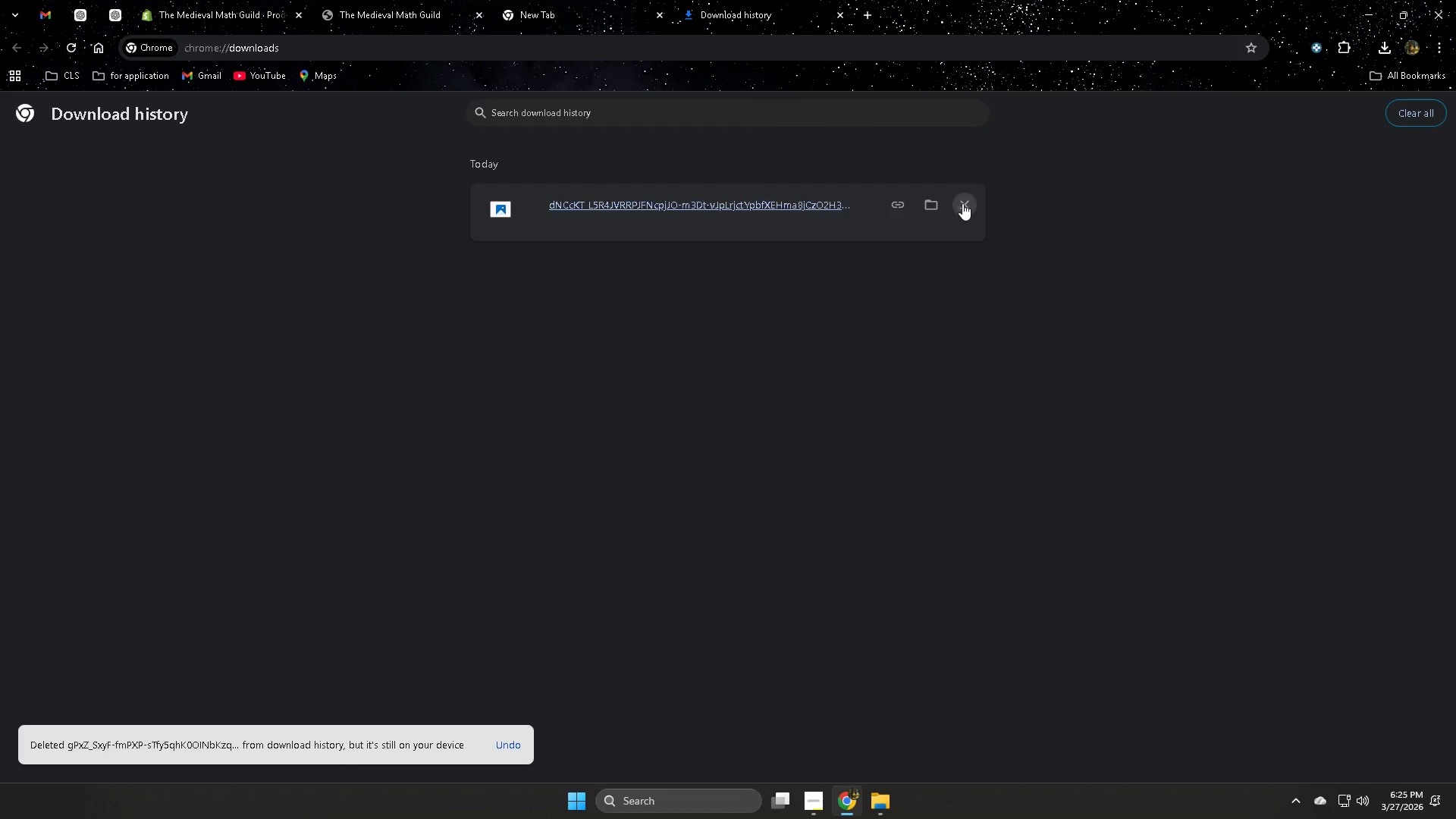 
triple_click([962, 203])
 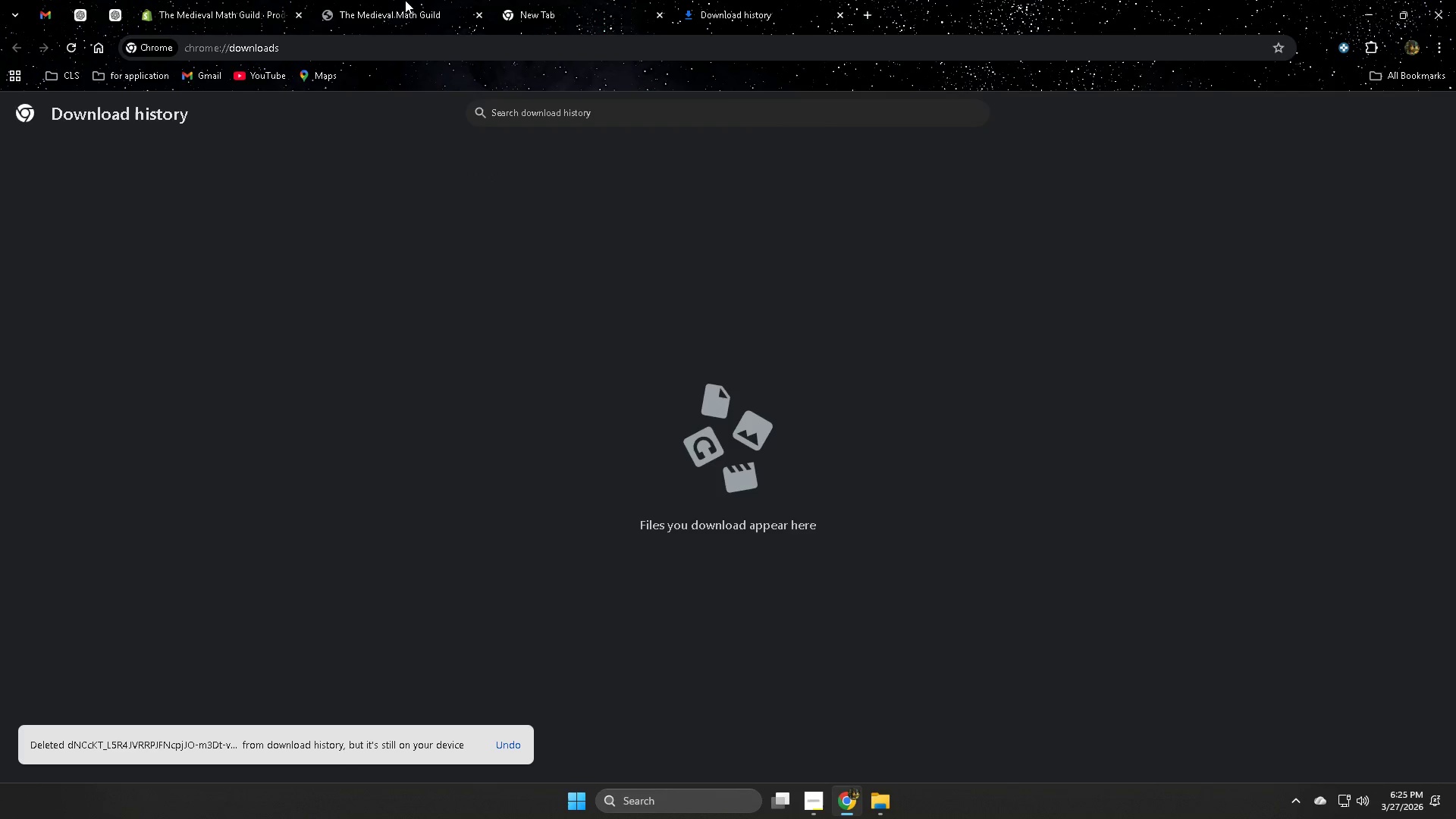 
left_click_drag(start_coordinate=[574, 0], to_coordinate=[580, 0])
 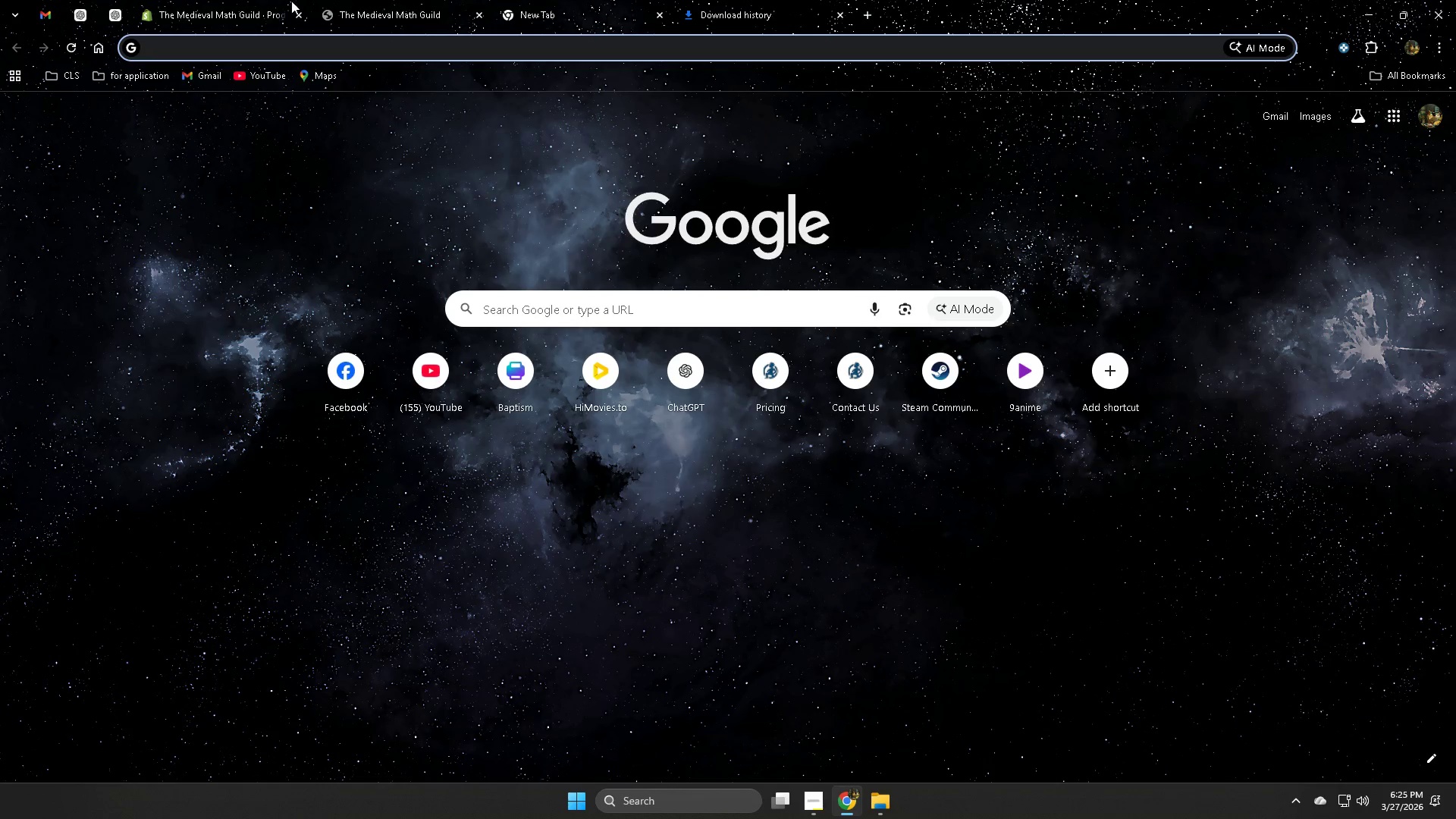 
left_click([380, 8])
 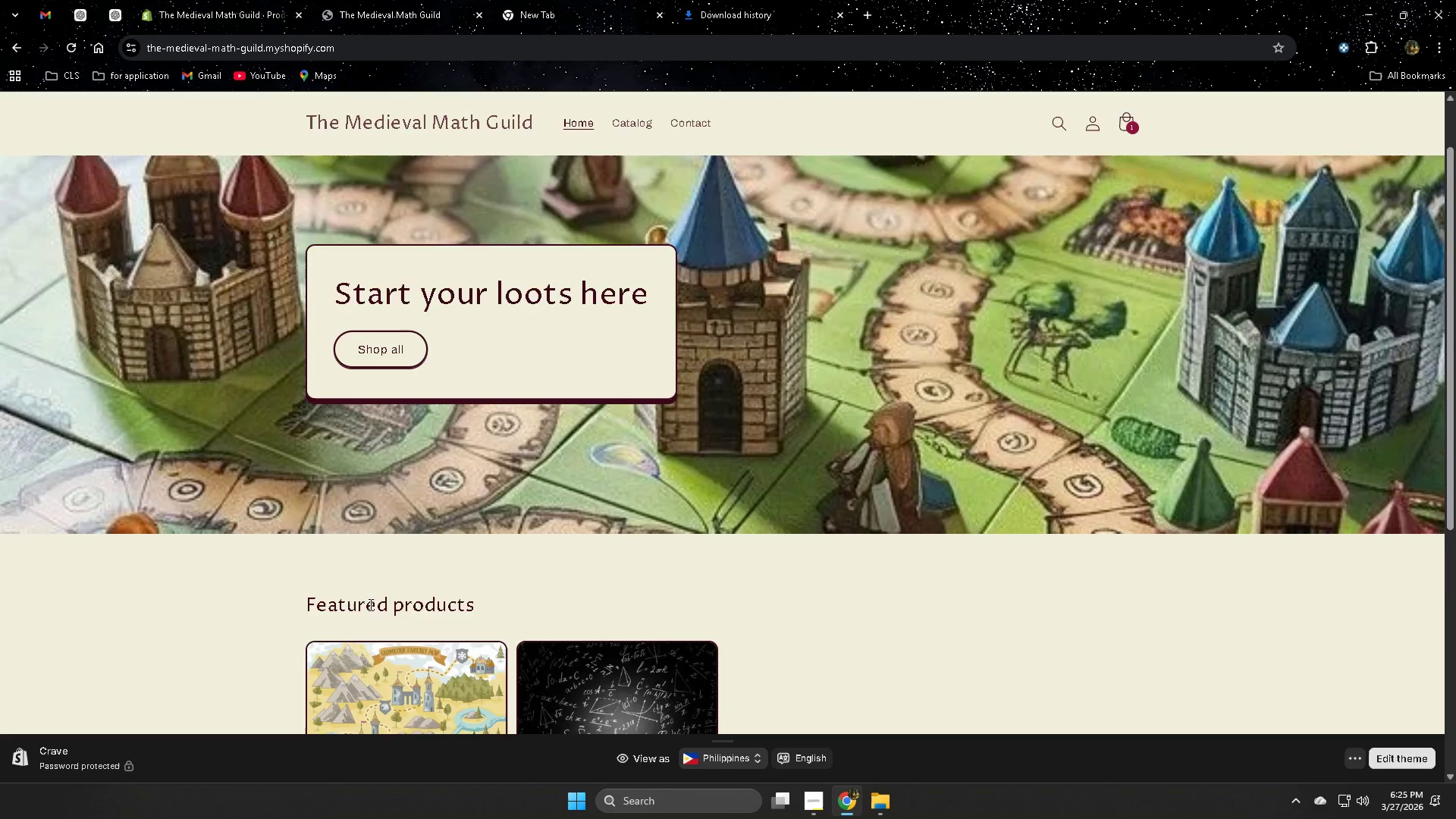 
scroll: coordinate [908, 544], scroll_direction: up, amount: 5.0
 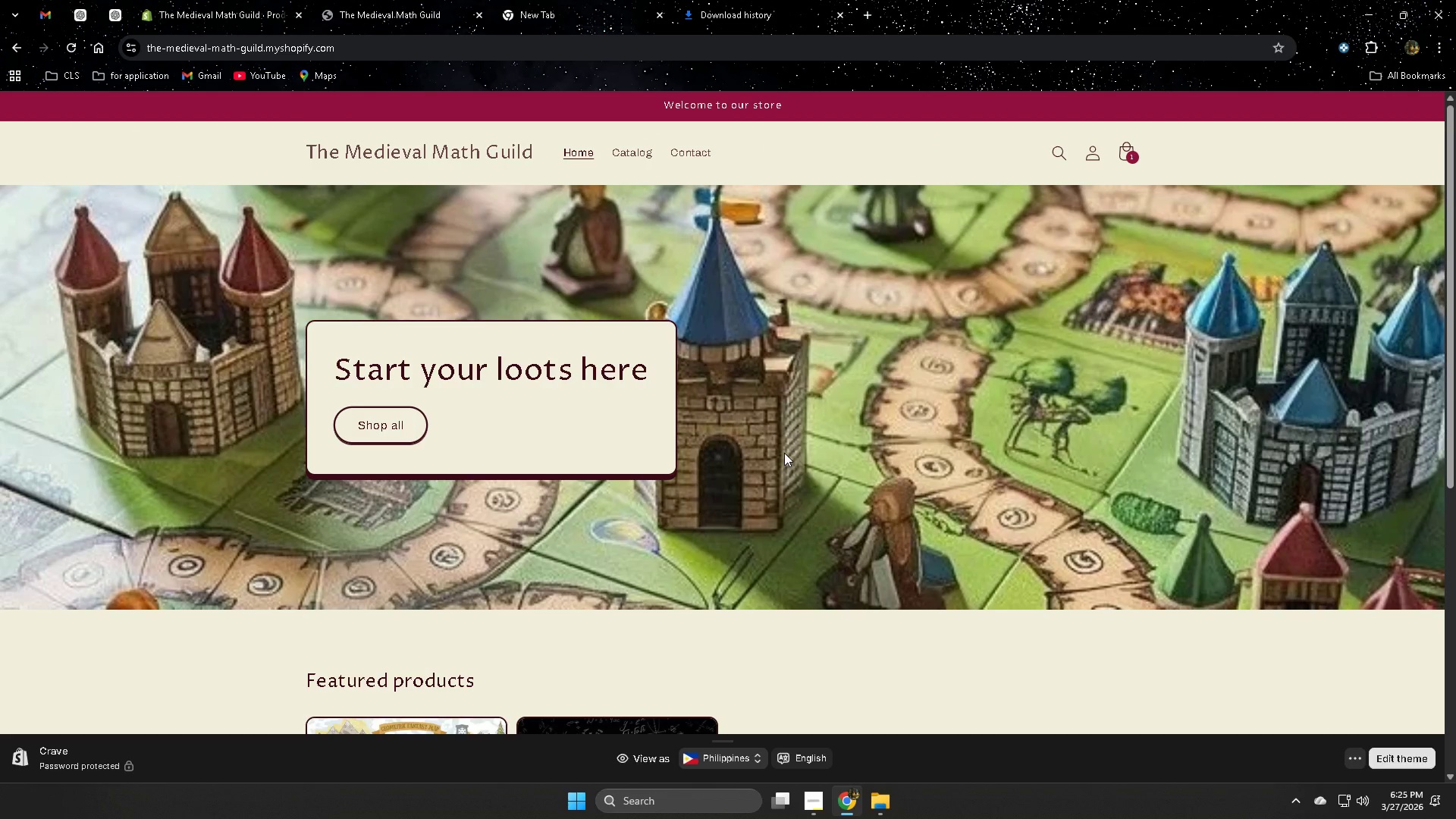 
mouse_move([52, 0])
 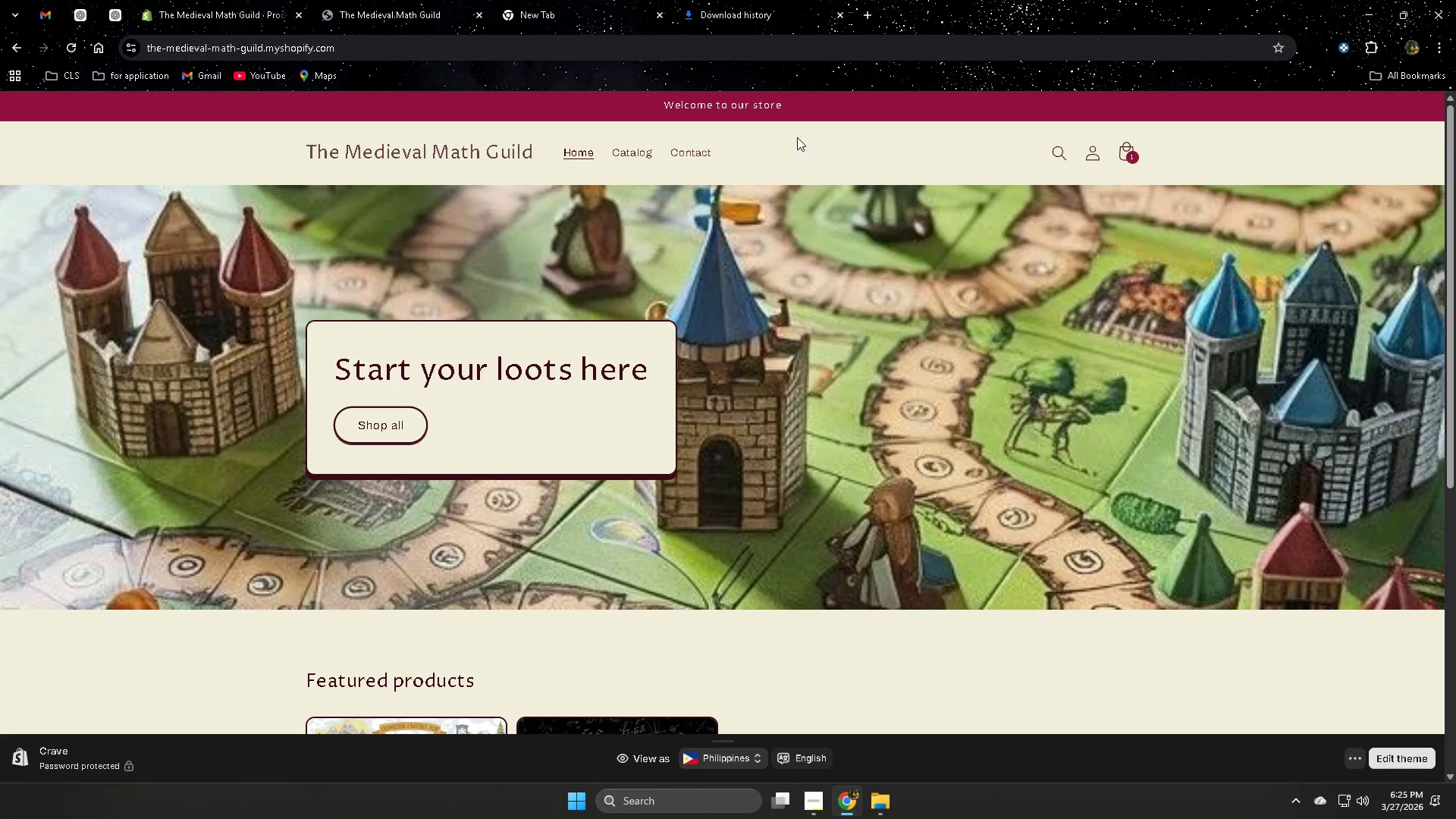 
left_click([954, 0])
 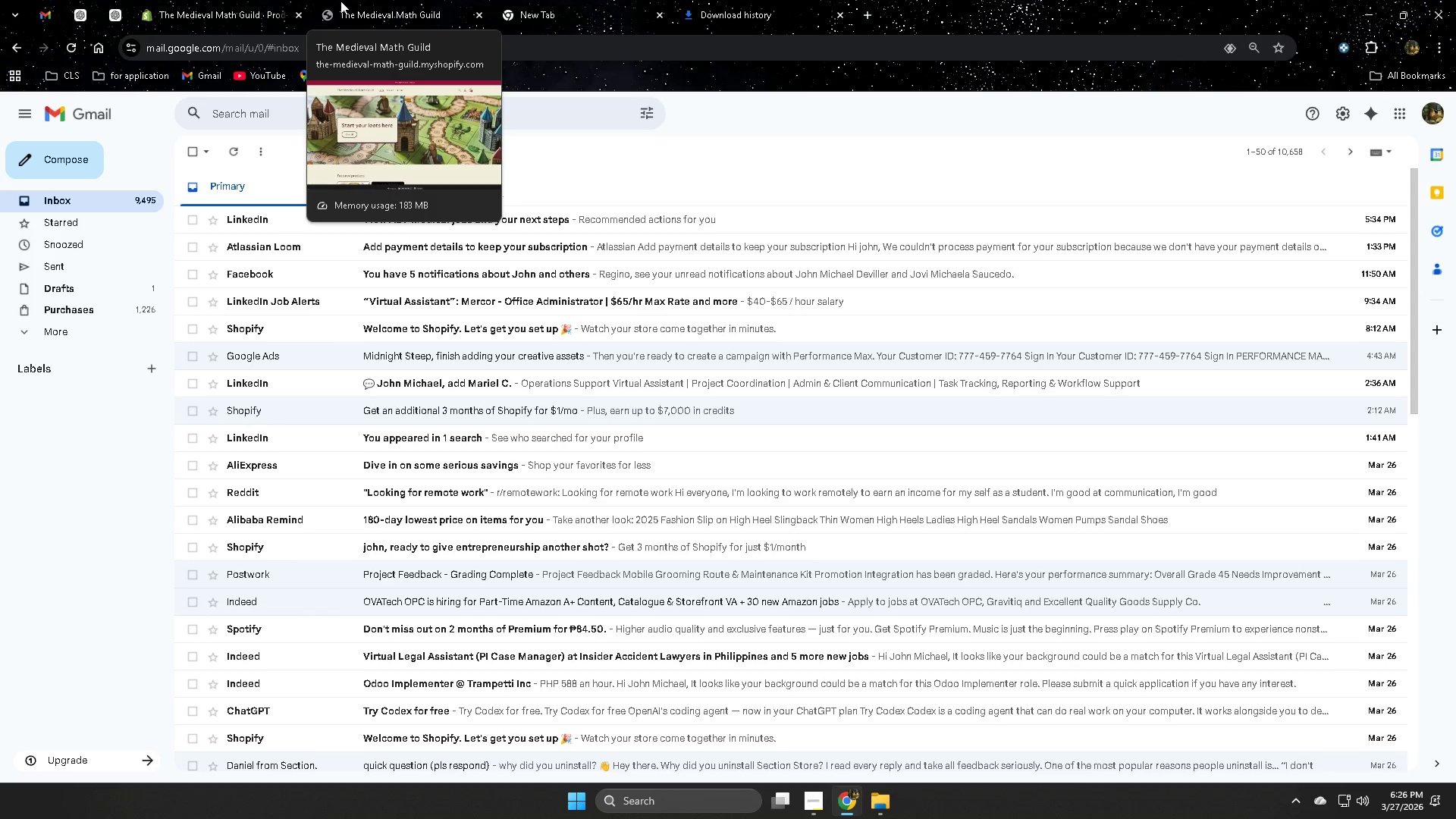 
left_click([346, 1])
 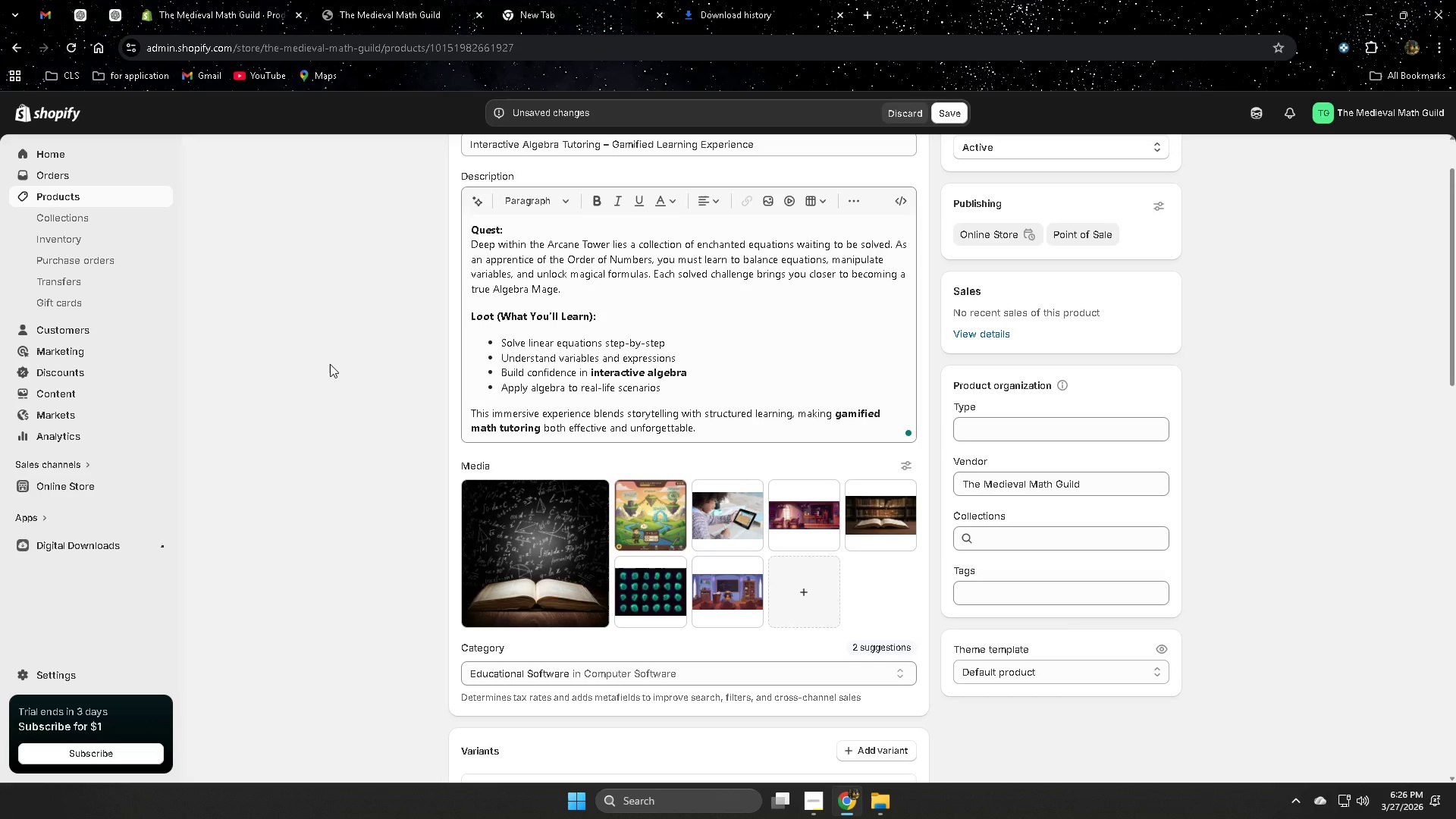 
left_click([64, 195])
 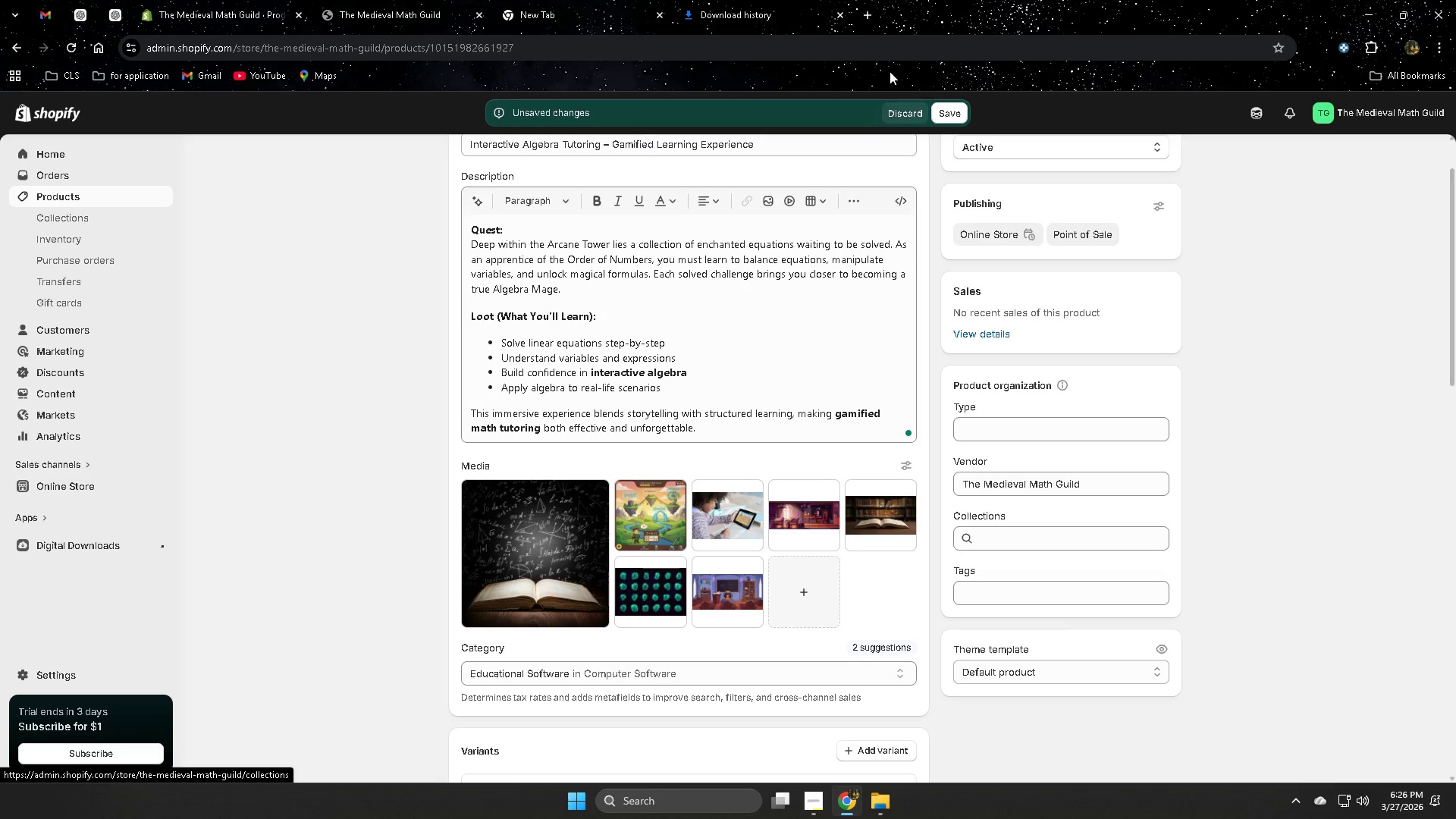 
left_click([946, 118])
 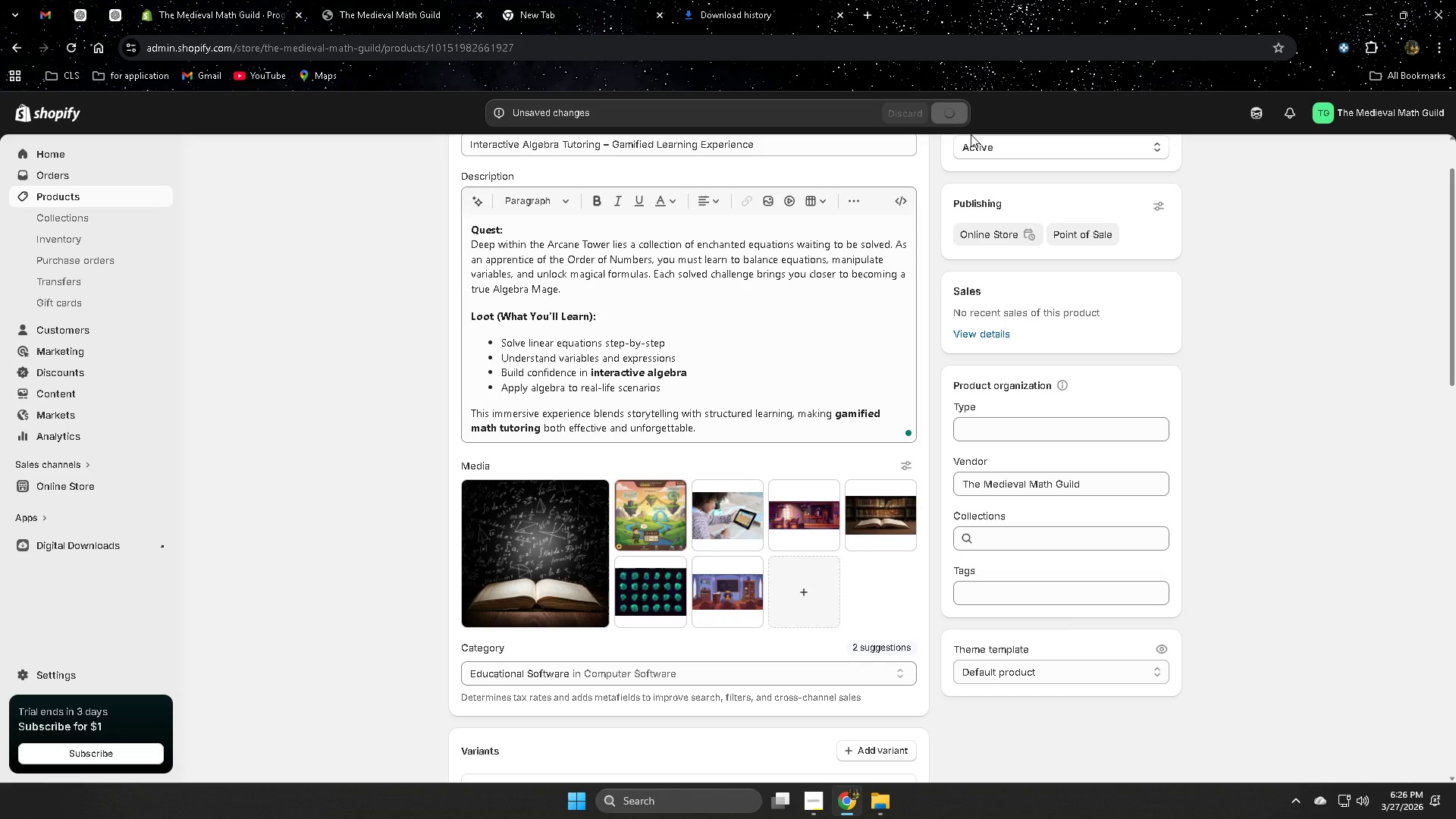 
scroll: coordinate [1056, 419], scroll_direction: down, amount: 17.0
 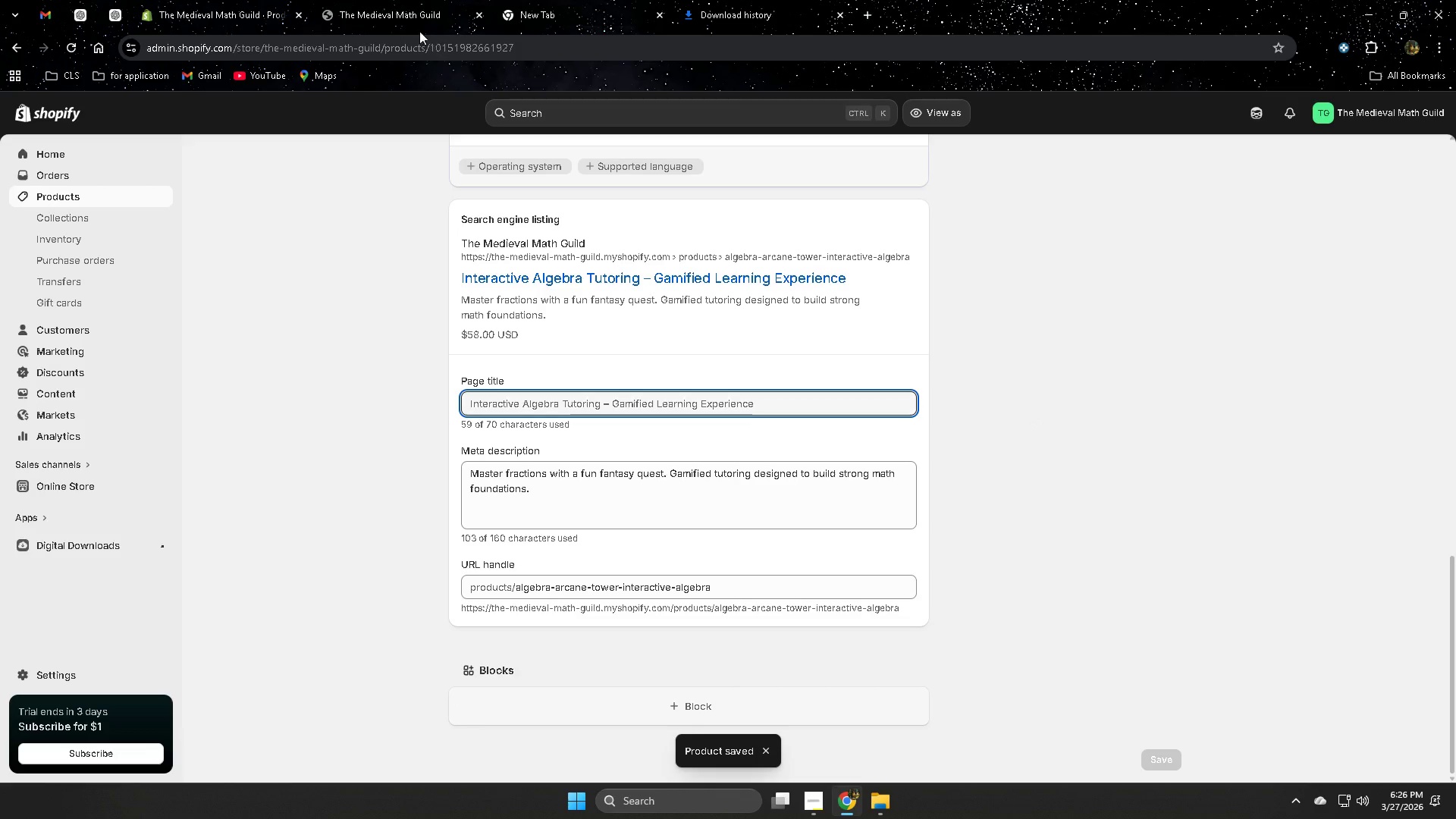 
left_click([381, 0])
 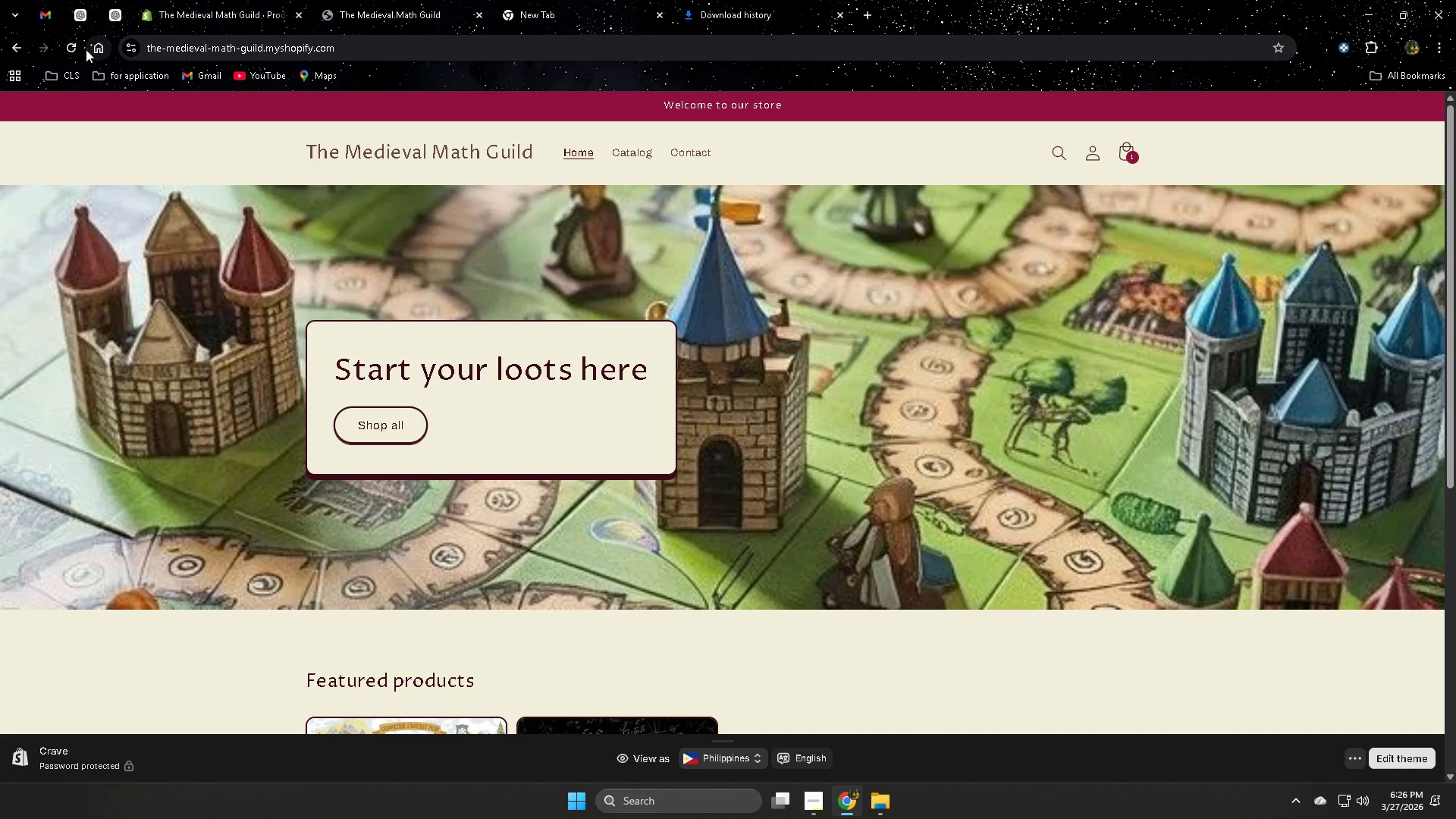 
left_click([647, 588])
 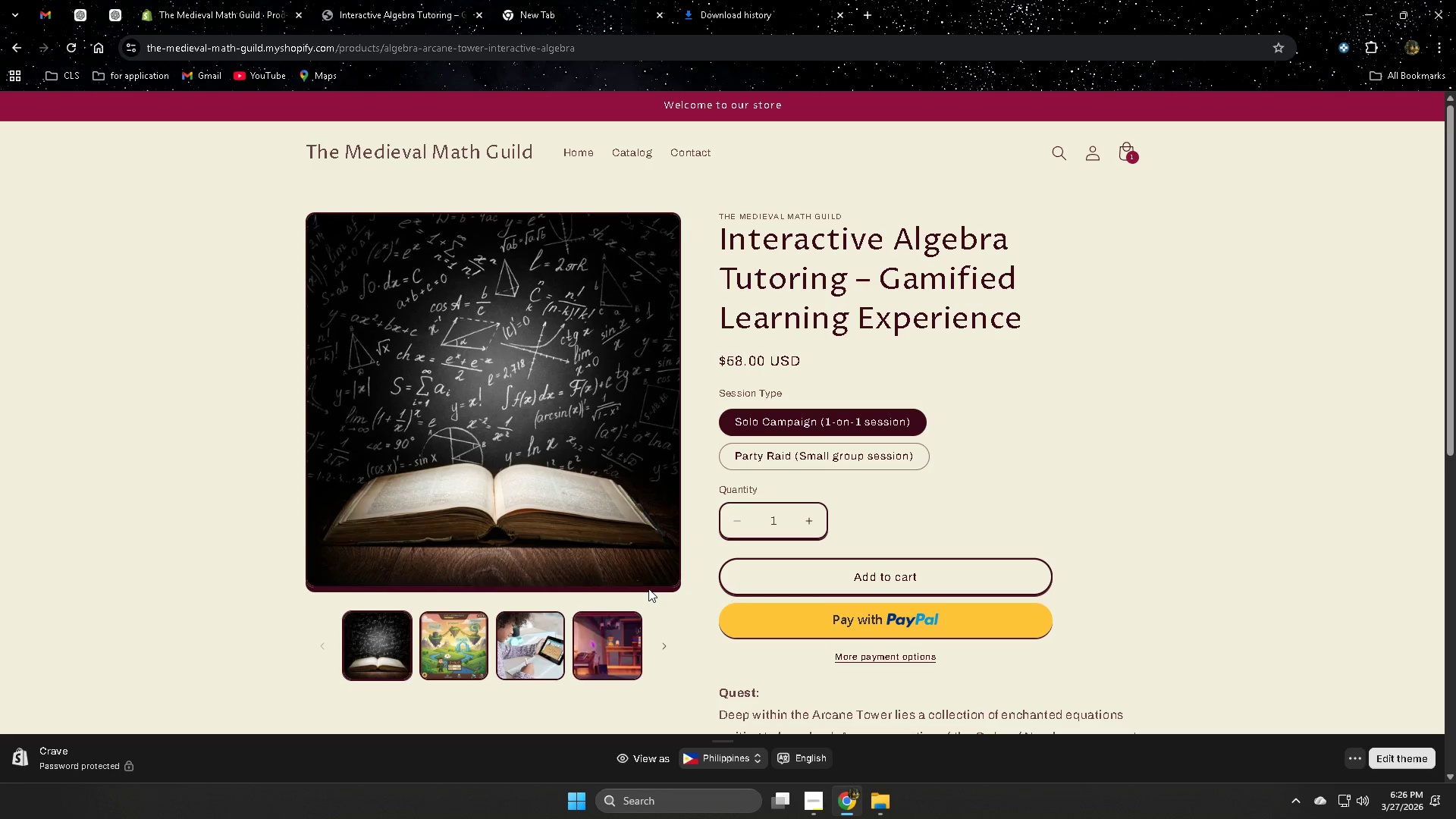 
scroll: coordinate [686, 567], scroll_direction: down, amount: 3.0
 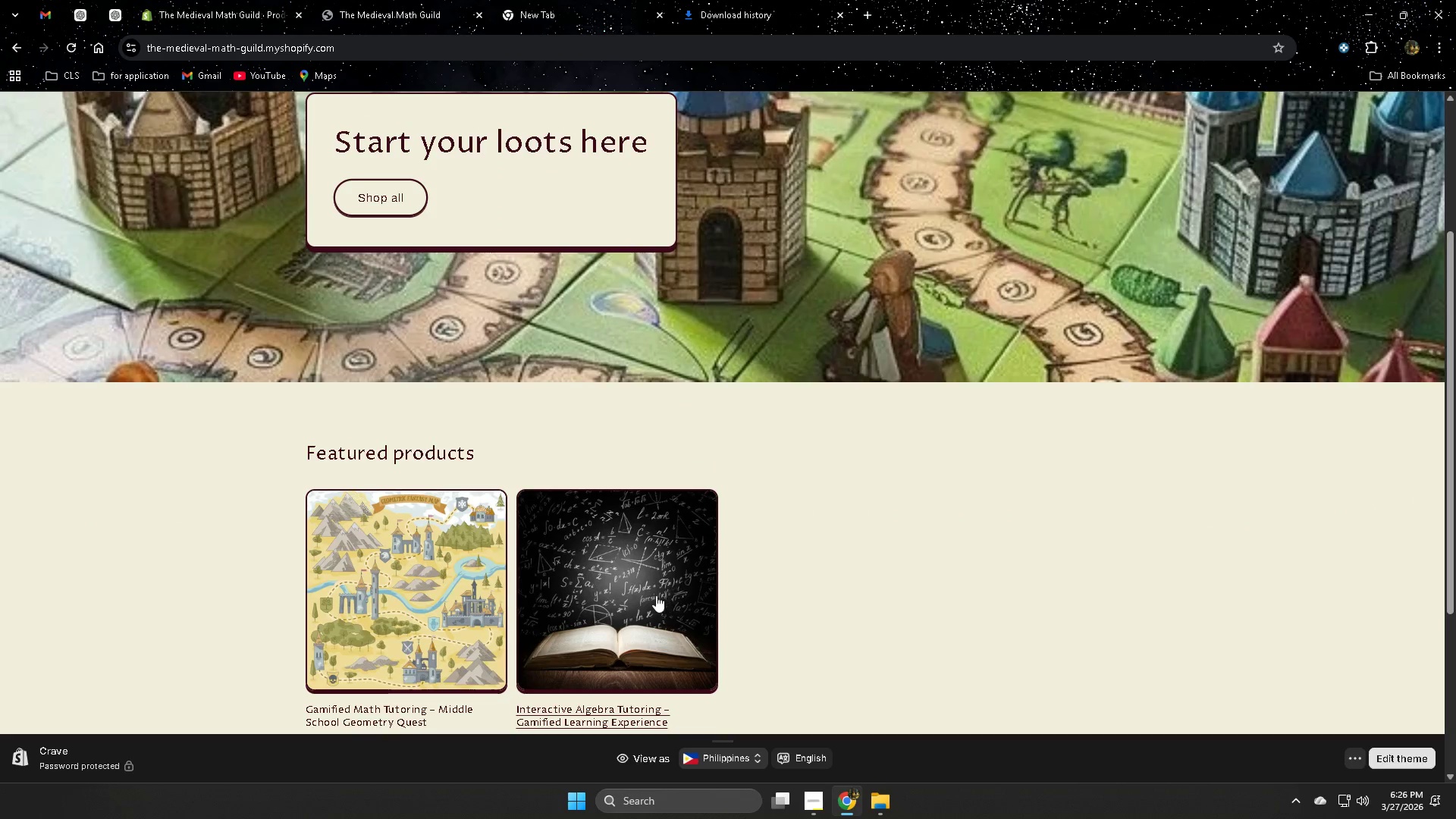 
left_click([466, 645])
 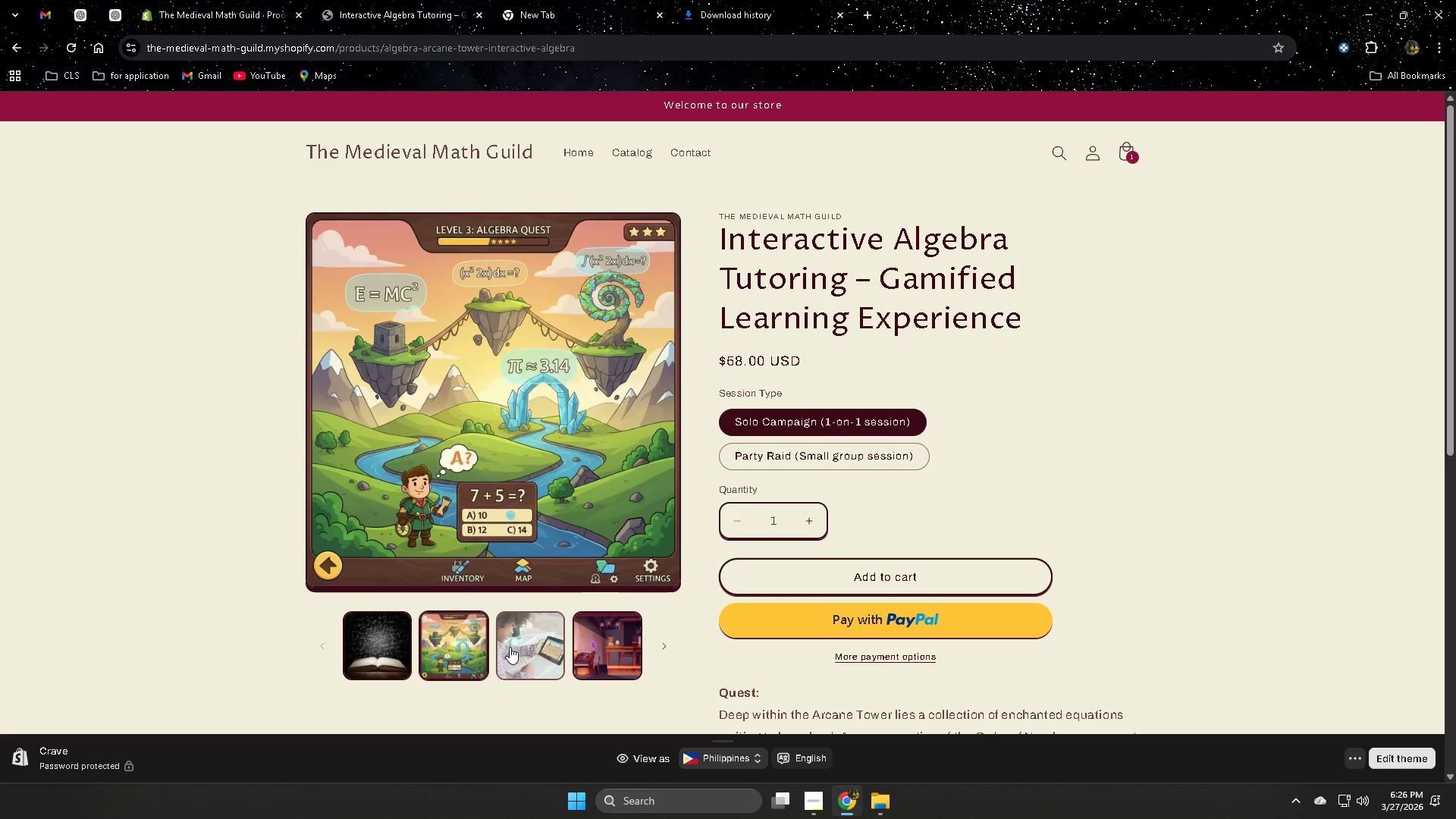 
left_click([515, 646])
 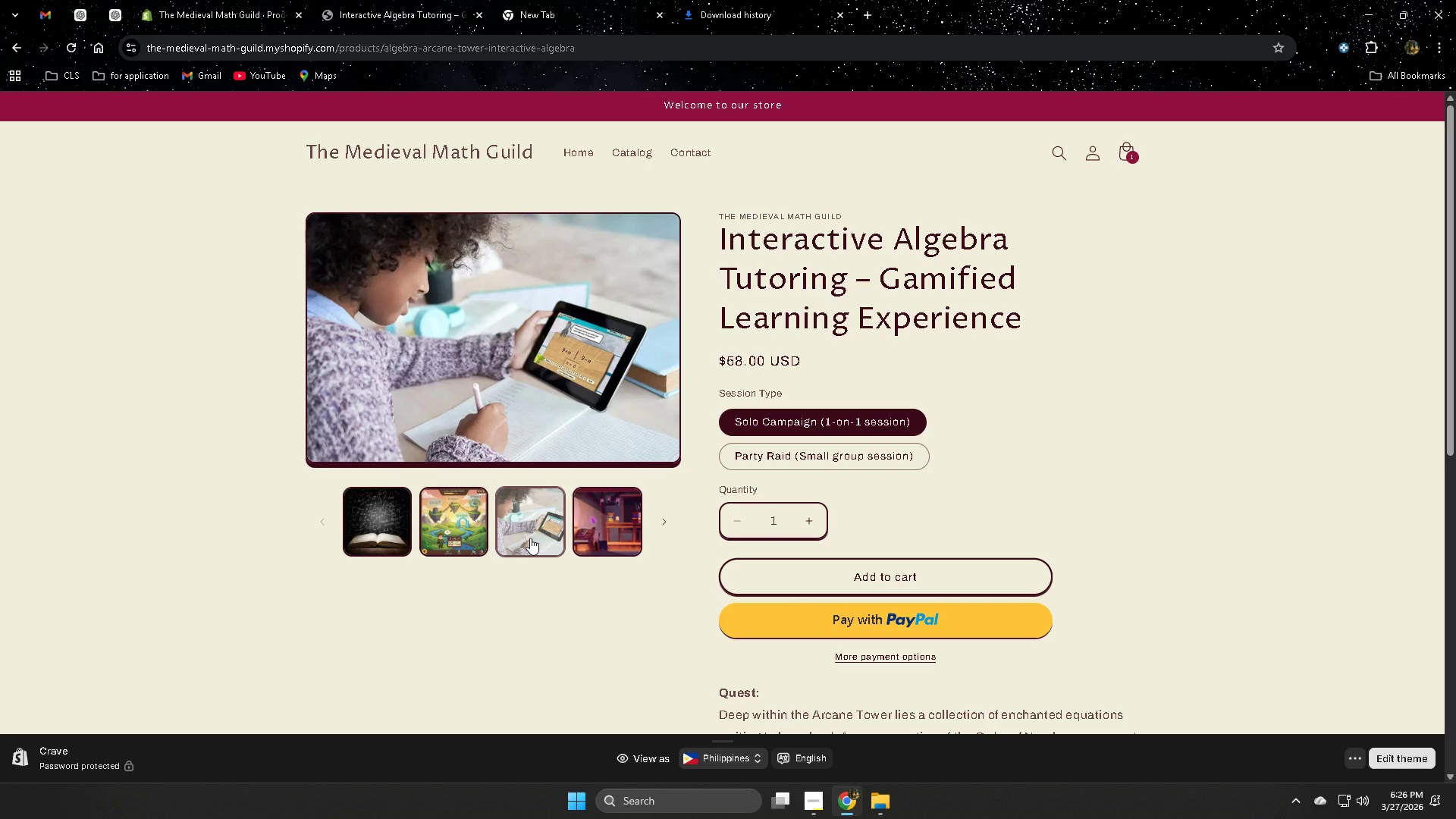 
left_click([607, 539])
 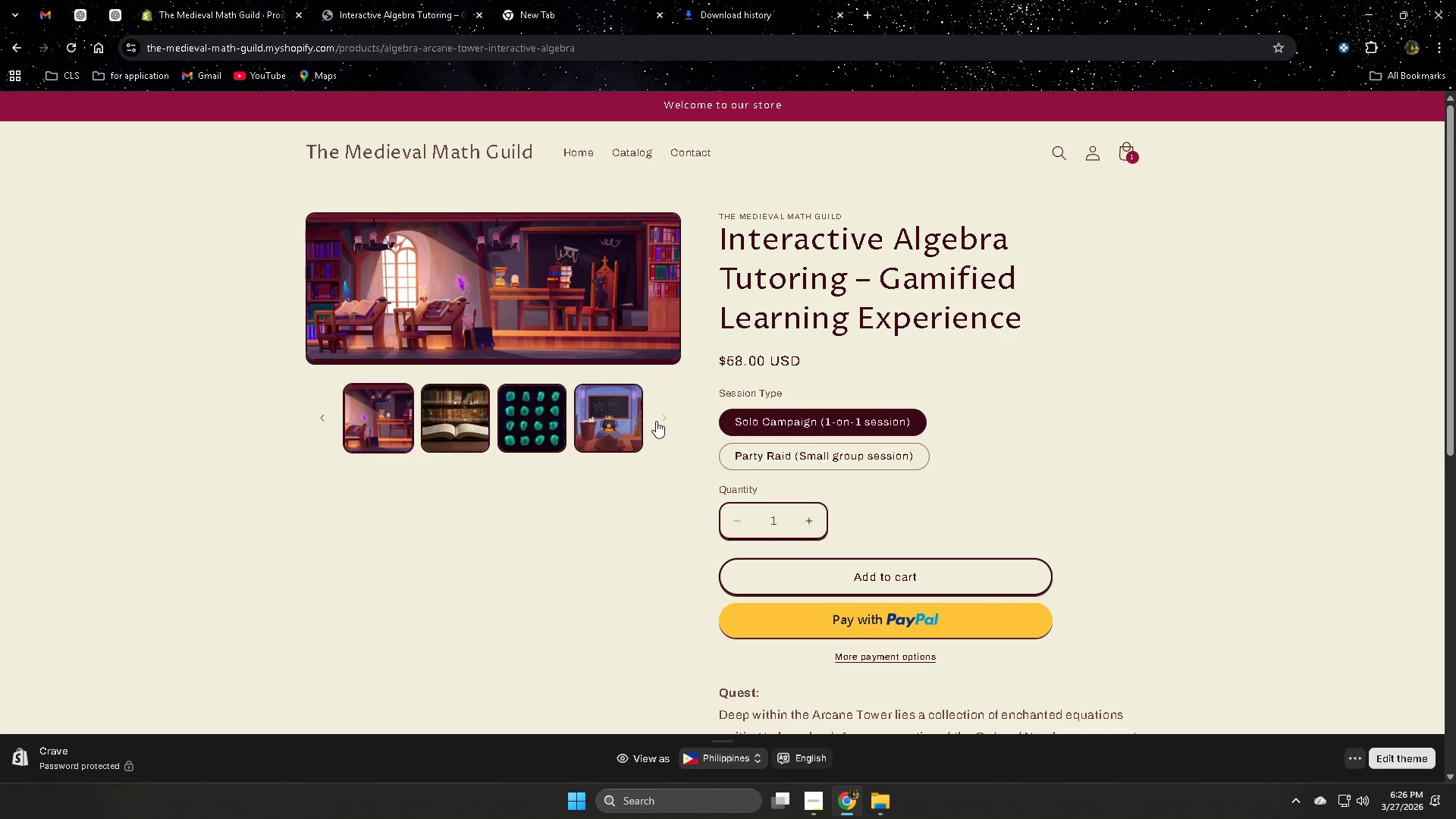 
left_click([664, 413])
 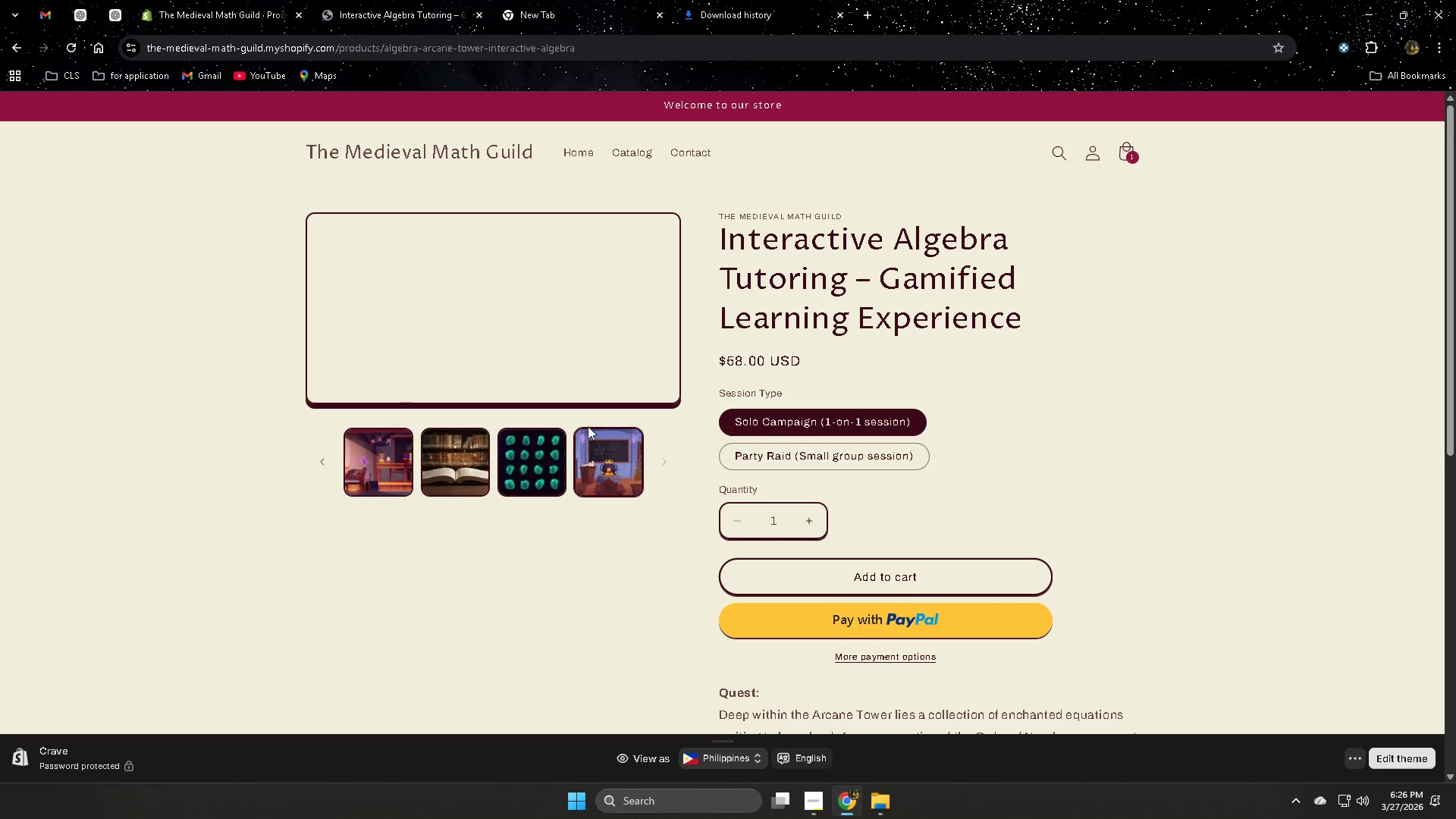 
left_click([537, 460])
 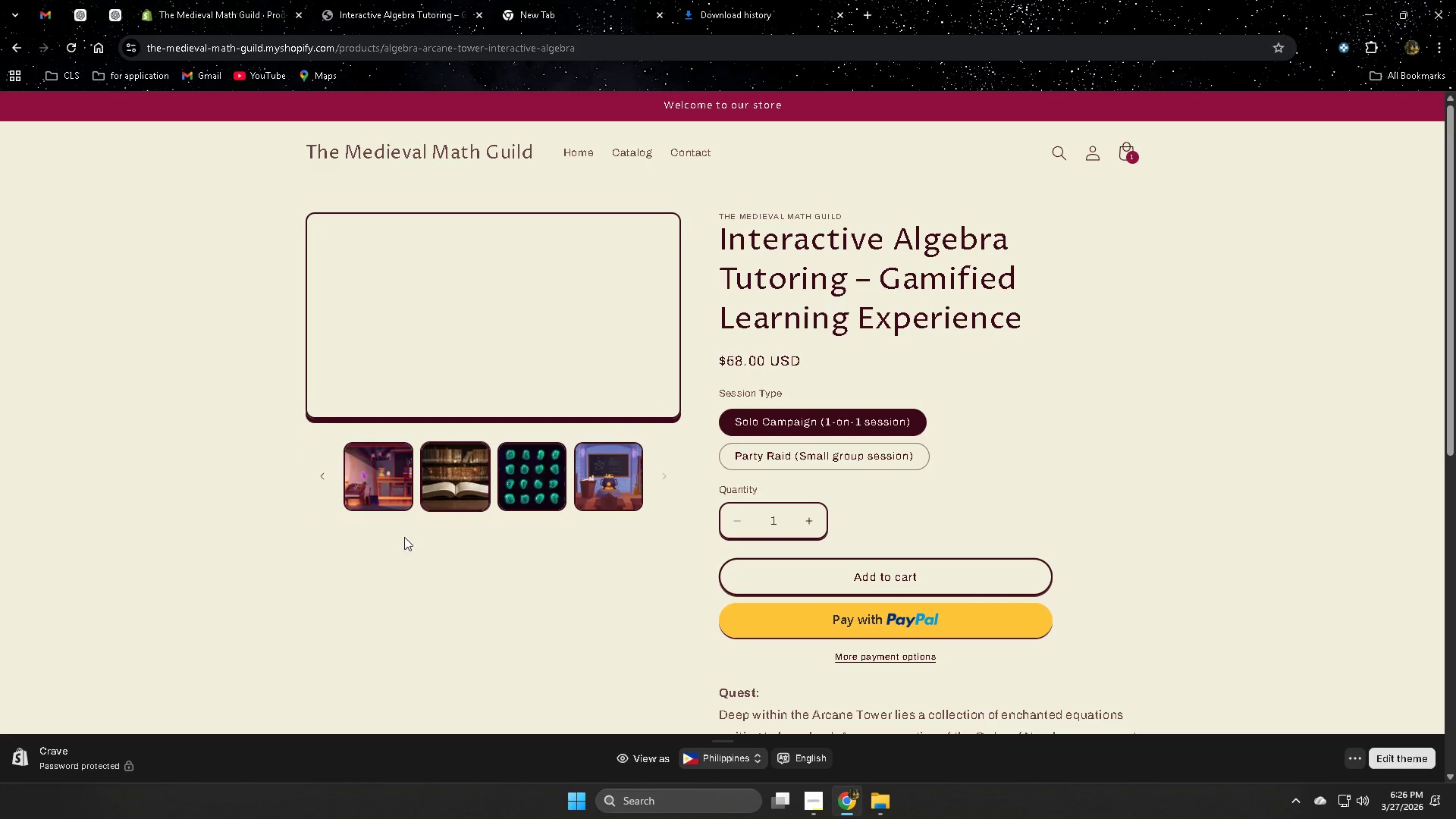 
left_click([375, 511])
 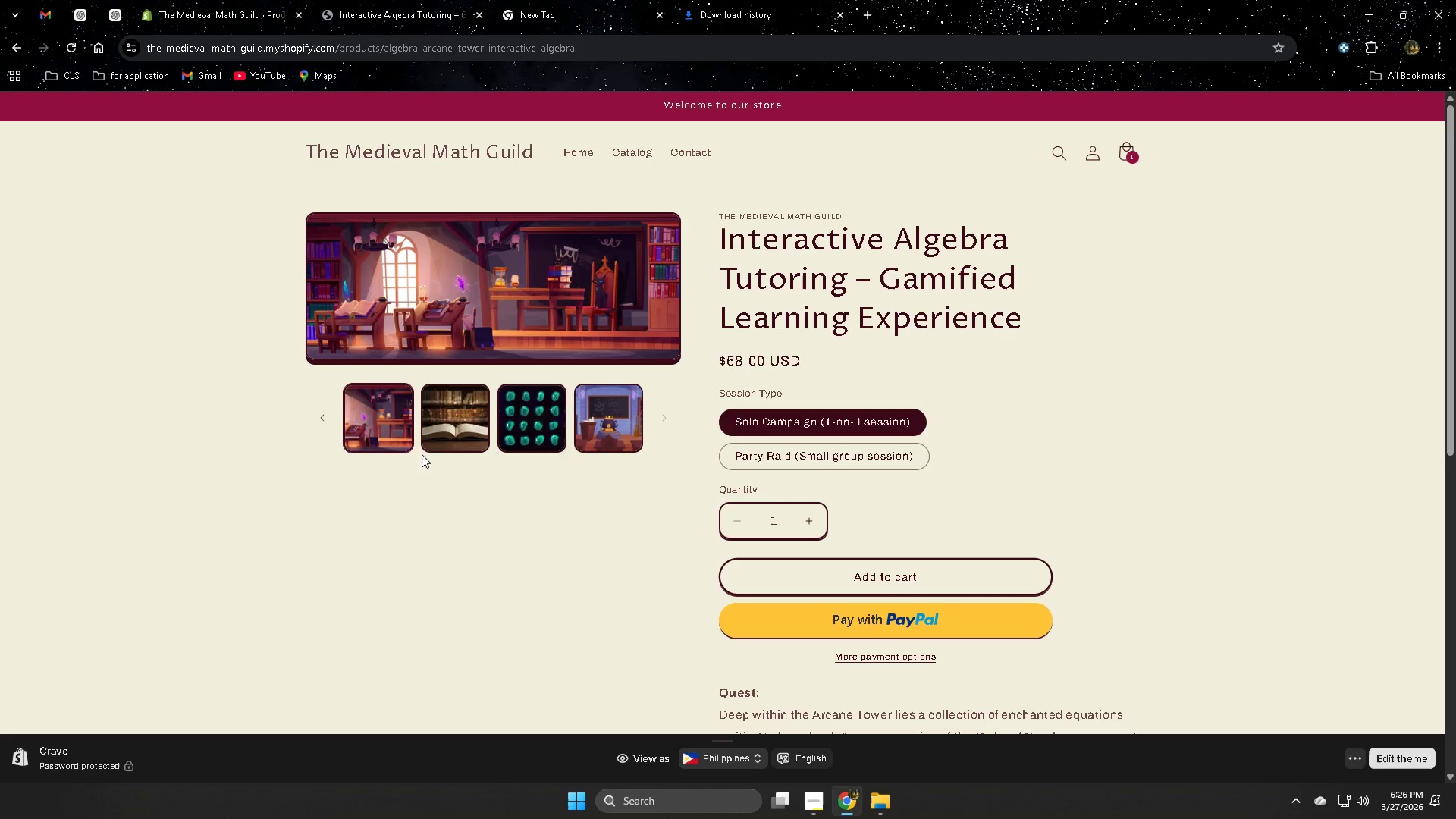 
left_click([472, 427])
 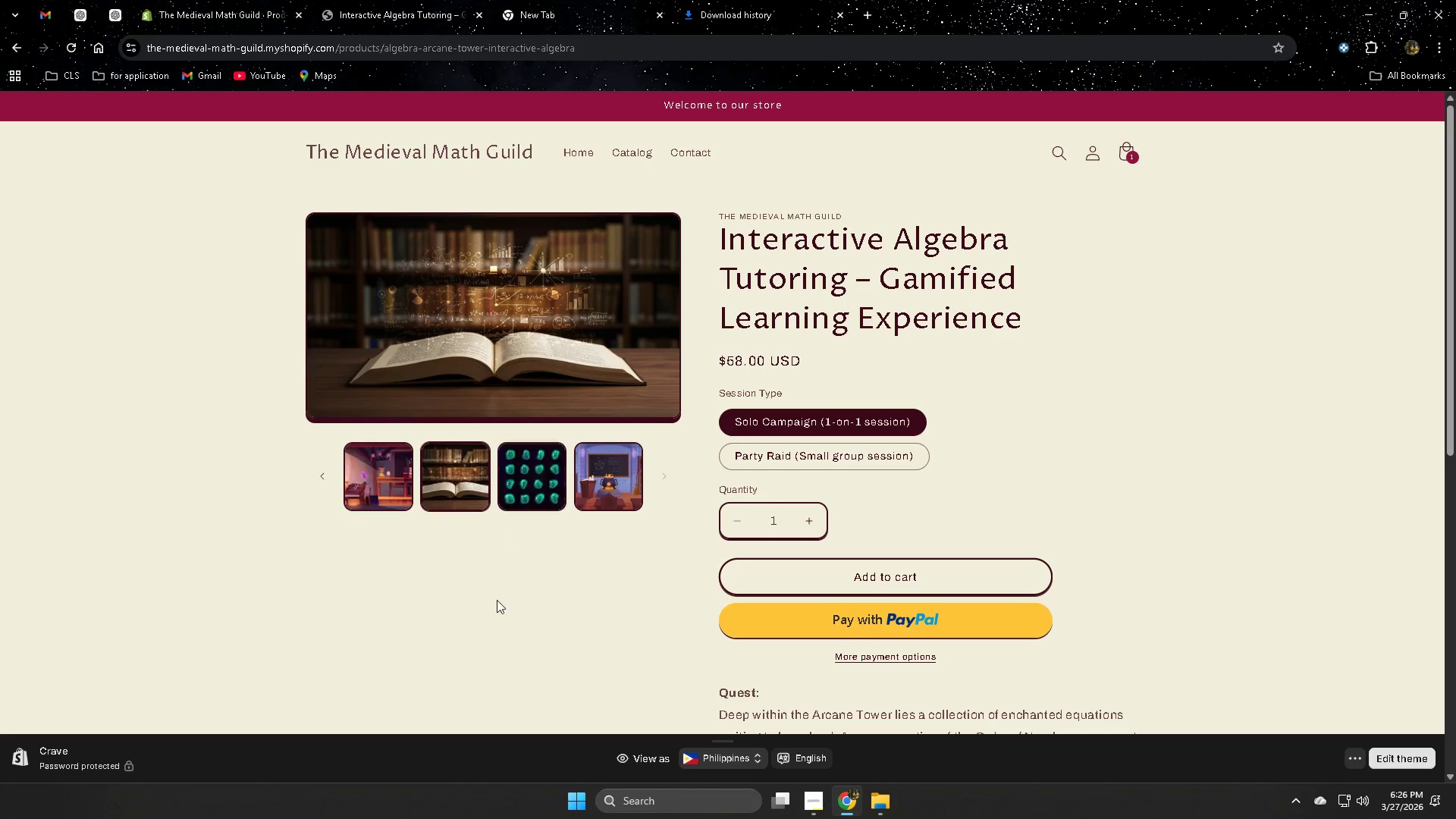 
scroll: coordinate [497, 620], scroll_direction: up, amount: 3.0
 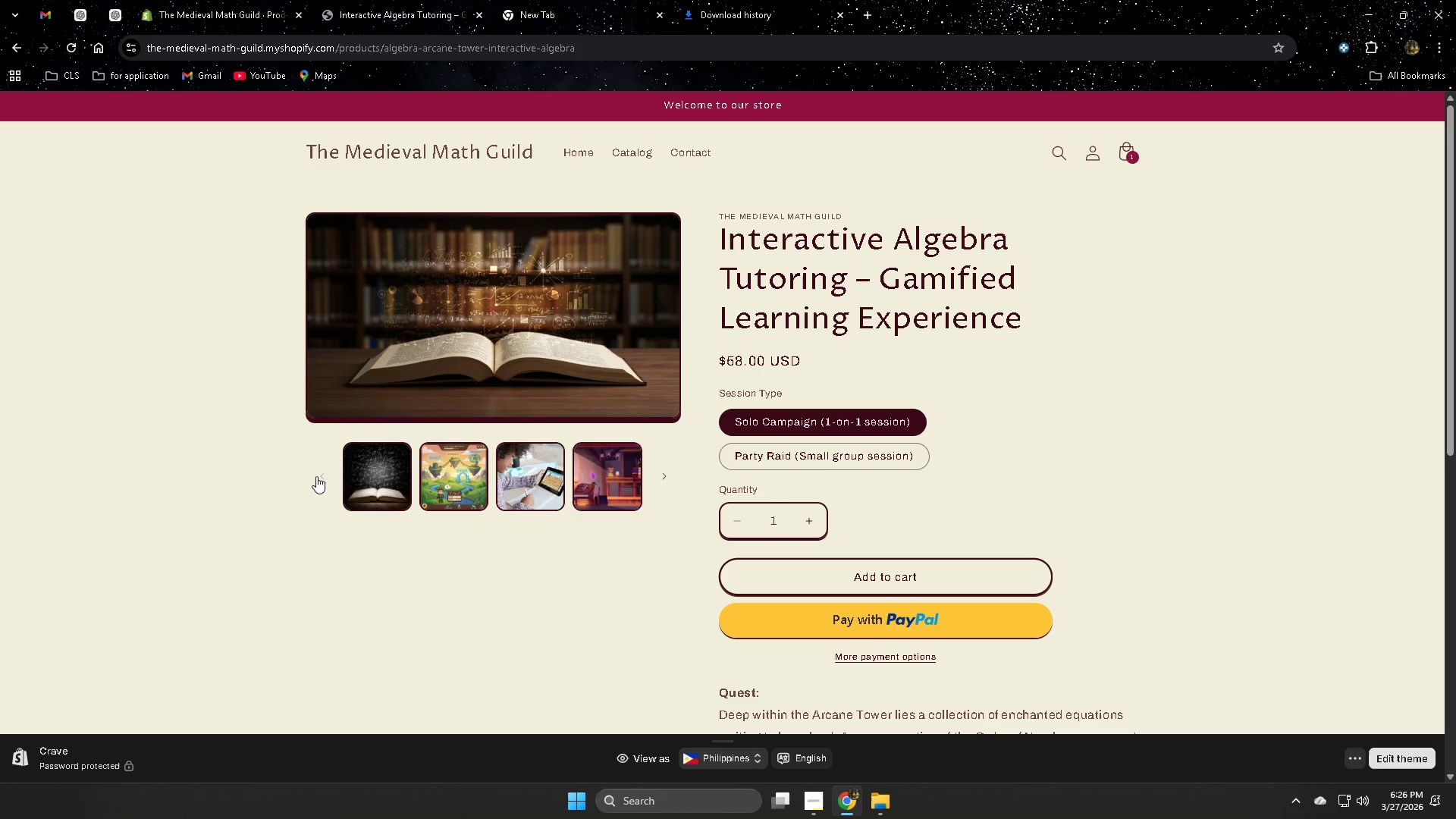 
double_click([317, 476])
 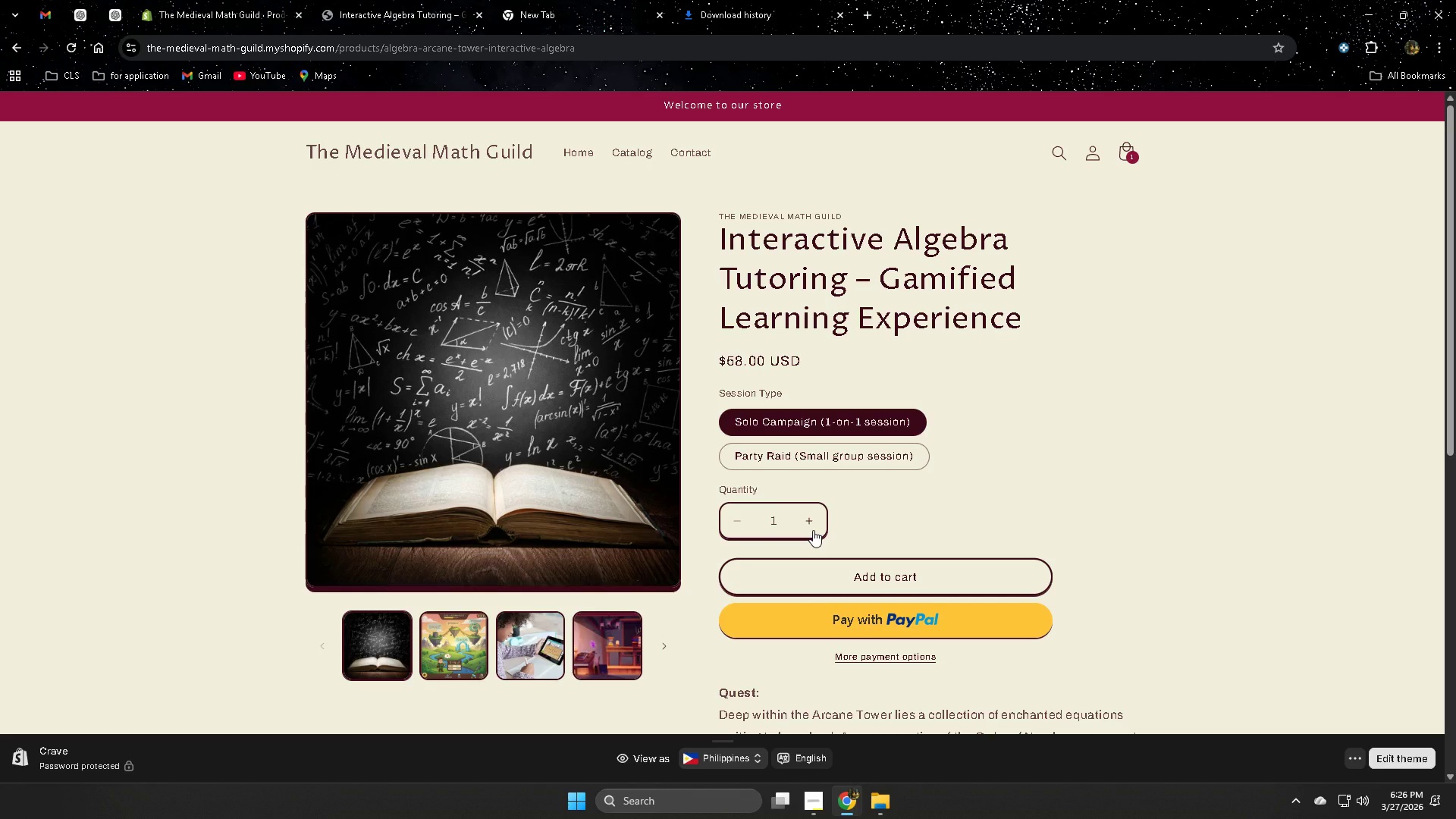 
wait(7.73)
 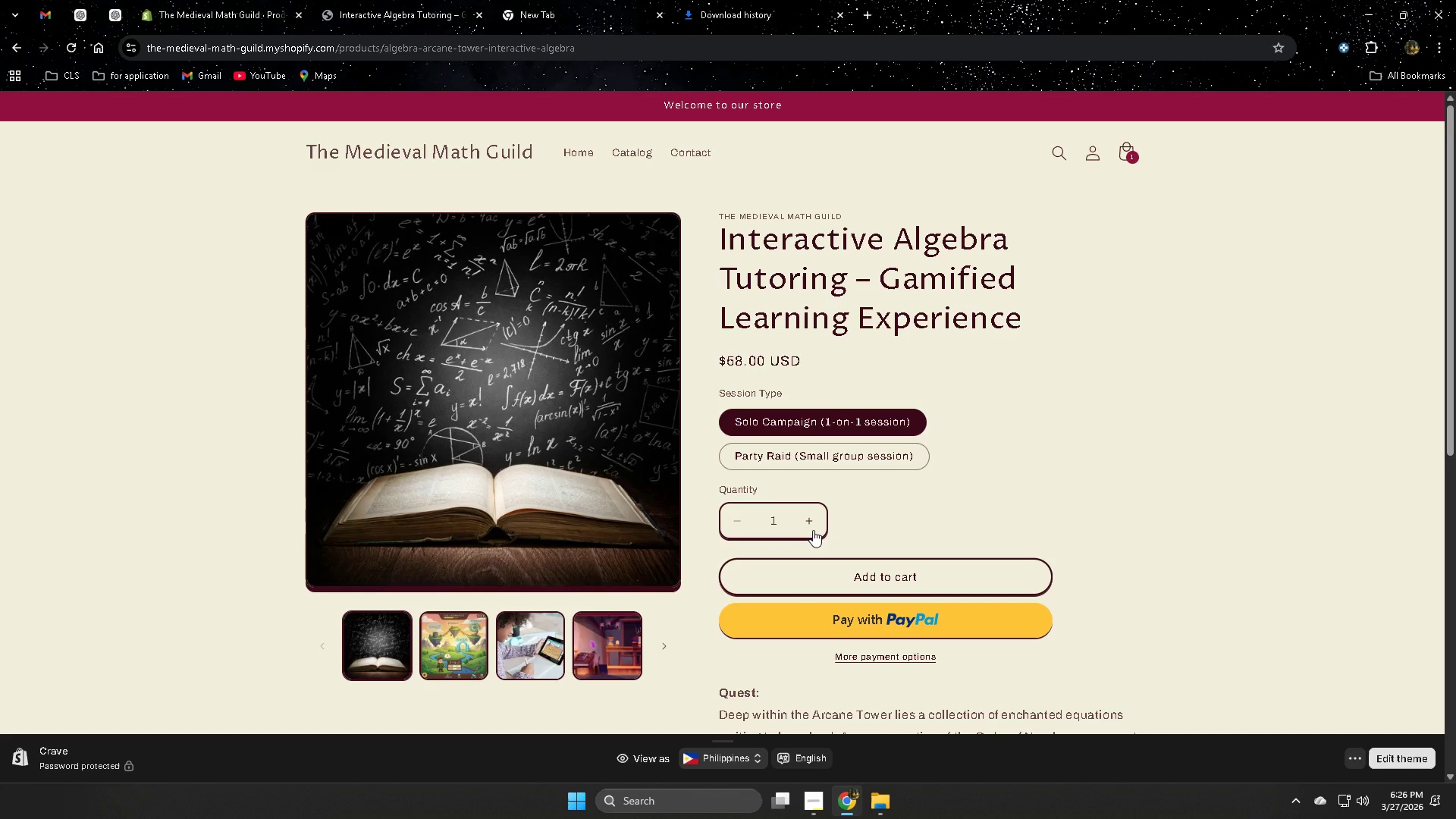 
left_click([73, 4])
 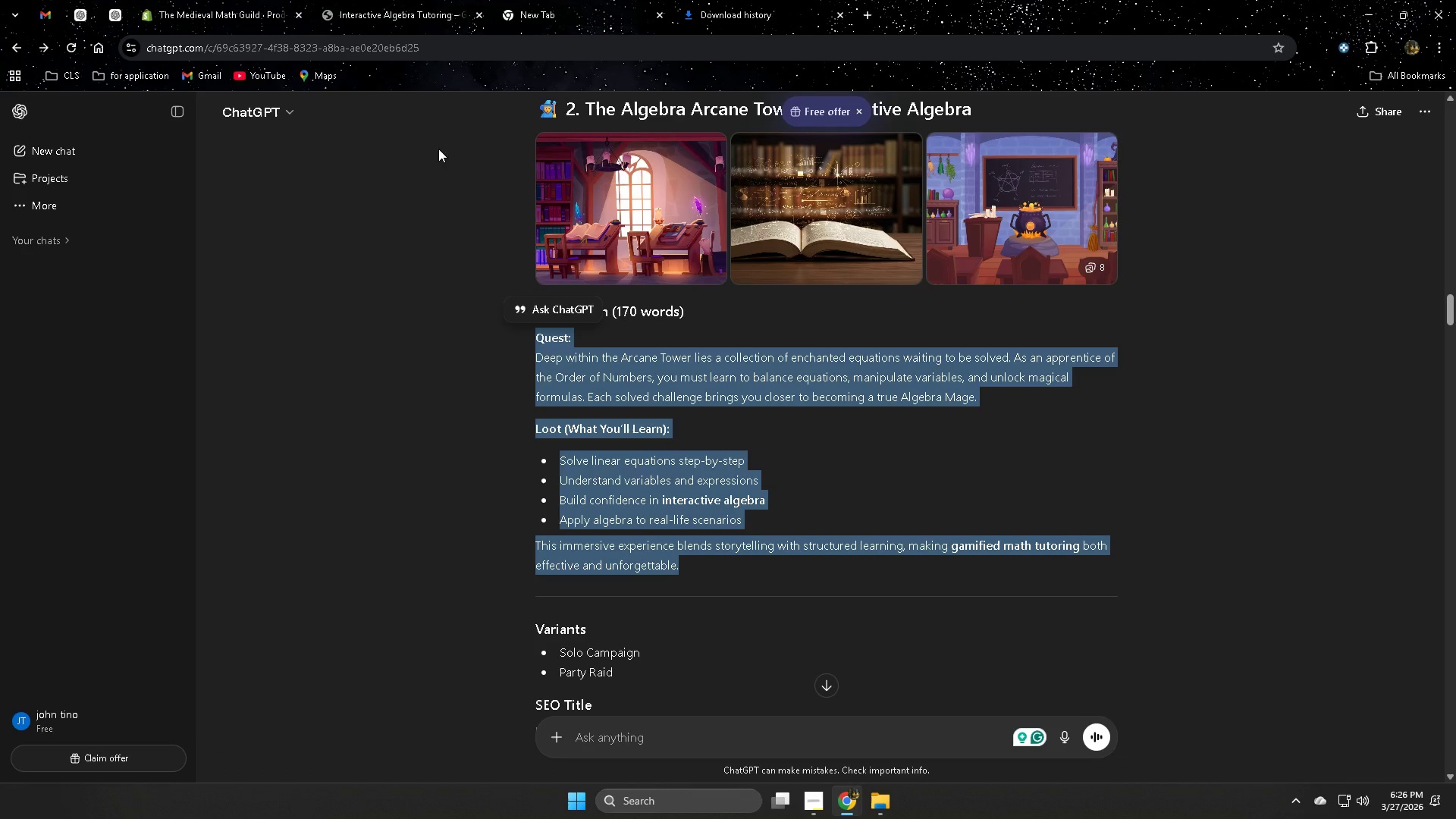 
scroll: coordinate [897, 600], scroll_direction: down, amount: 3.0
 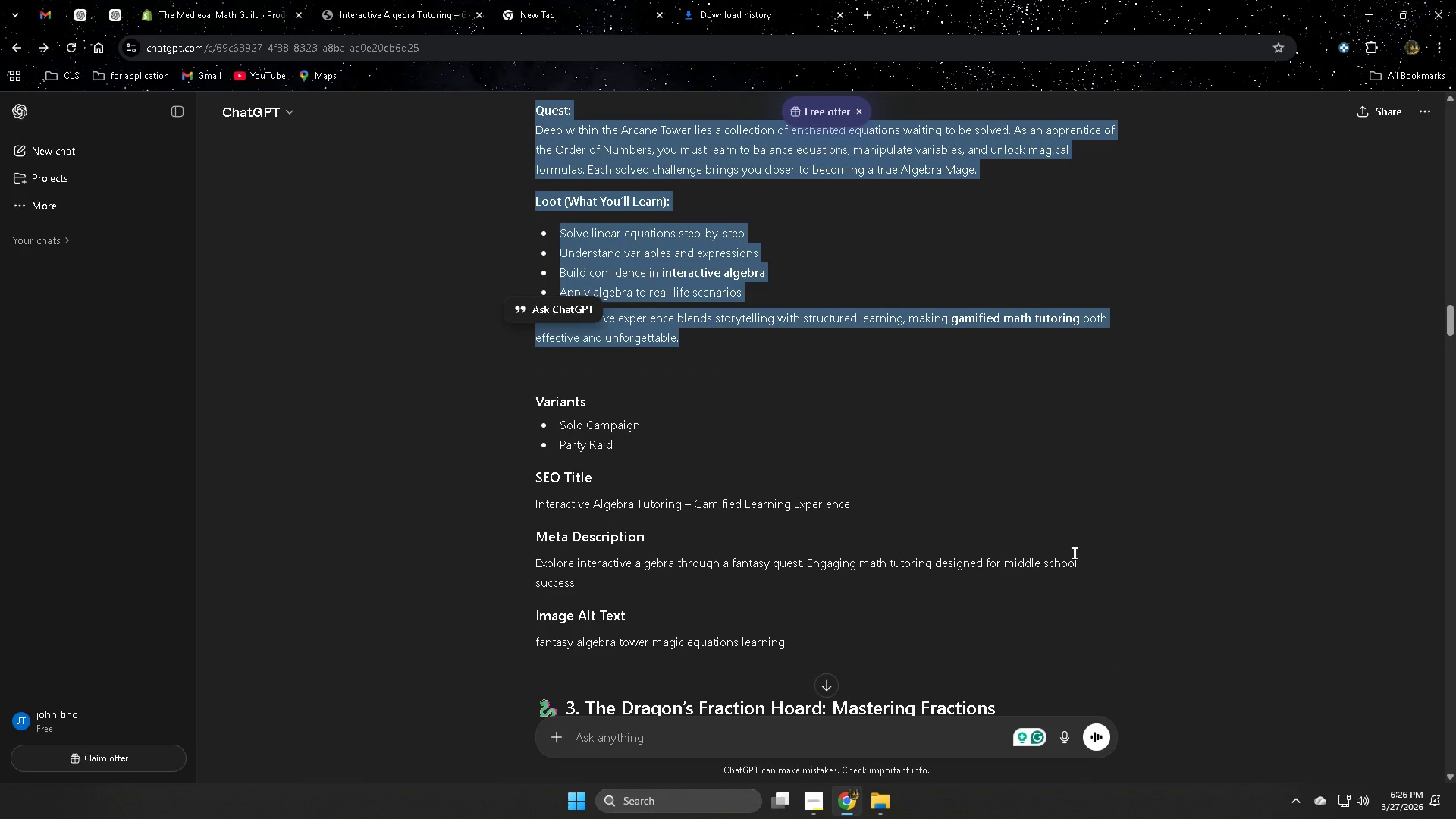 
left_click([1112, 442])
 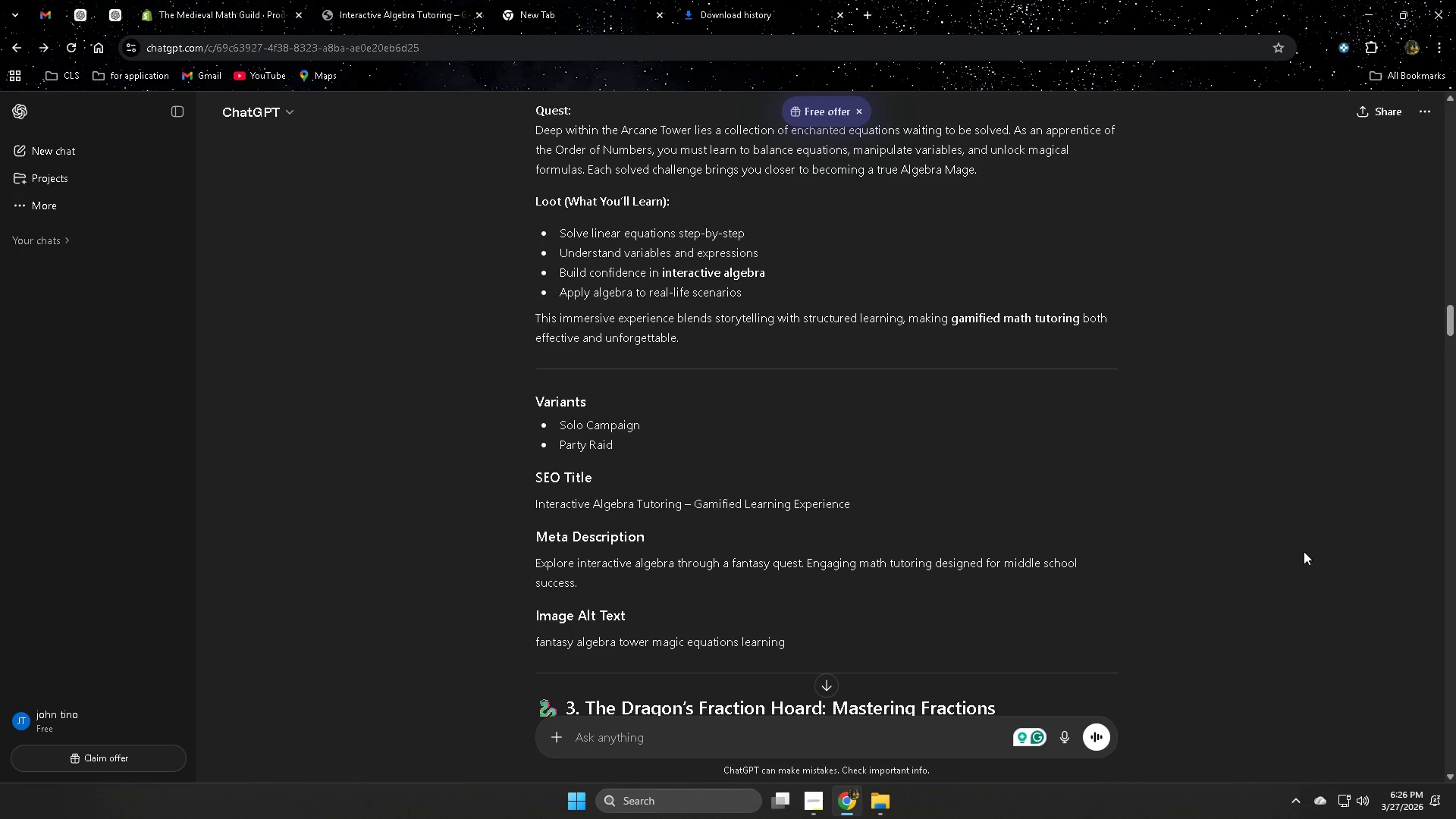 
scroll: coordinate [1300, 557], scroll_direction: down, amount: 2.0
 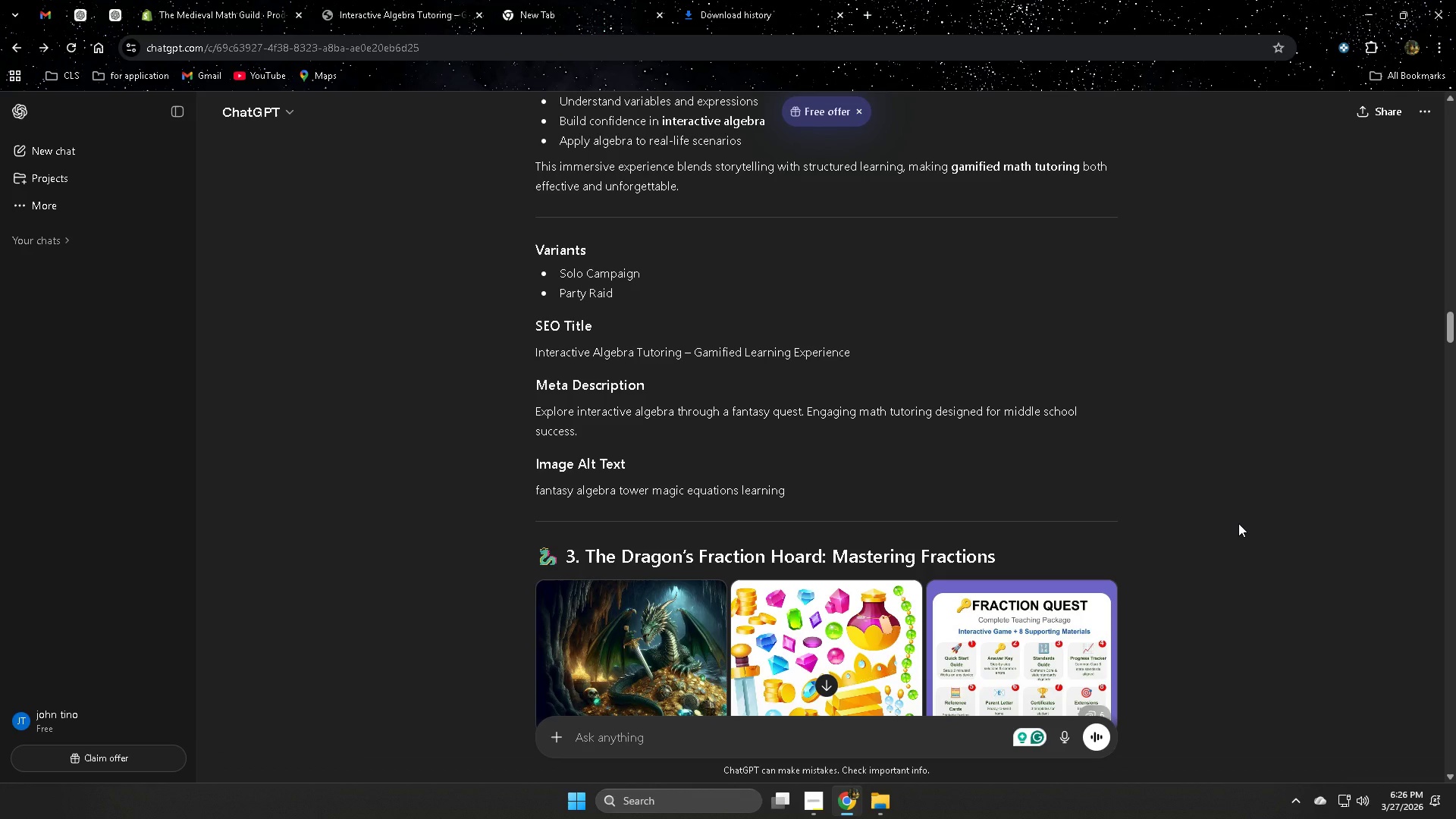 
wait(5.42)
 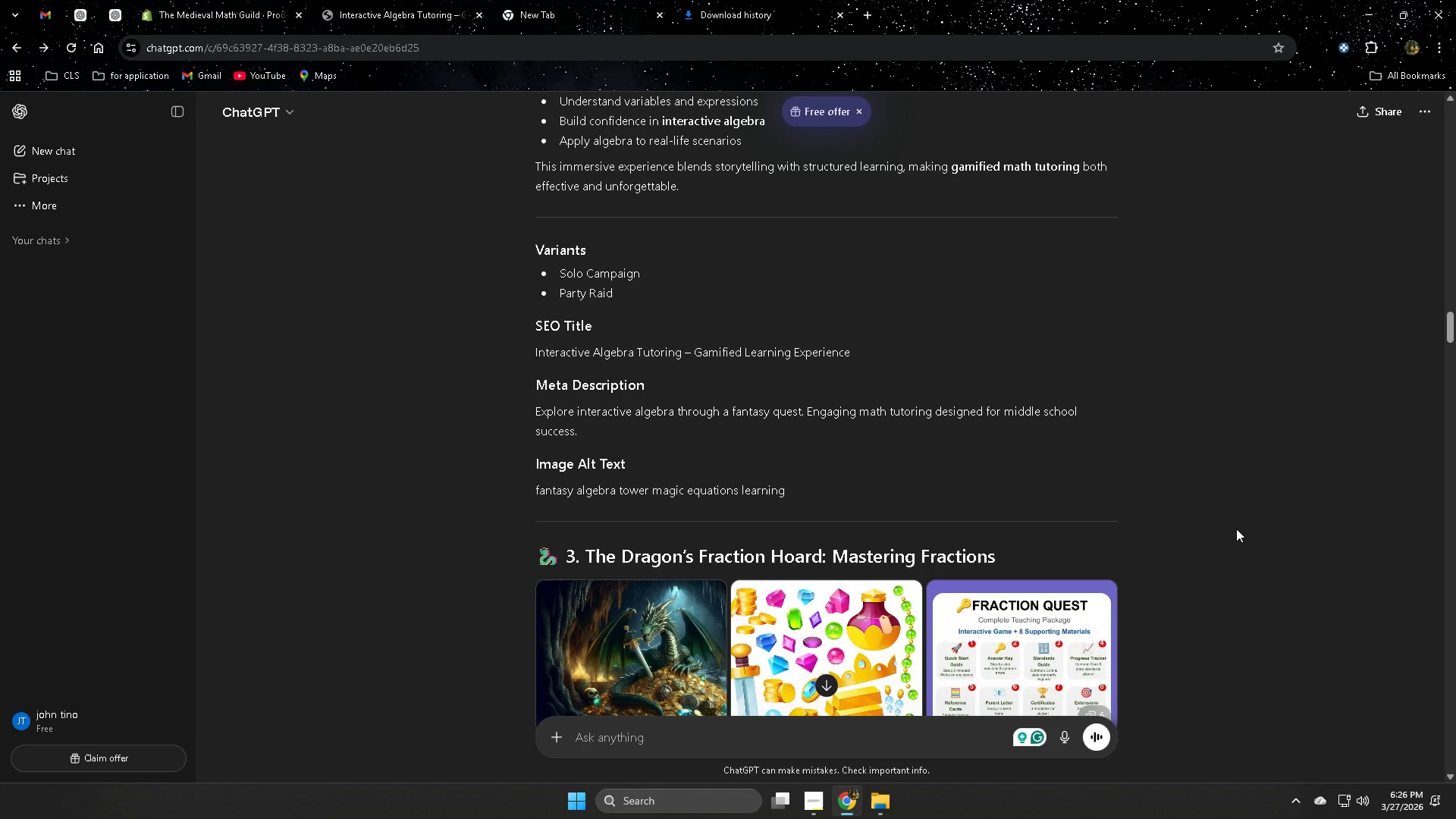 
scroll: coordinate [977, 487], scroll_direction: down, amount: 4.0
 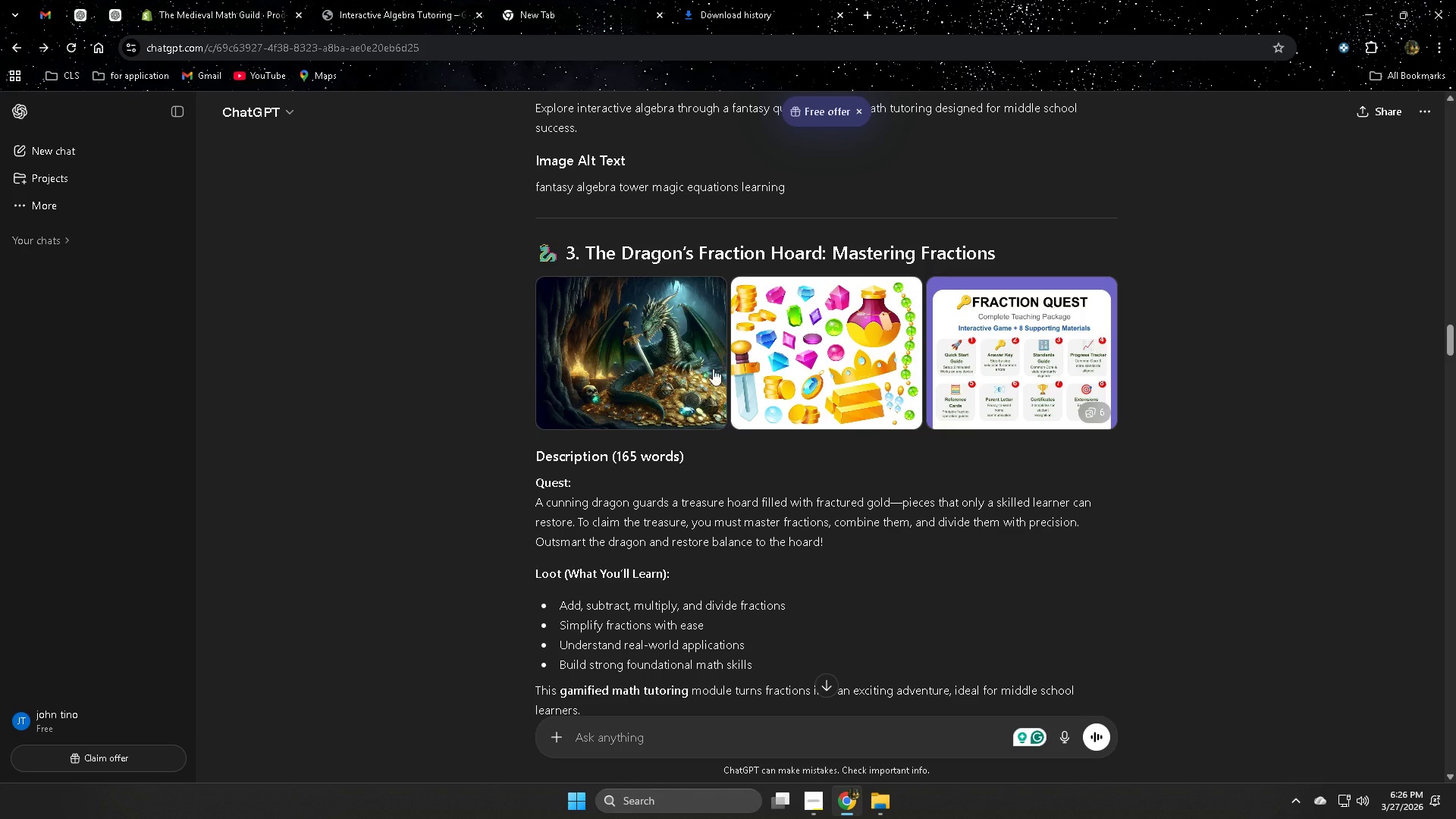 
wait(5.25)
 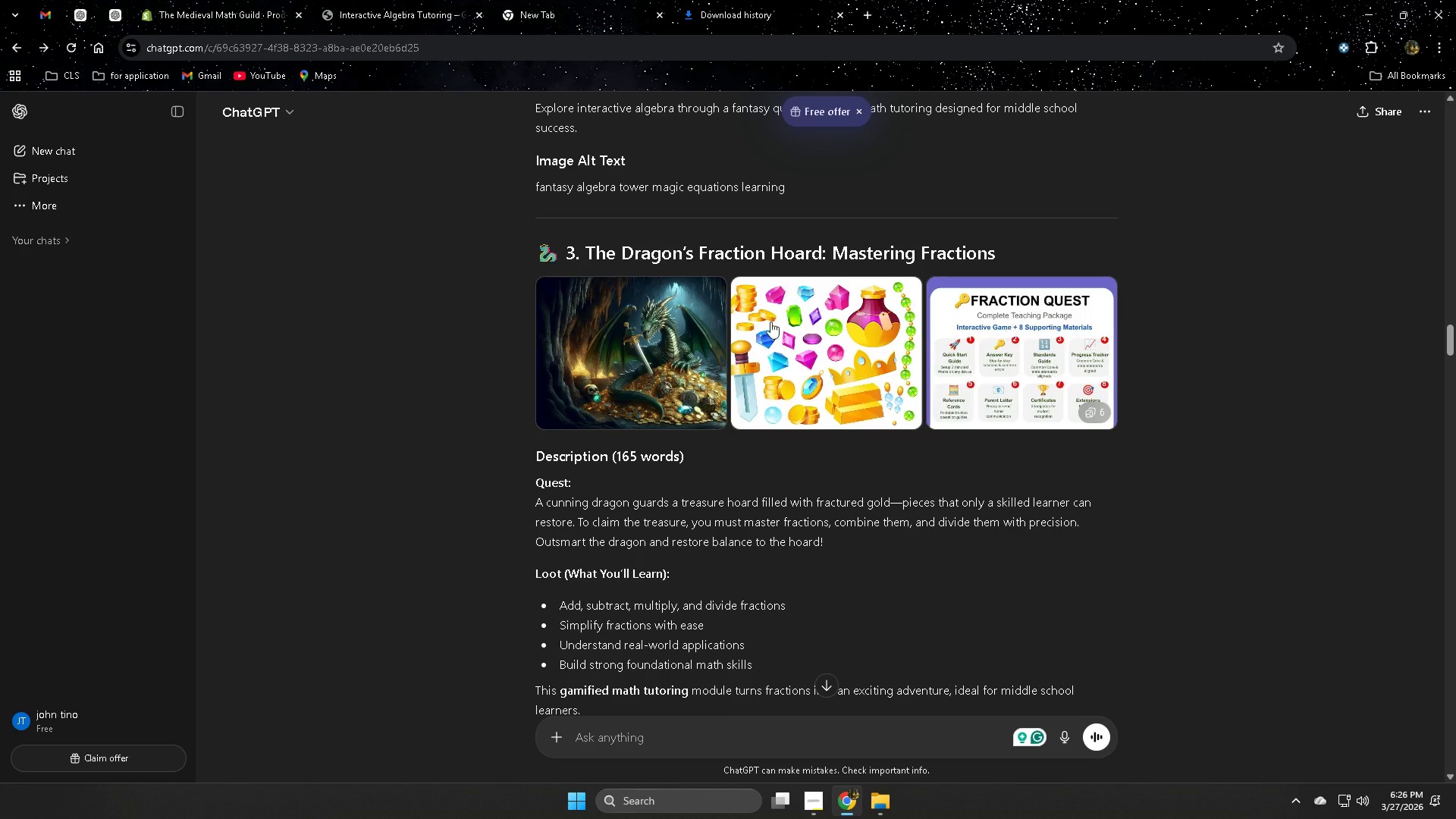 
right_click([643, 331])
 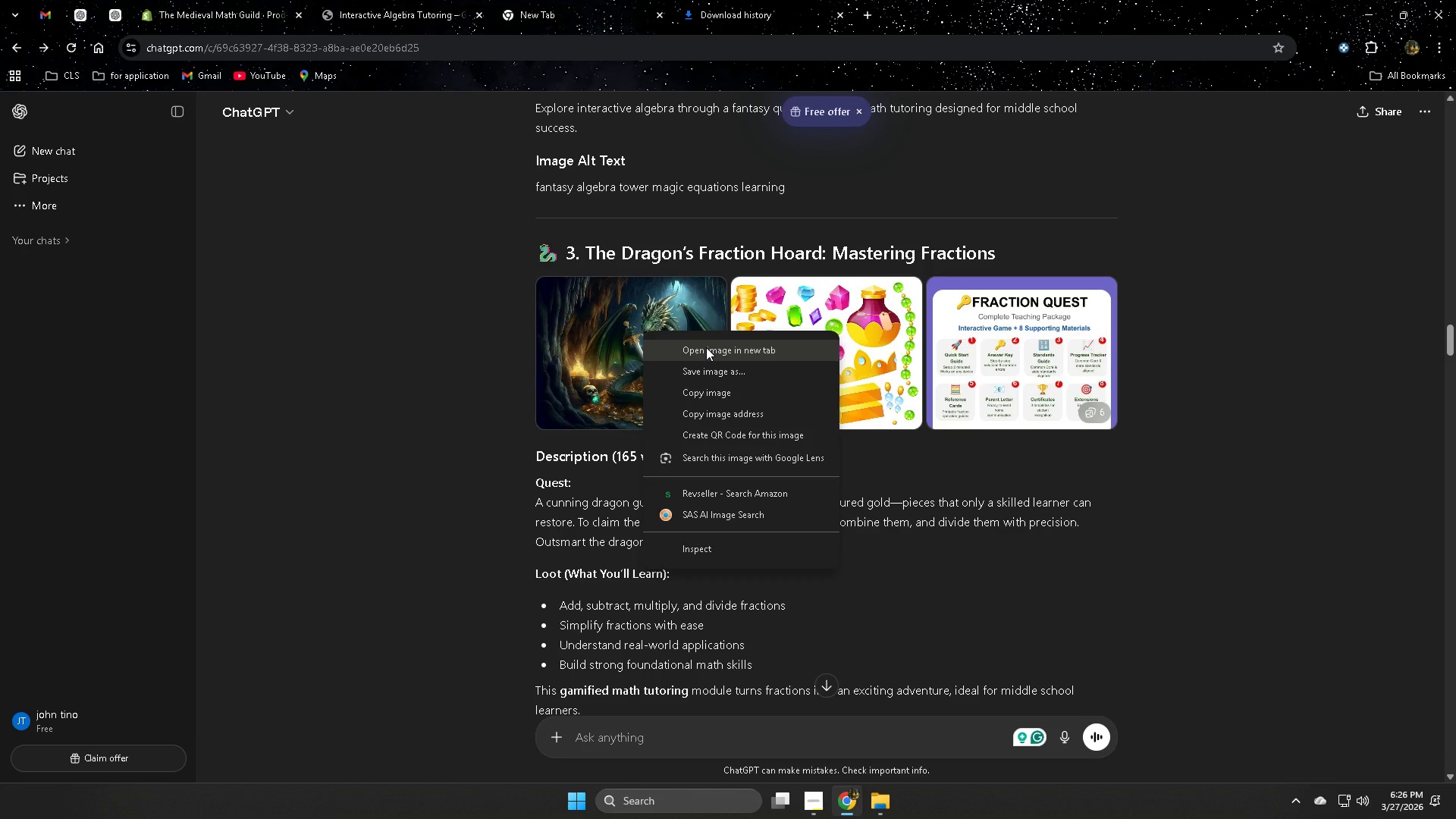 
left_click([706, 347])
 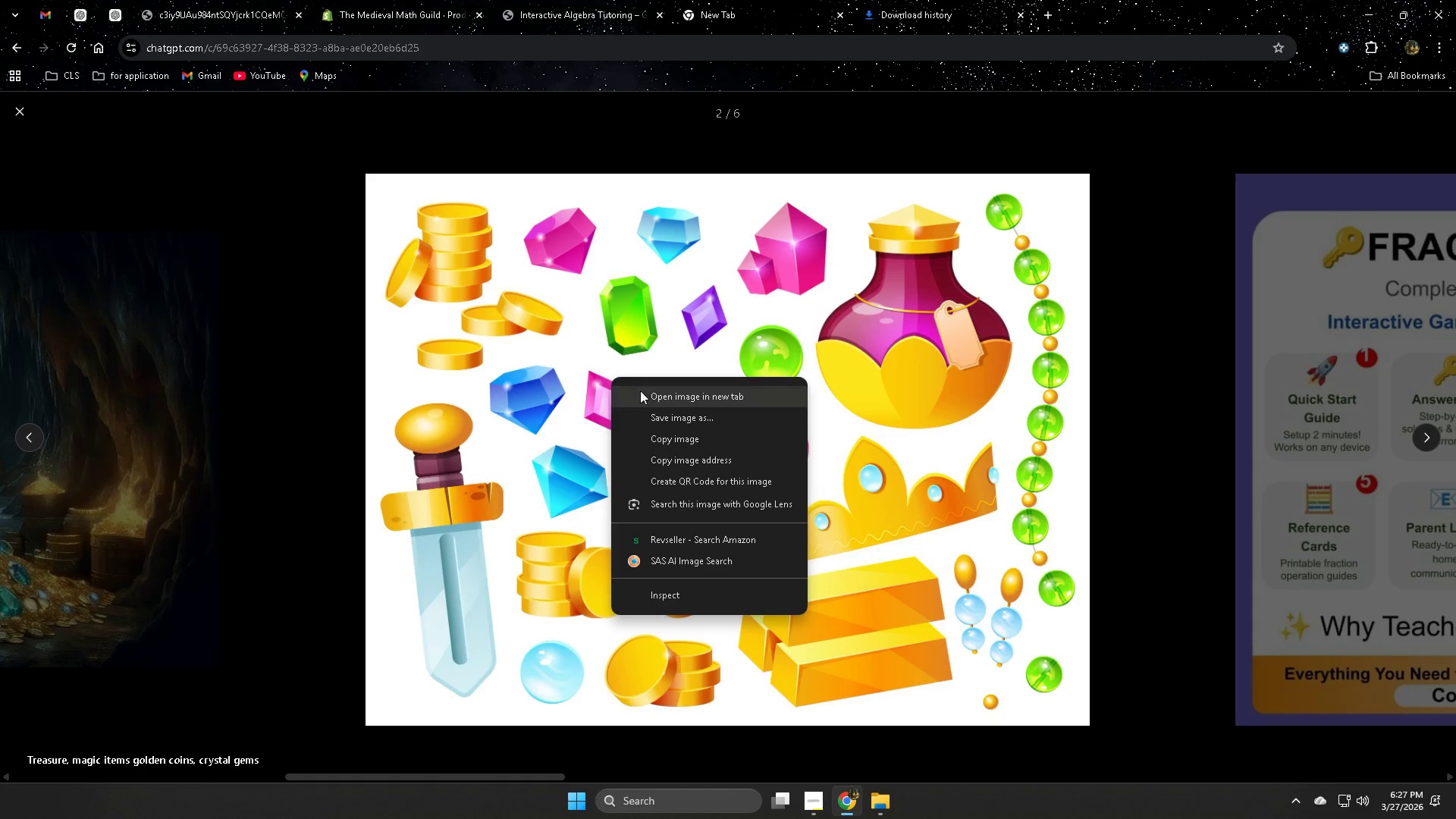 
left_click([669, 394])
 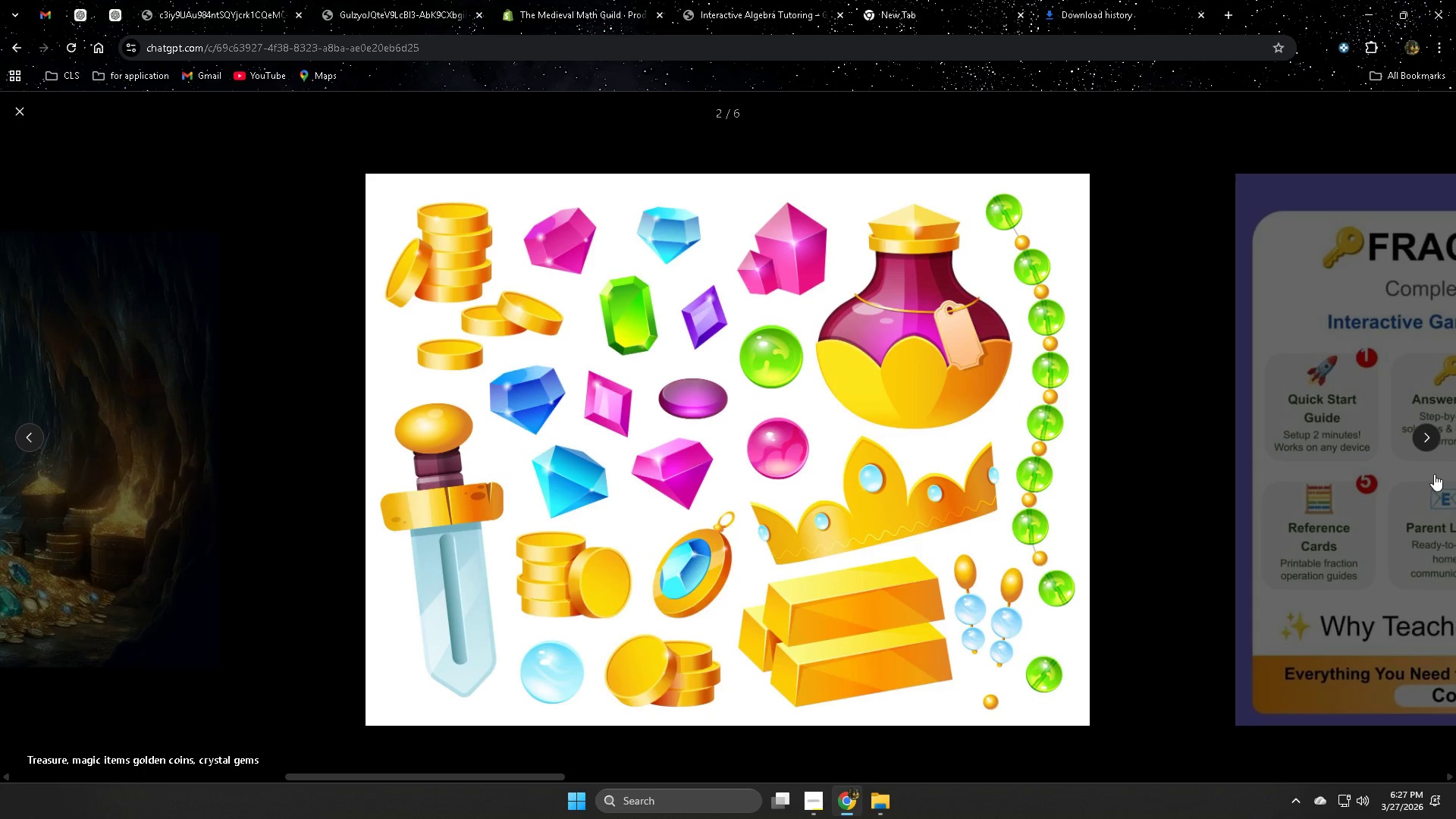 
left_click([1430, 445])
 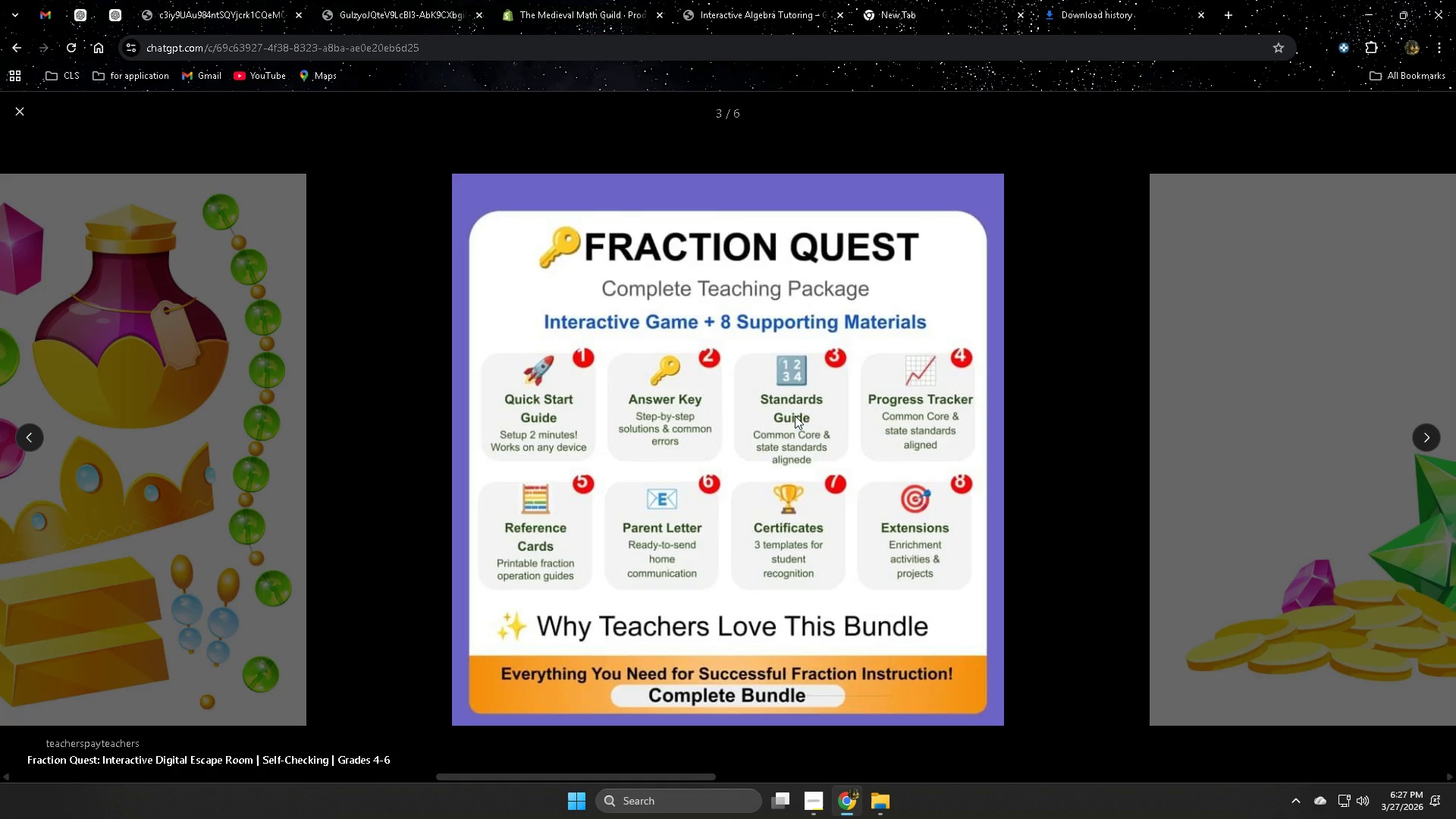 
right_click([745, 402])
 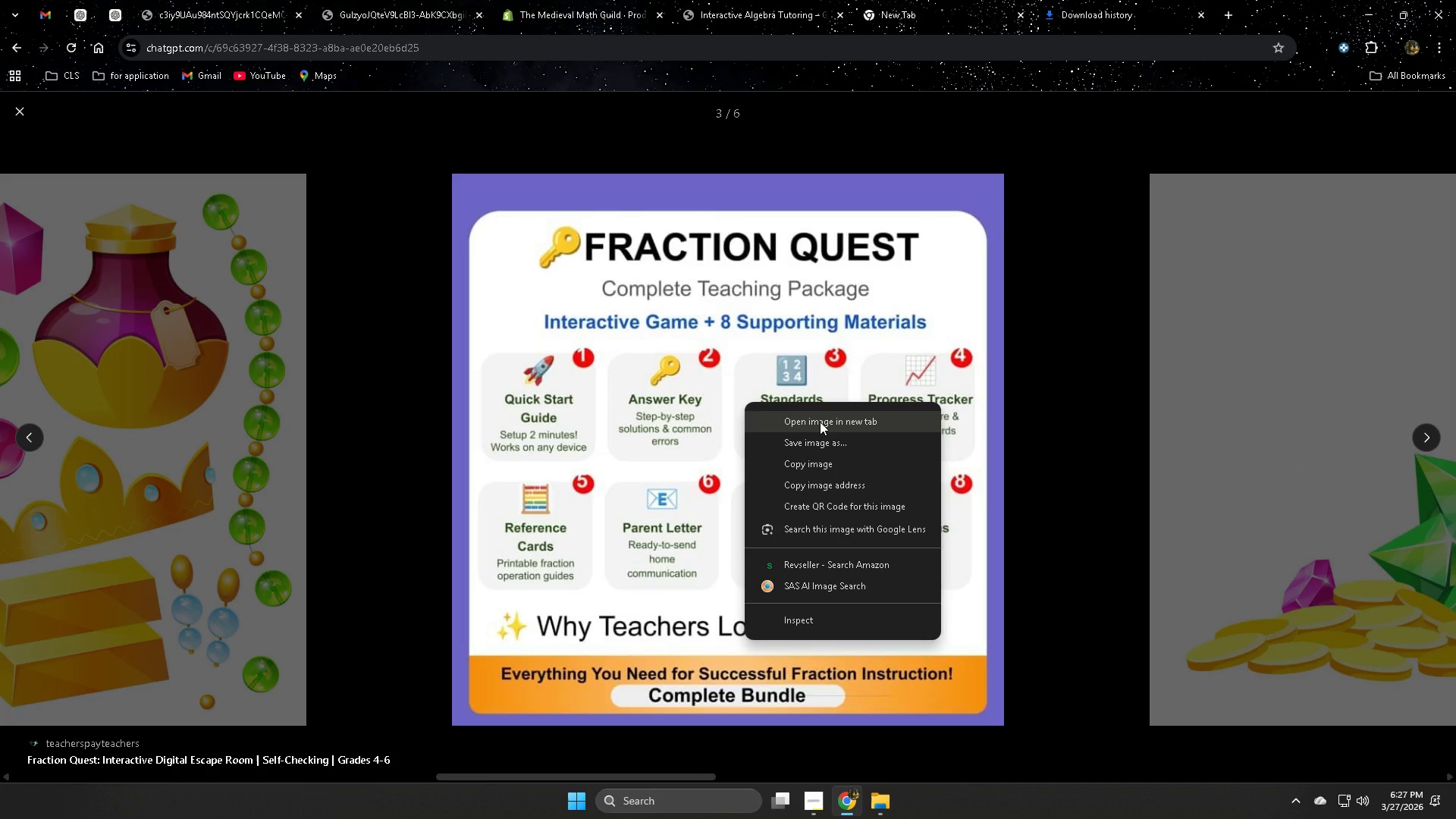 
left_click([820, 422])
 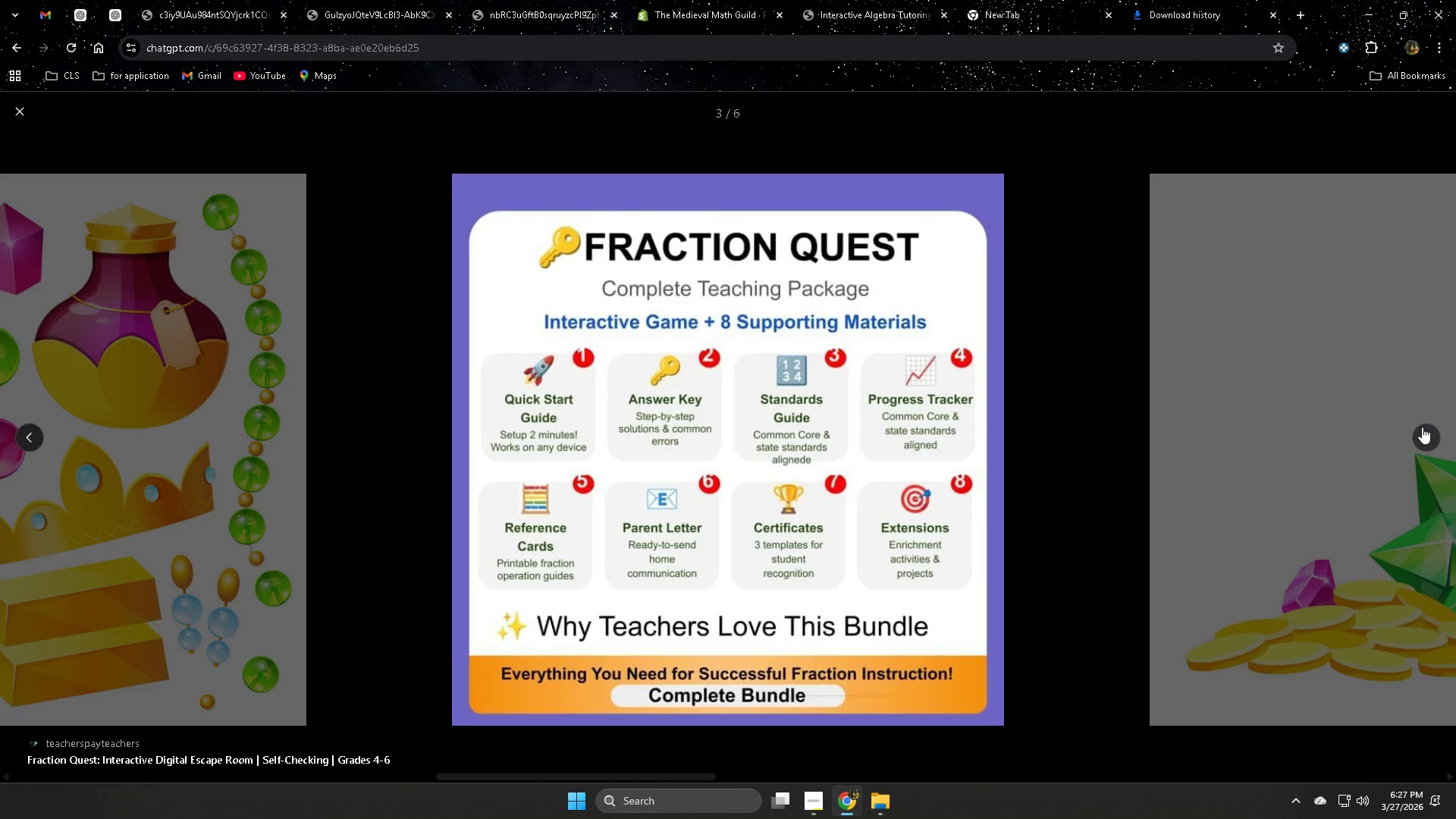 
wait(5.86)
 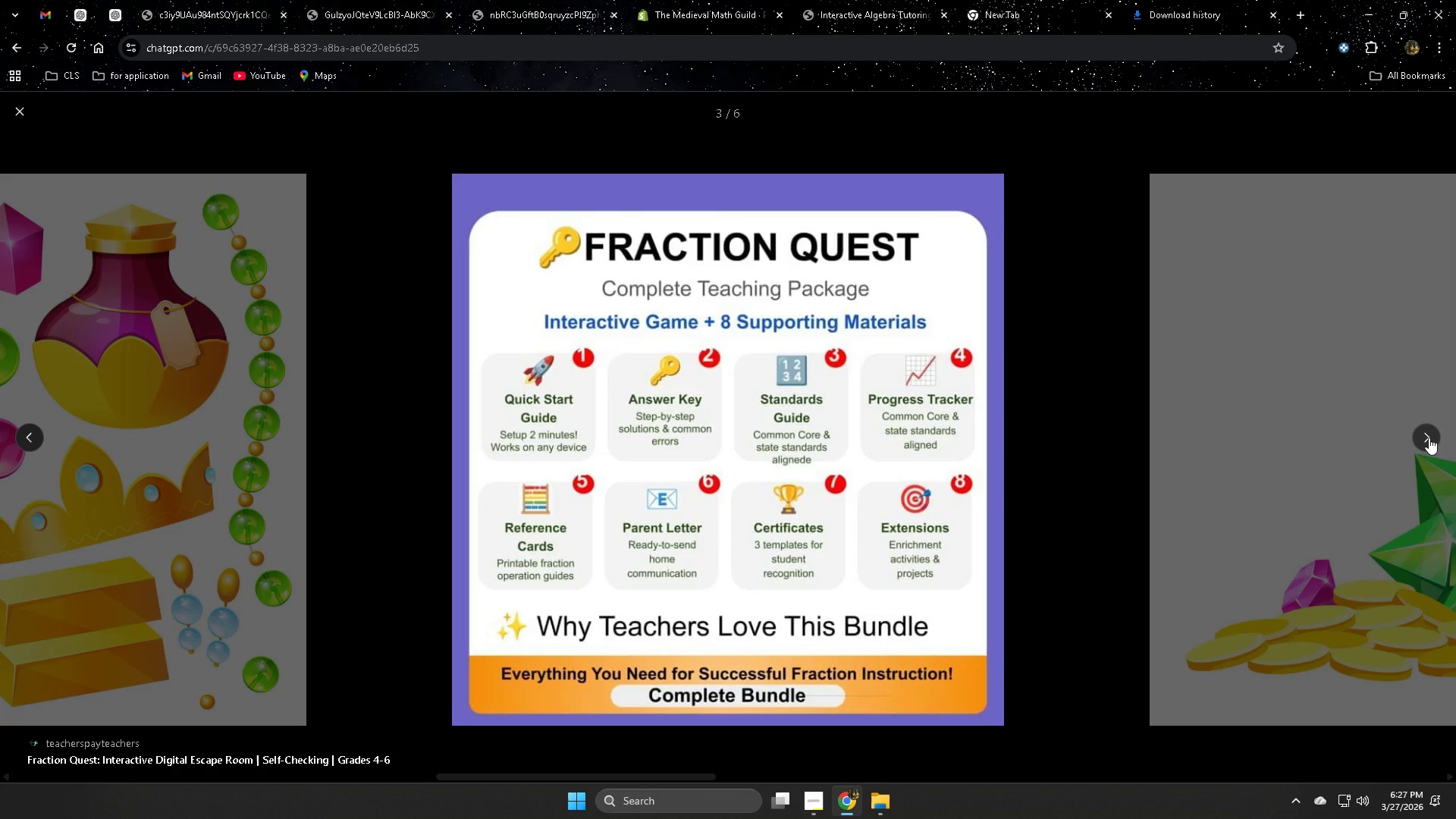 
left_click([1438, 431])
 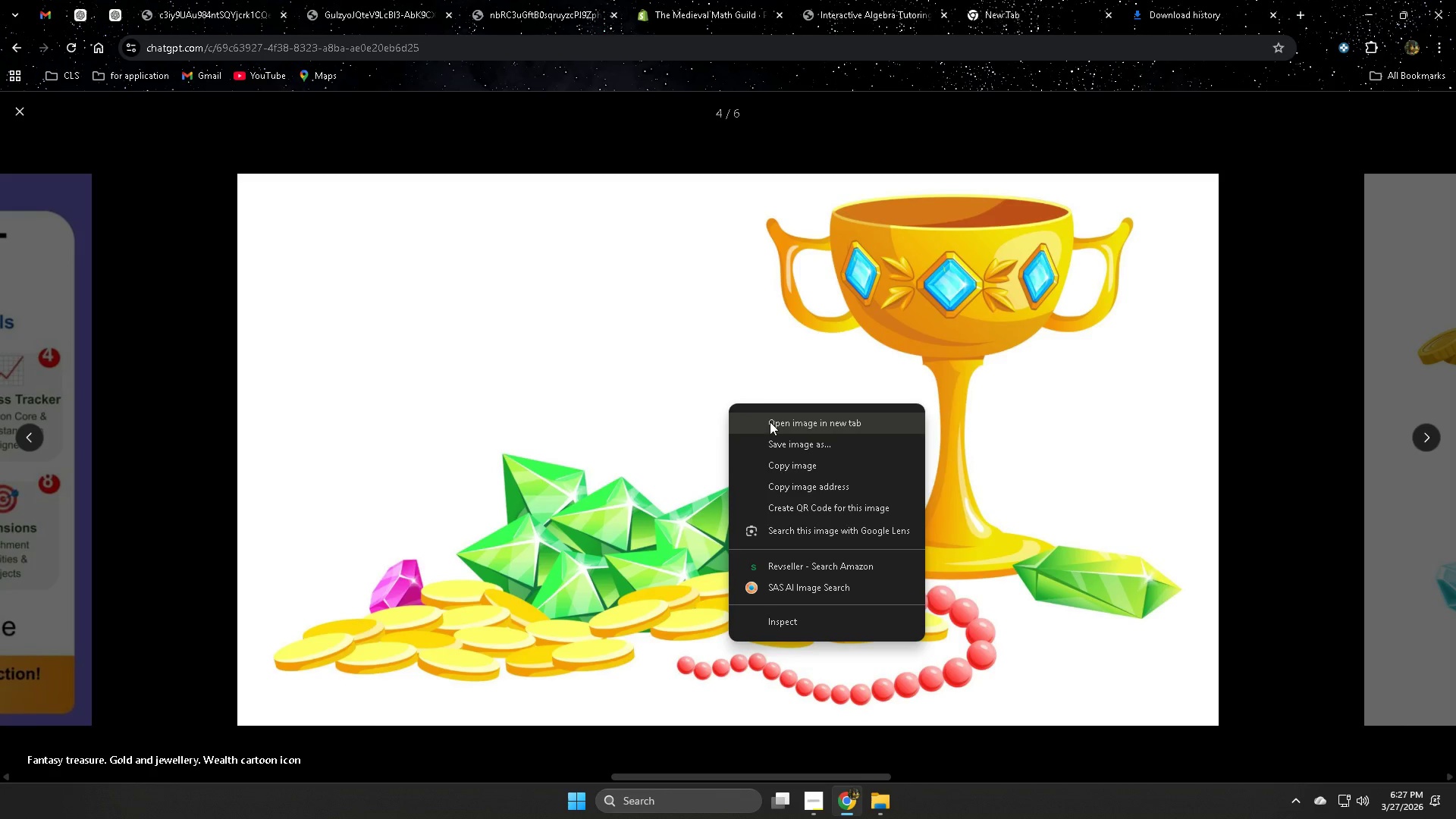 
left_click([802, 425])
 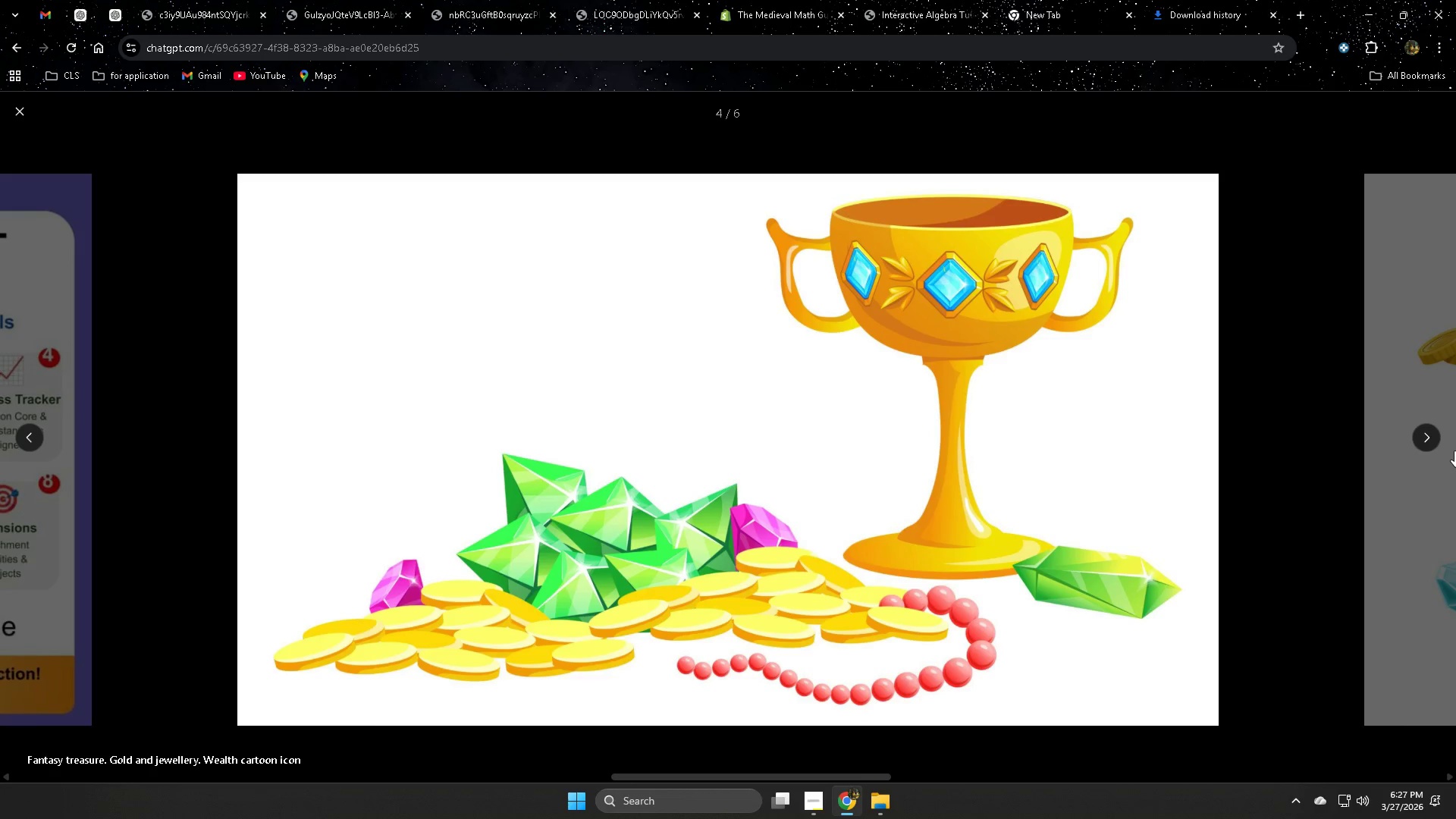 
left_click([1424, 434])
 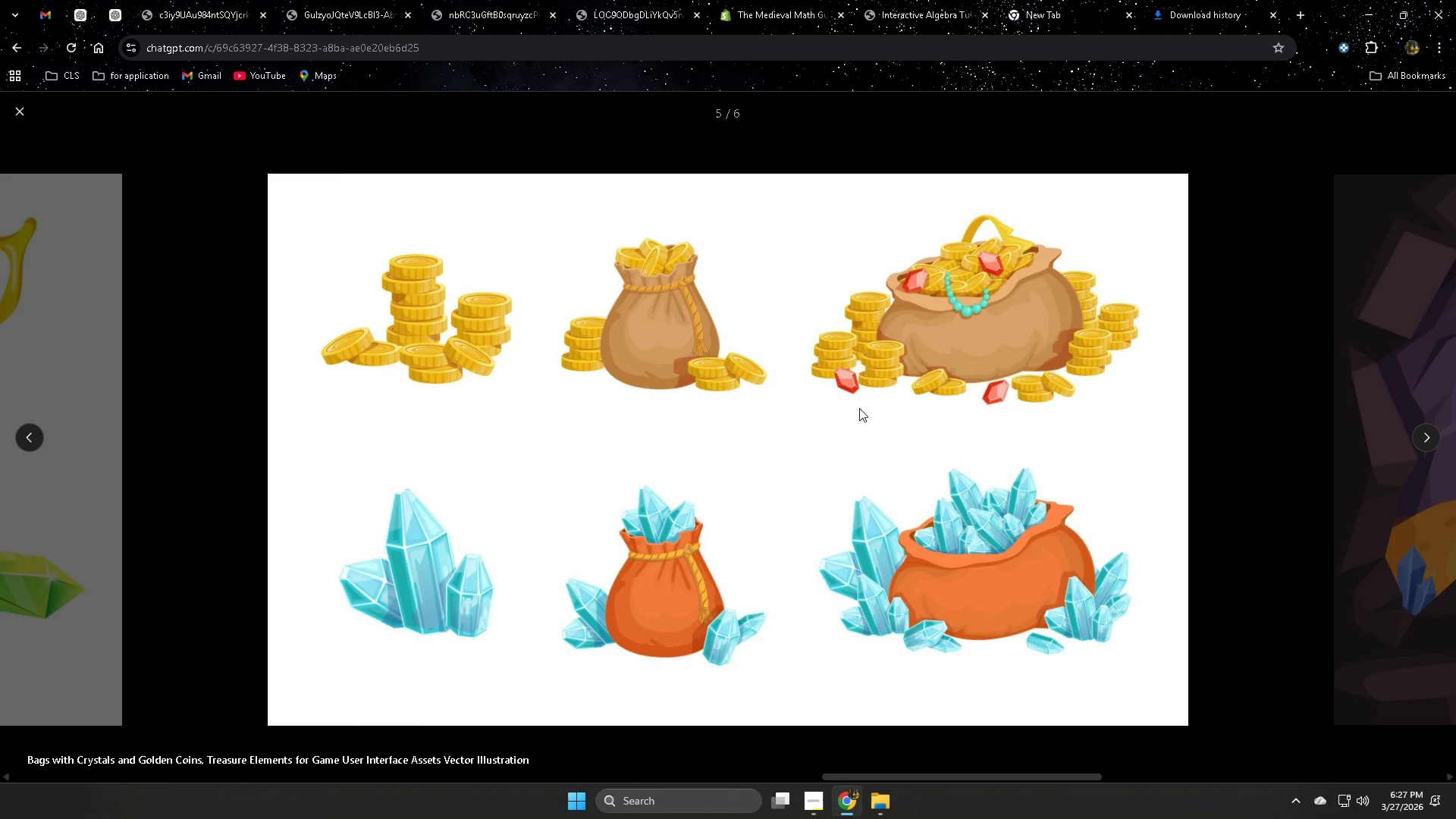 
right_click([838, 400])
 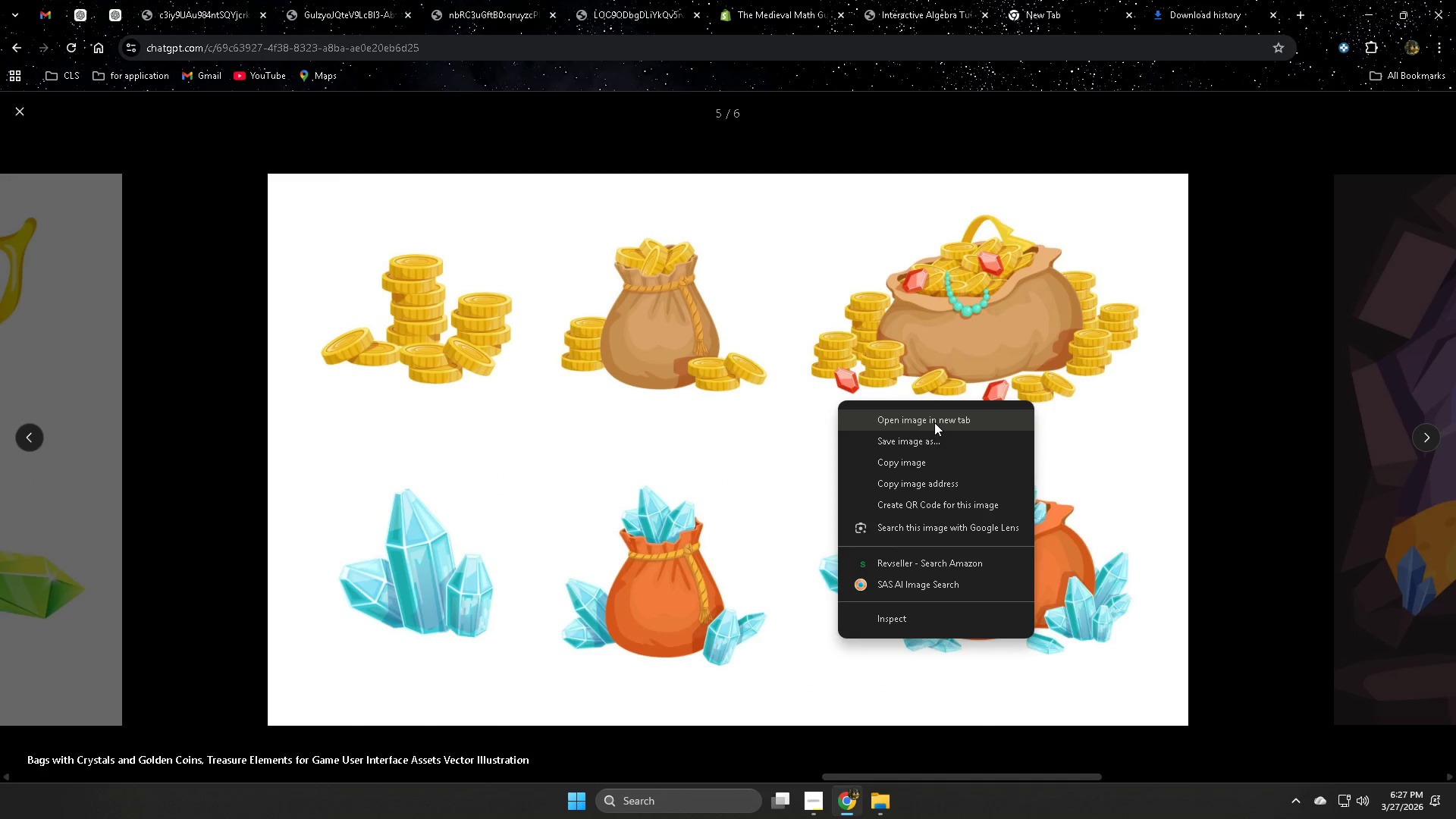 
left_click([934, 419])
 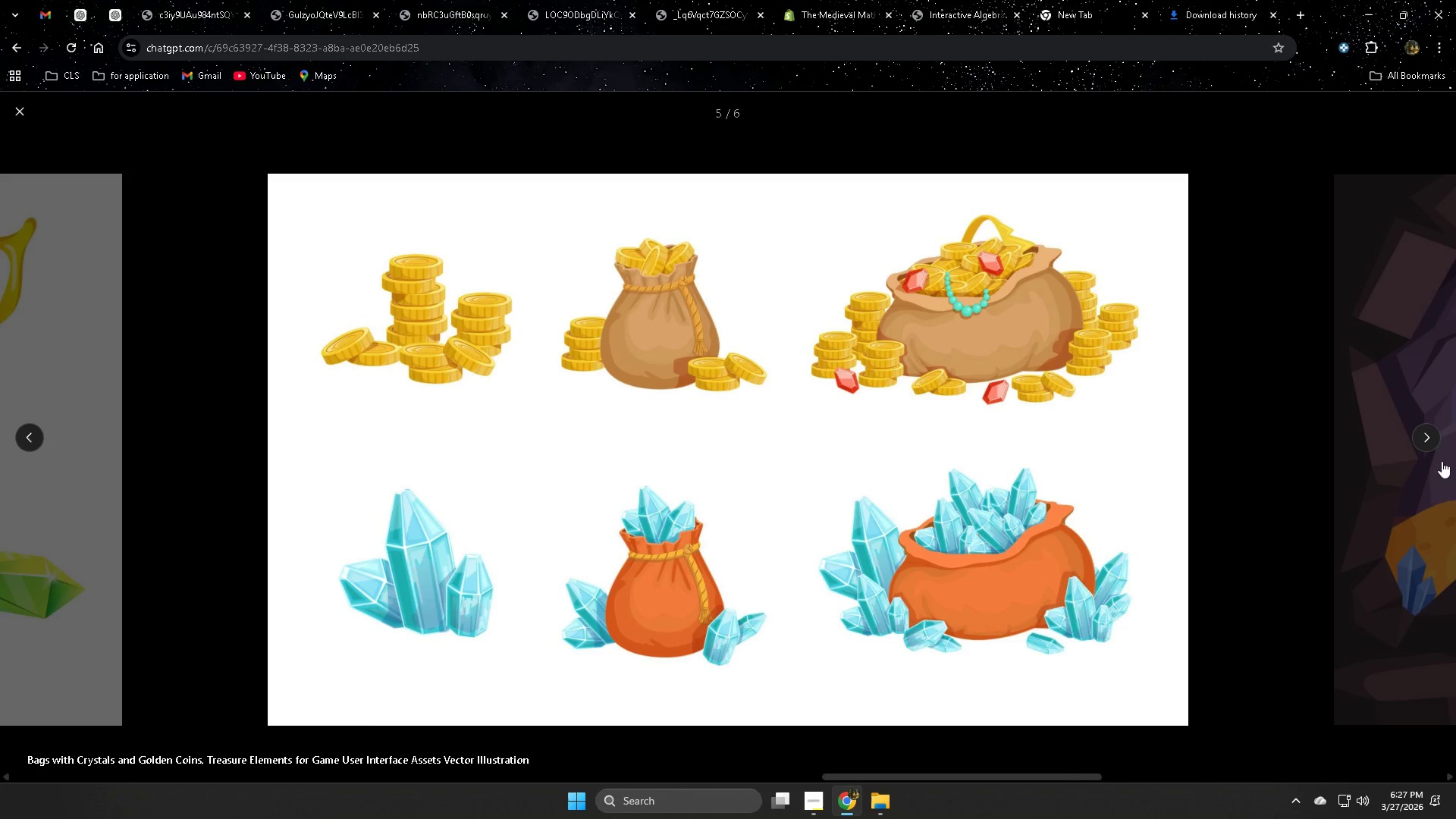 
left_click([1425, 444])
 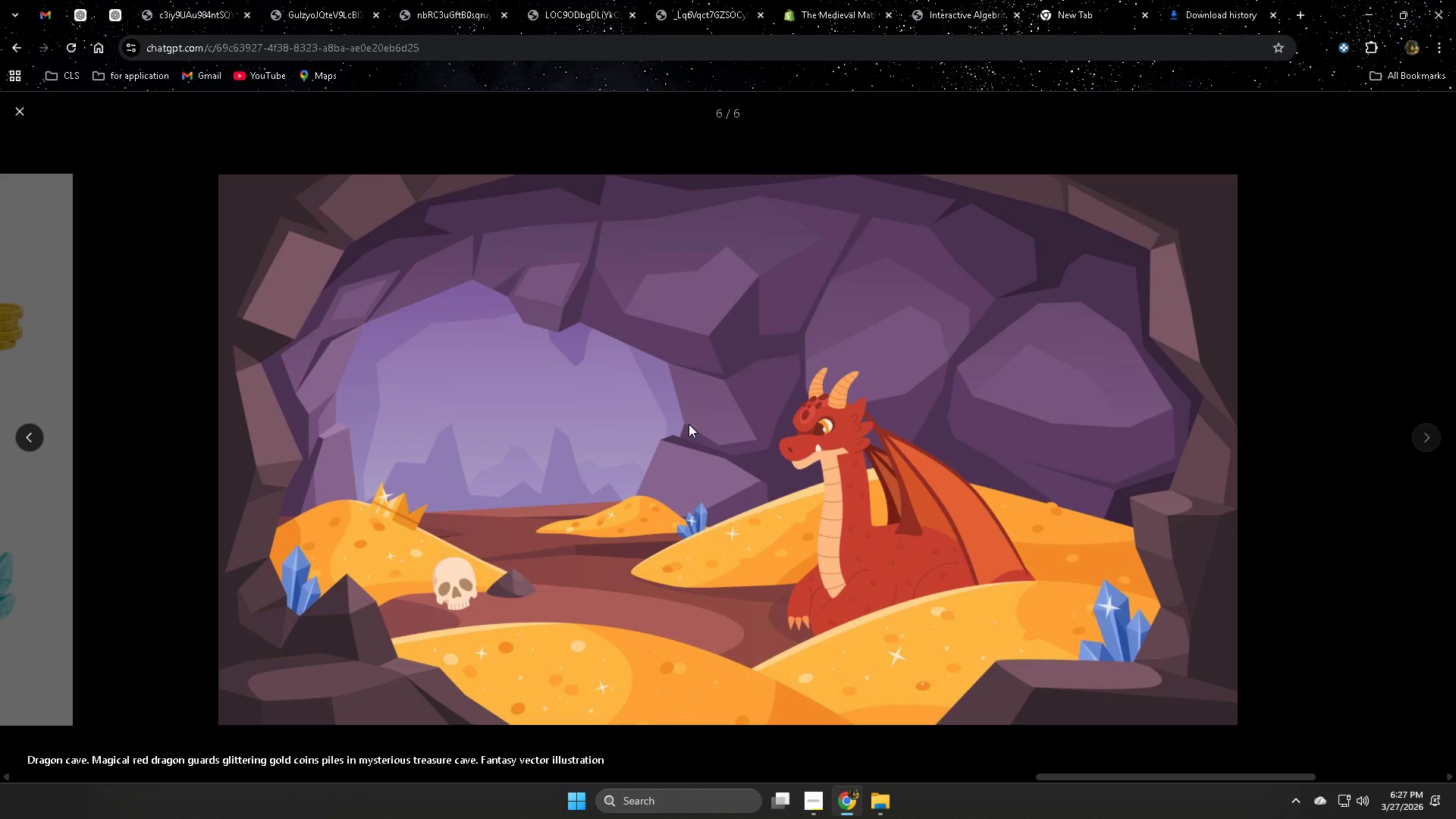 
right_click([688, 419])
 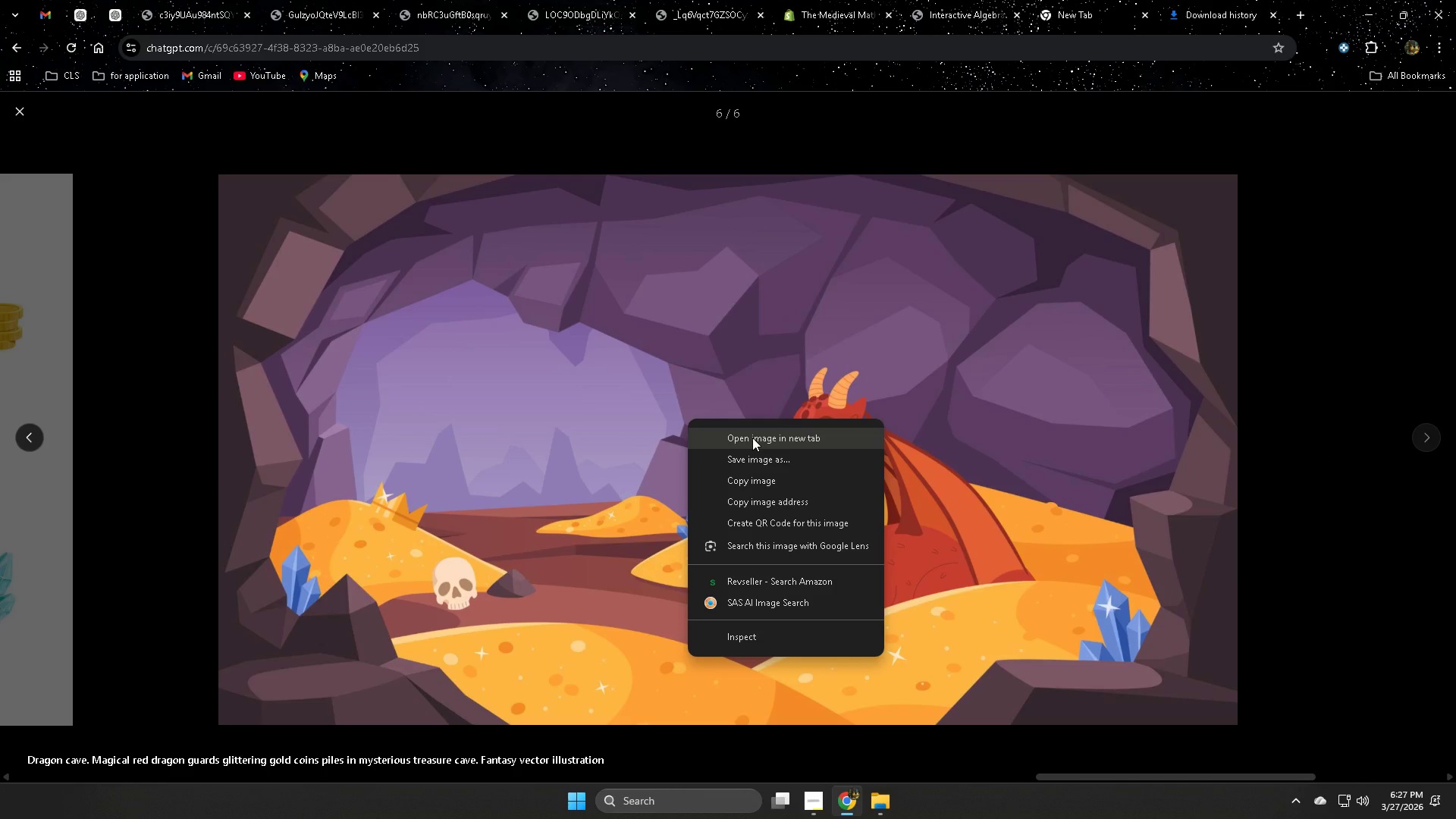 
left_click([752, 438])
 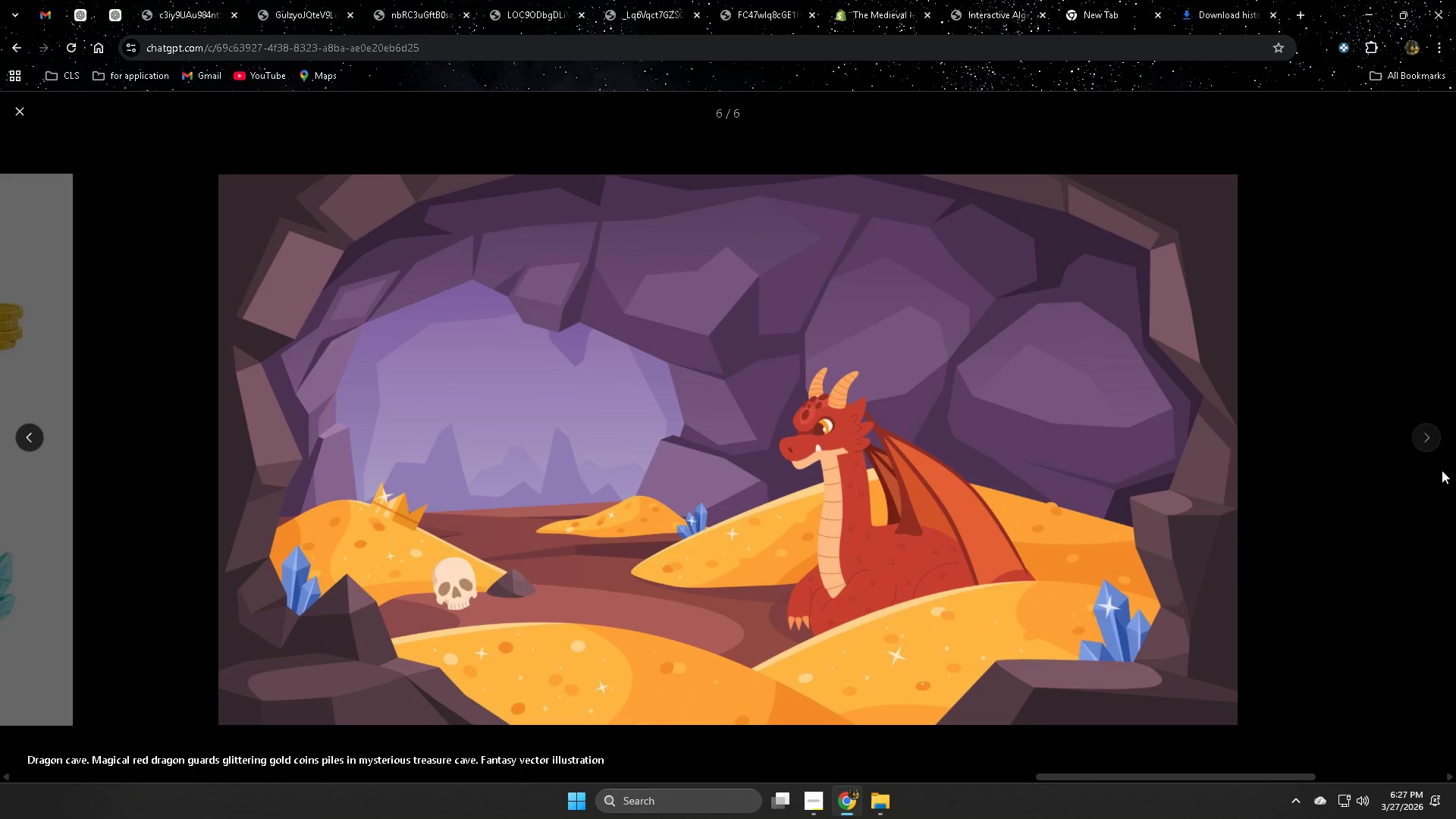 
left_click([1426, 436])
 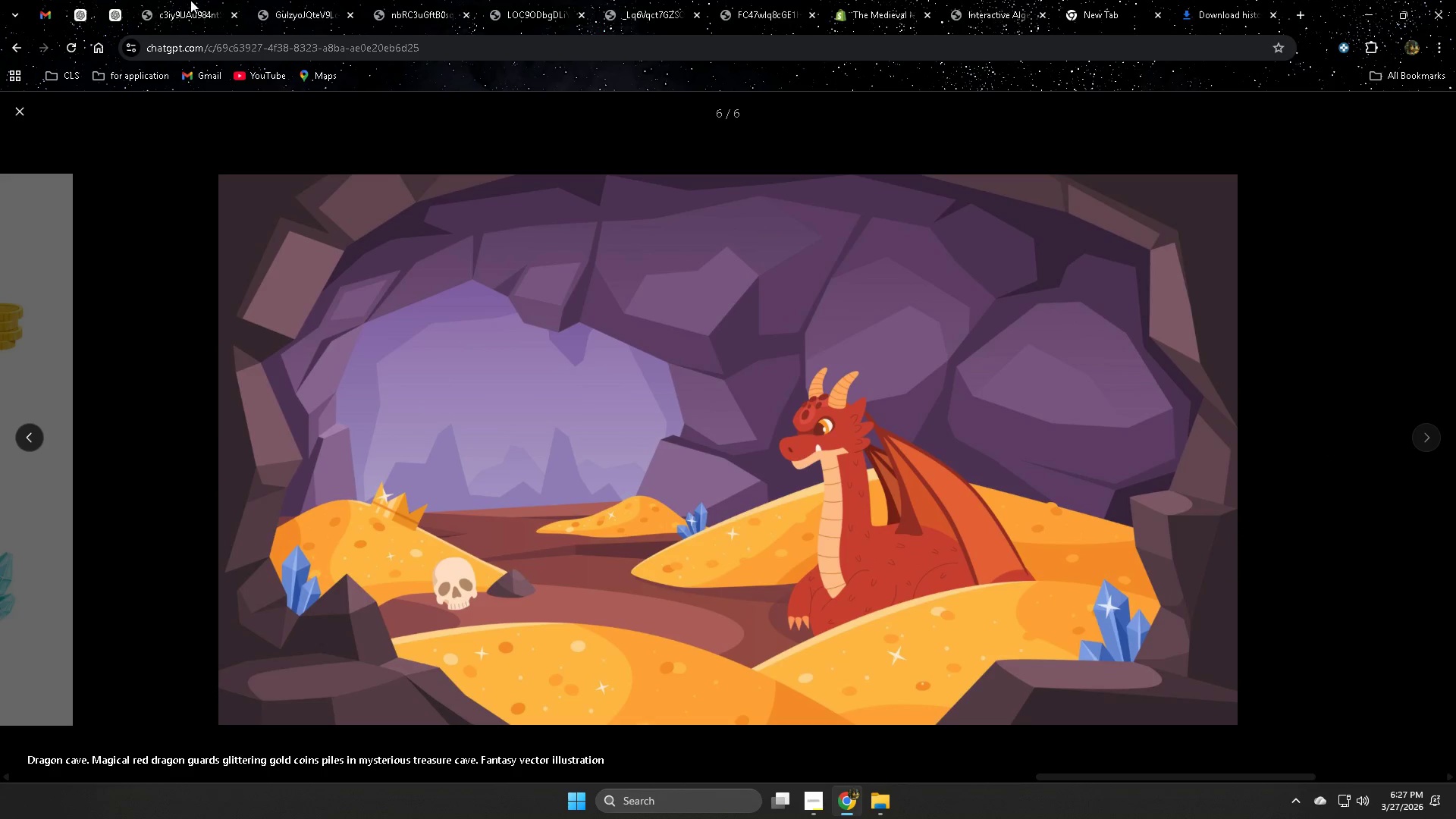 
left_click([182, 2])
 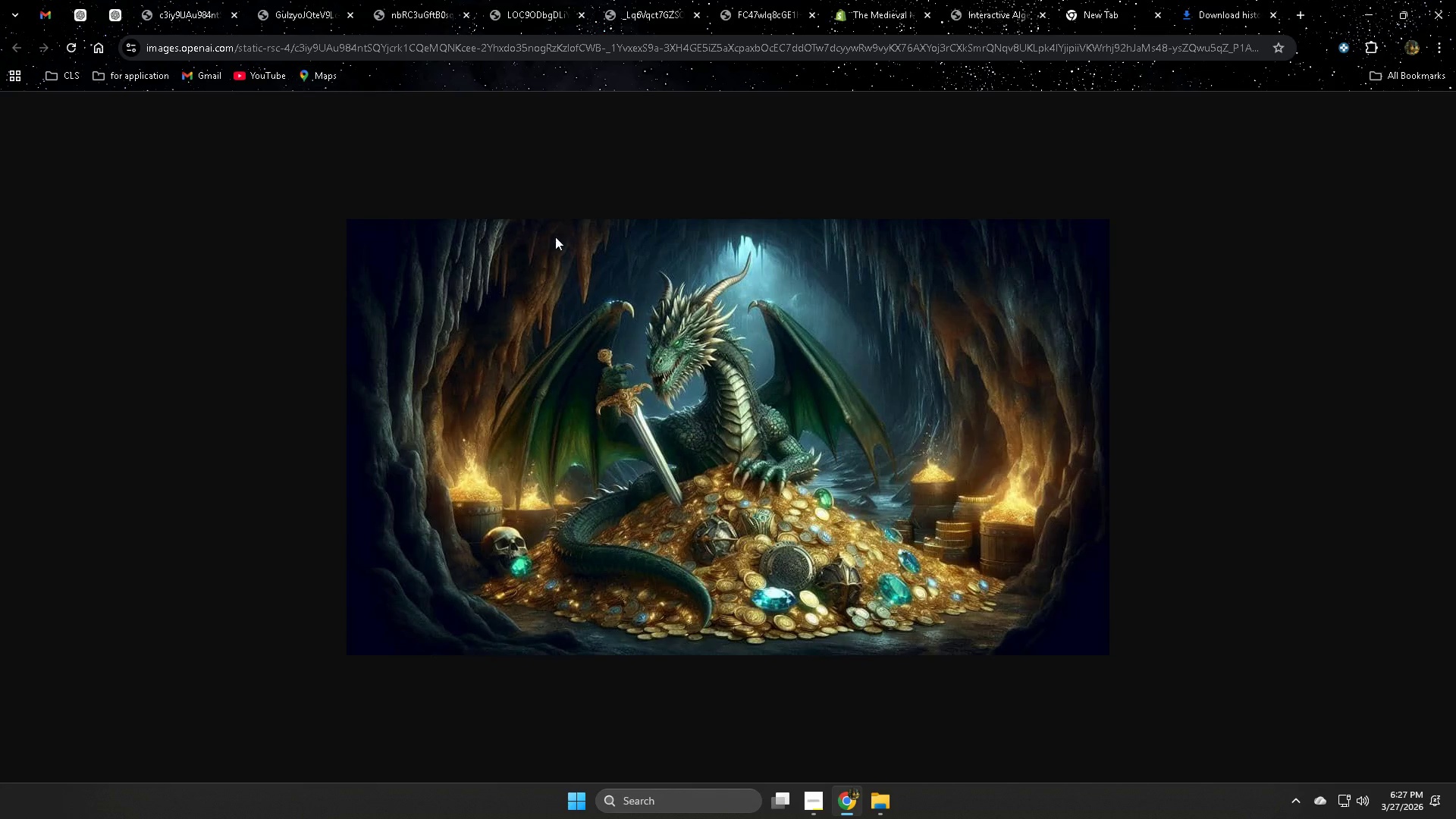 
right_click([613, 309])
 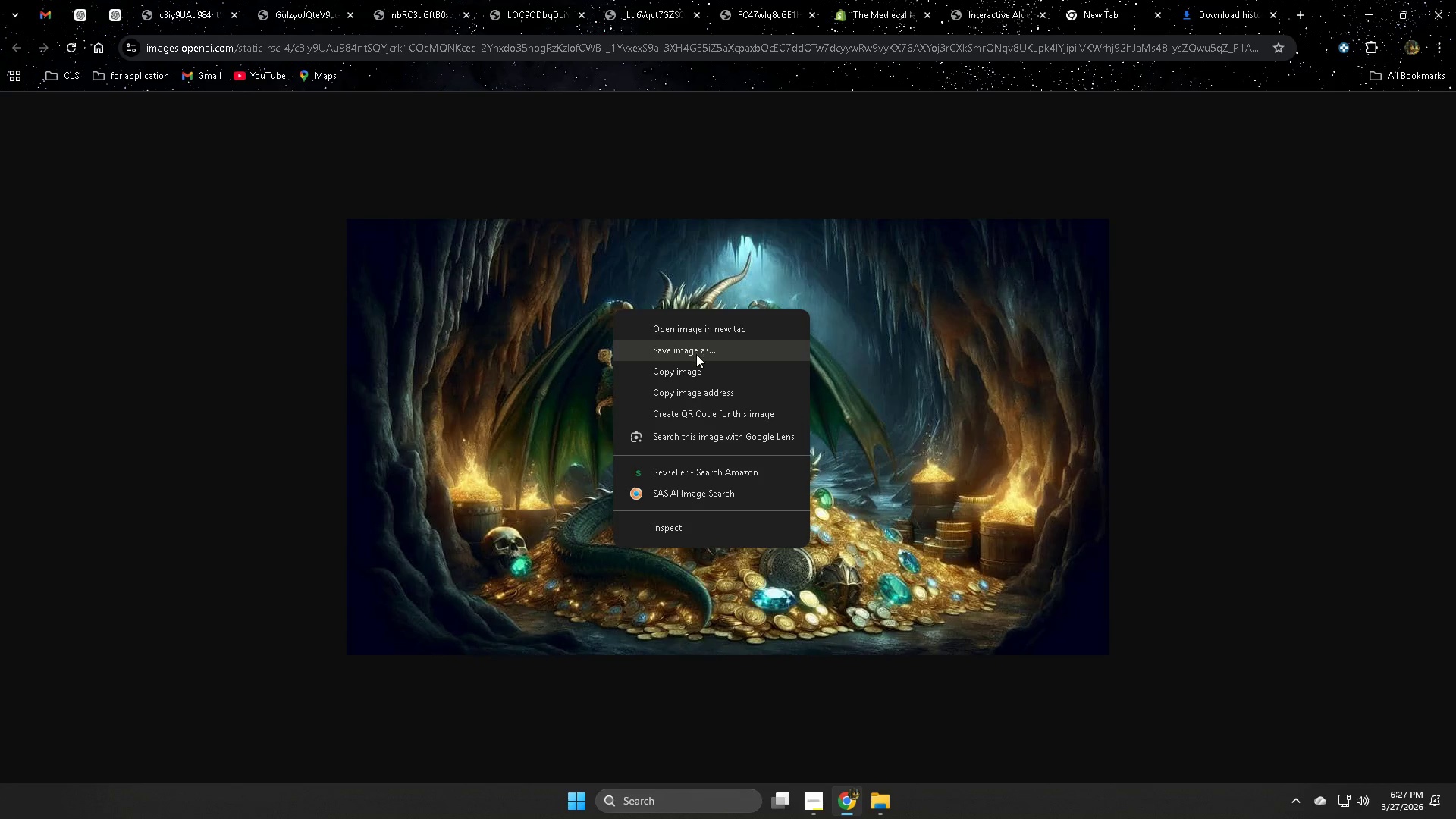 
left_click([704, 345])
 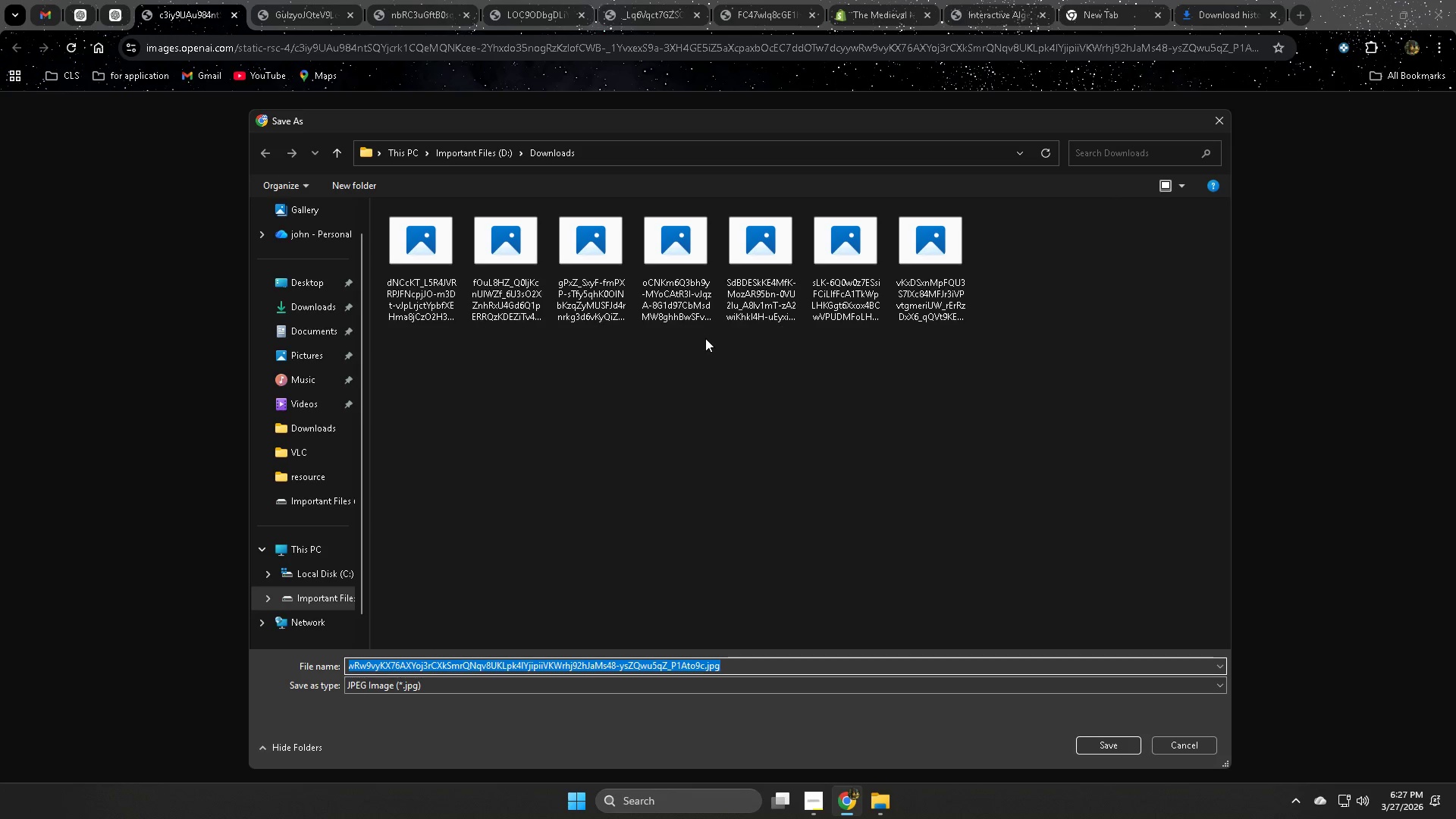 
key(NumpadEnter)
 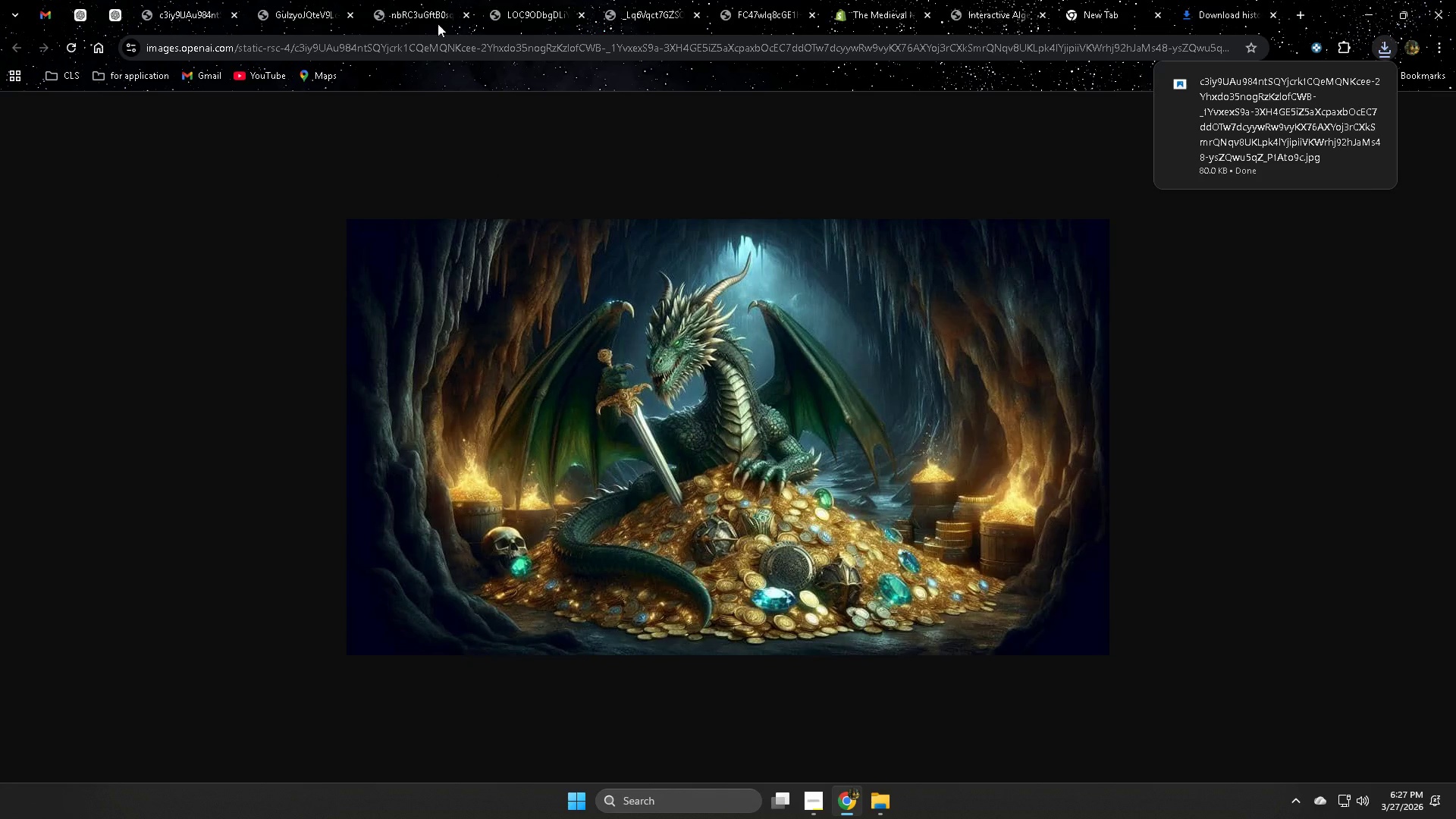 
left_click([438, 0])
 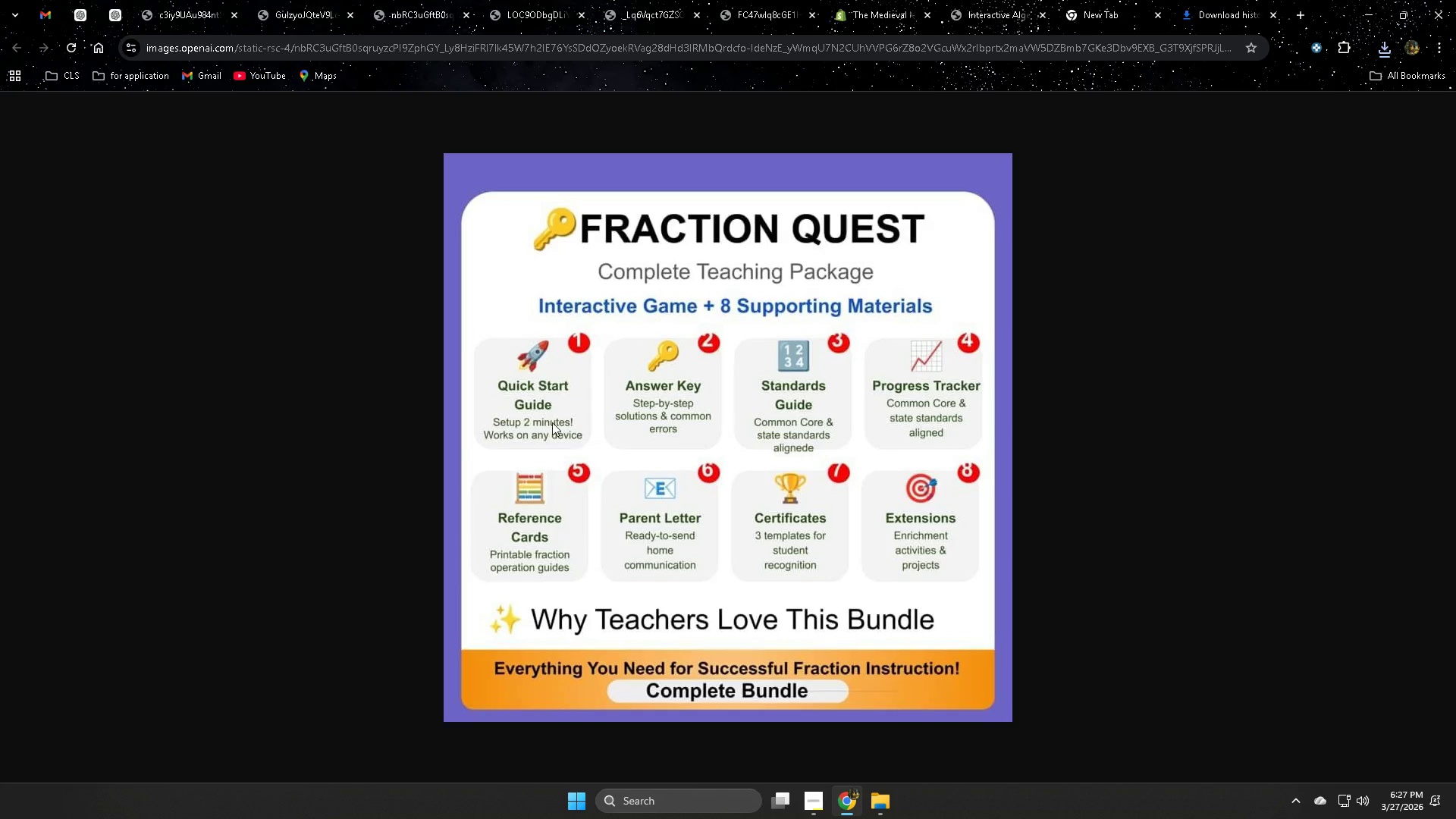 
right_click([571, 408])
 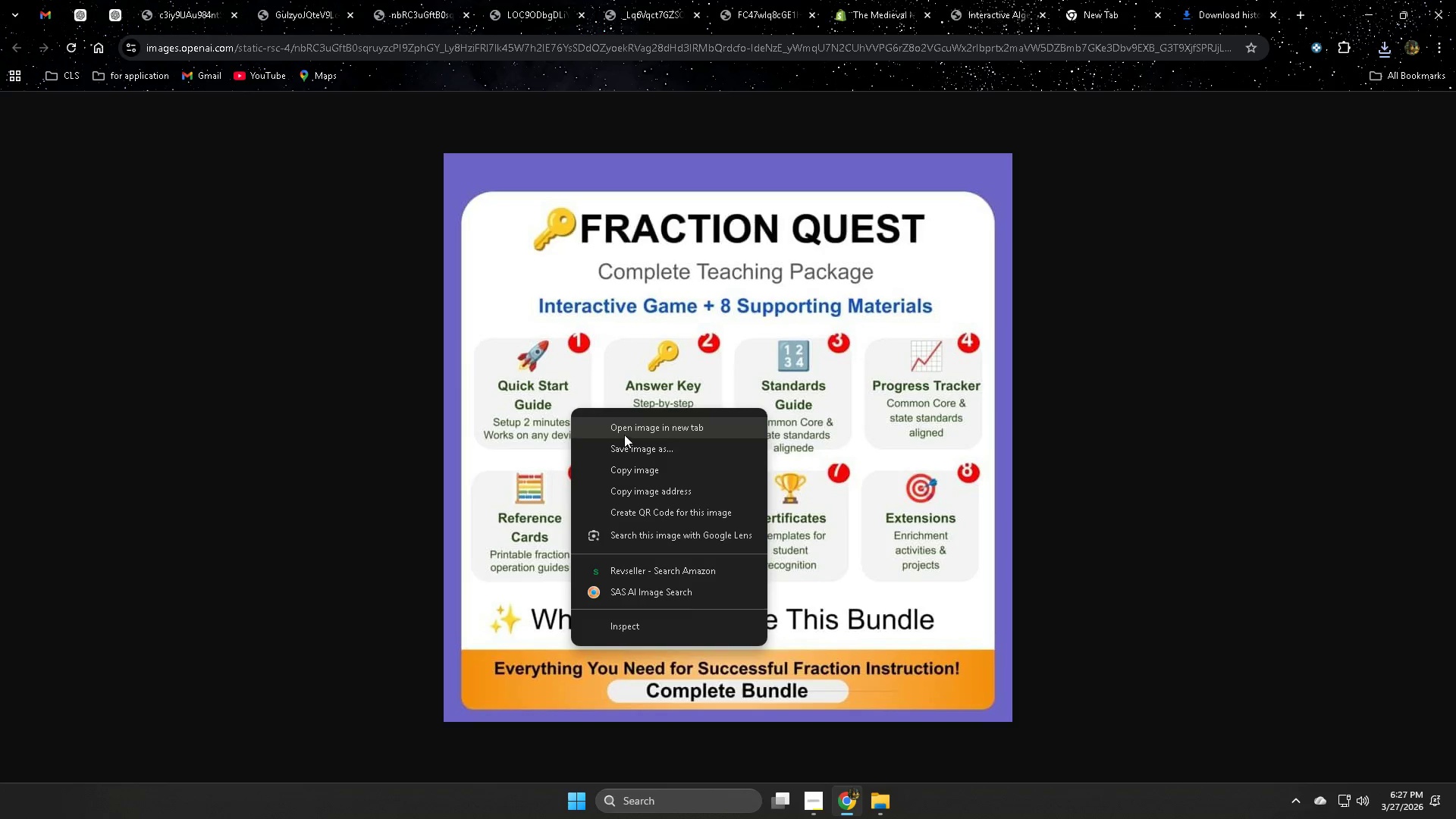 
left_click([636, 453])
 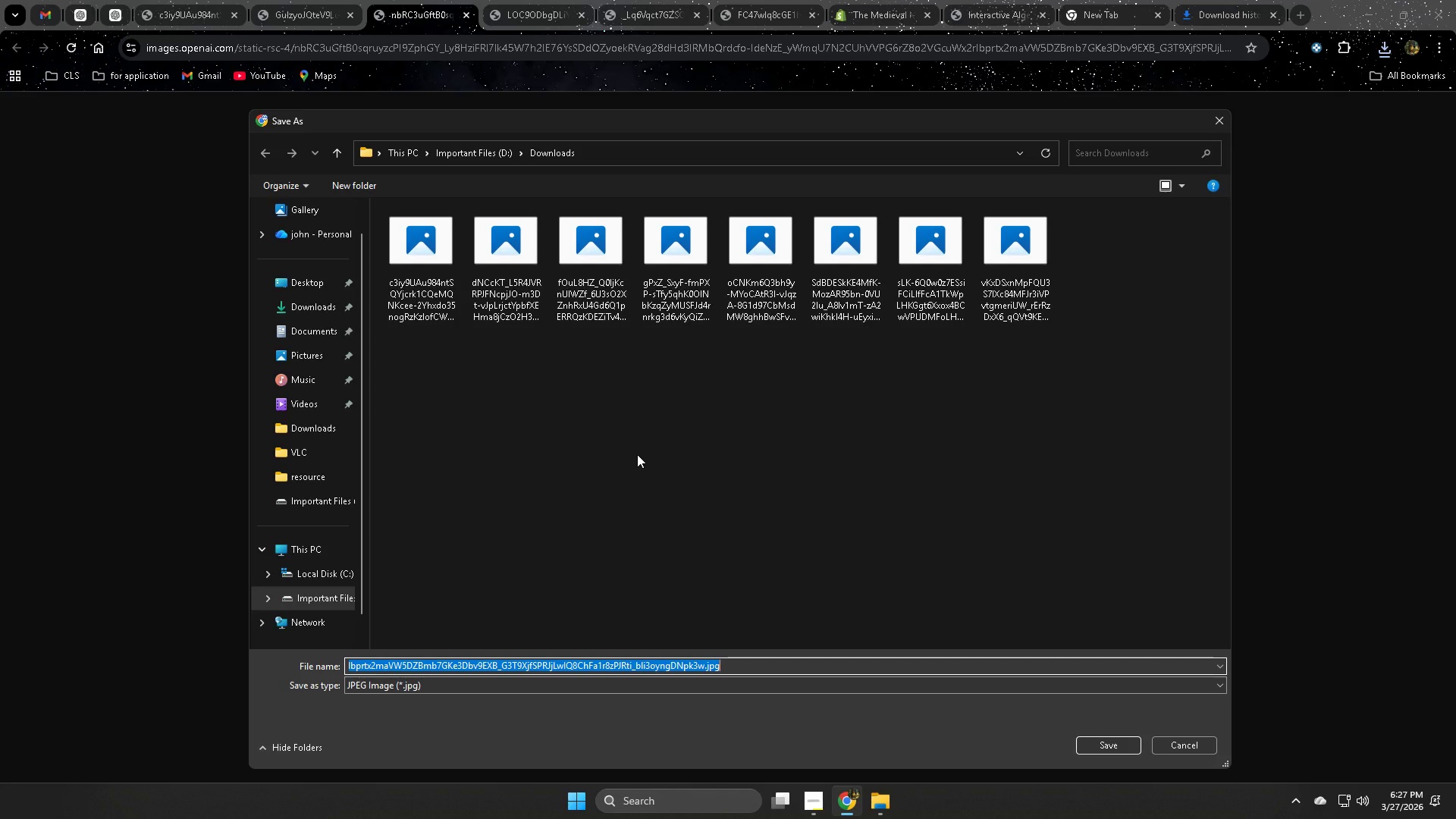 
key(NumpadEnter)
 